 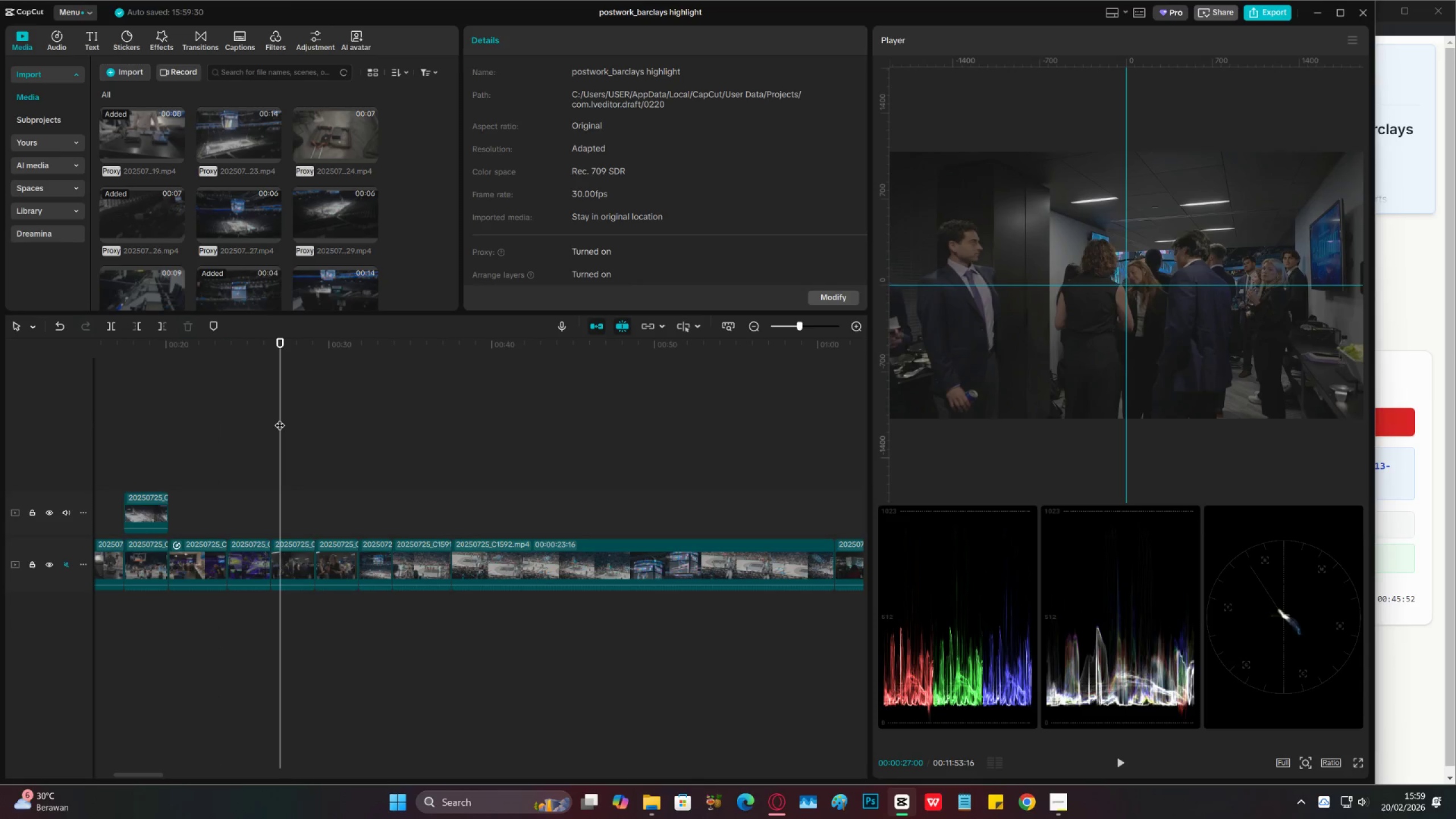 
left_click([223, 427])
 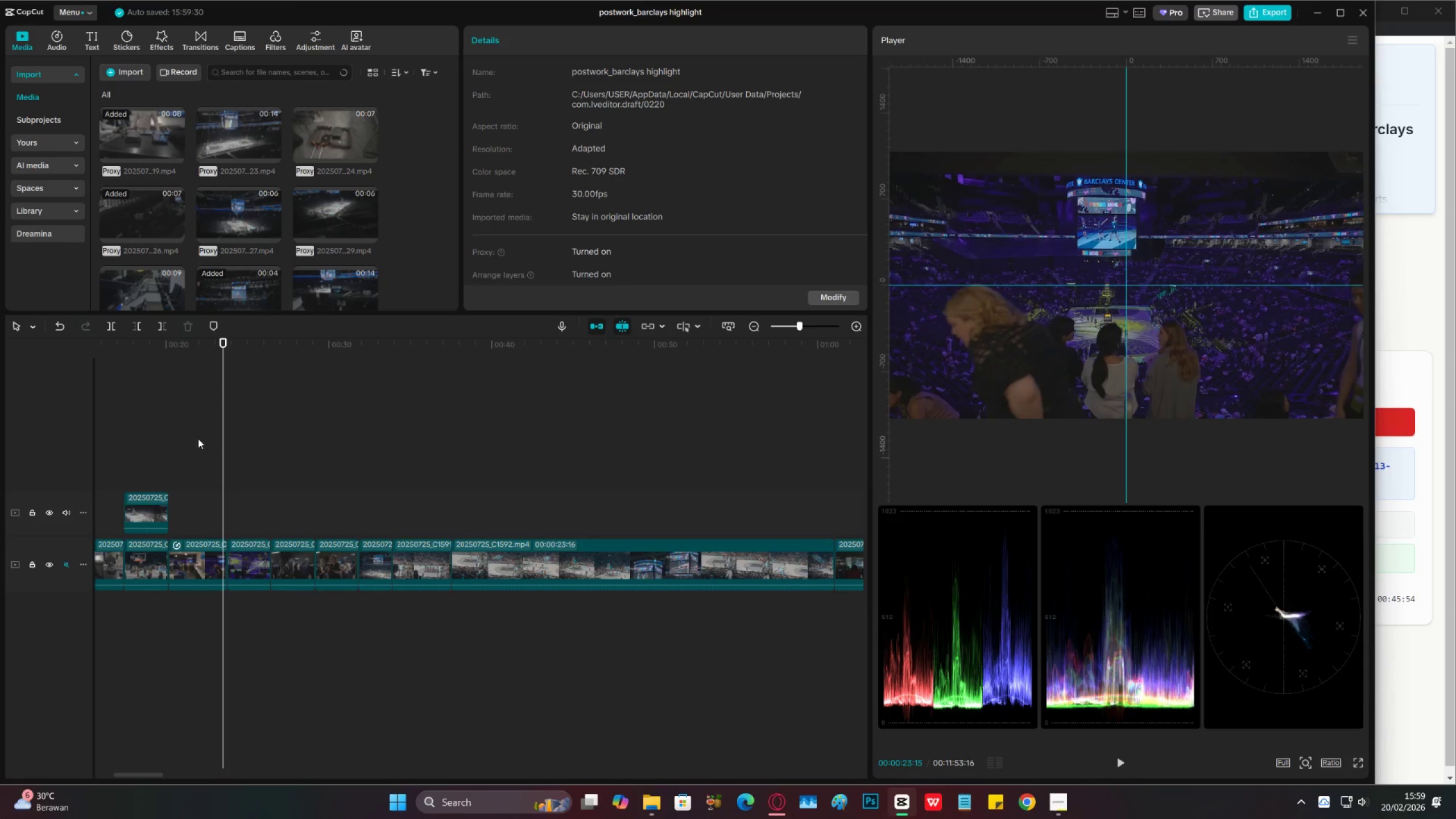 
left_click([198, 439])
 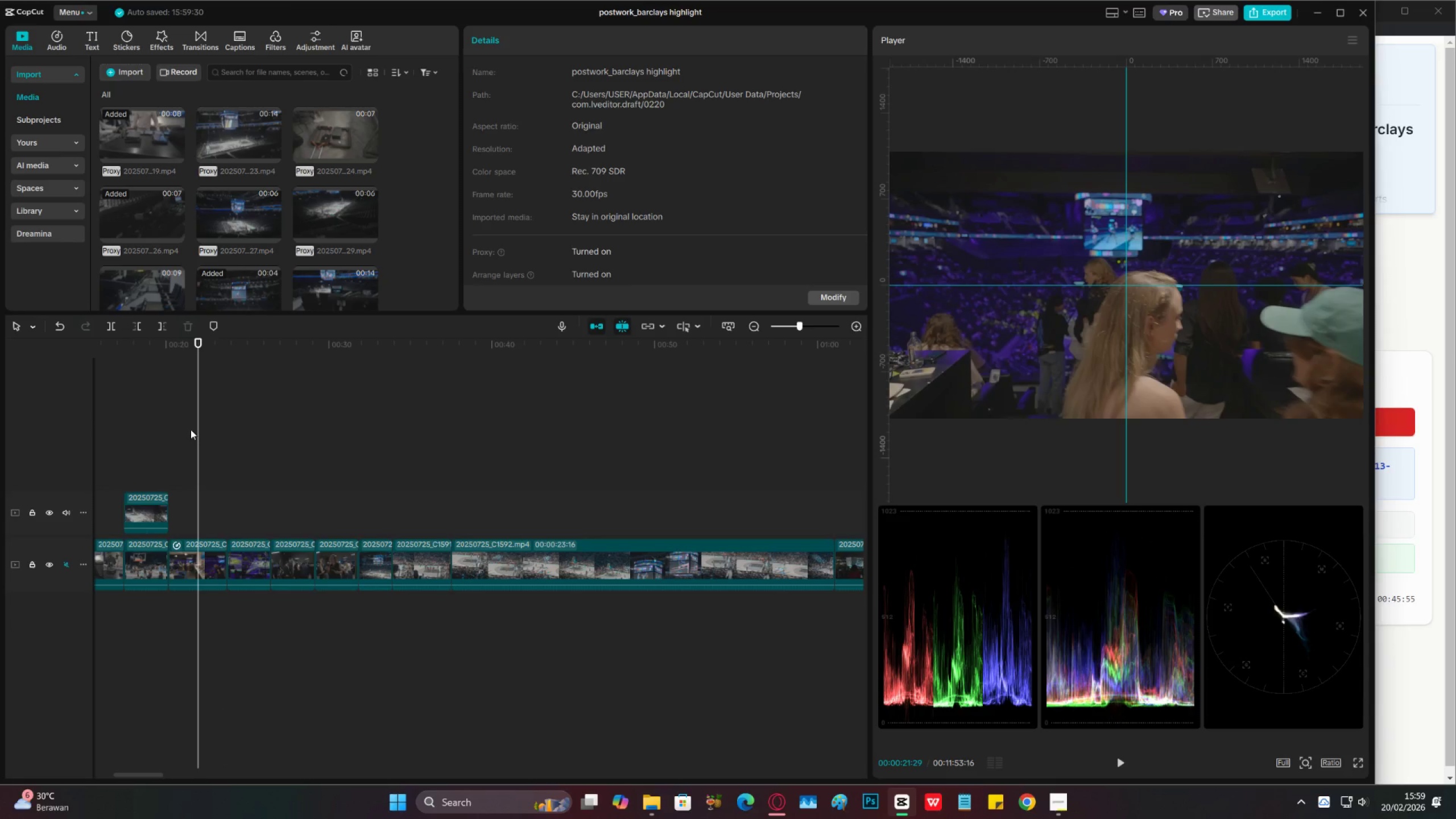 
left_click([183, 423])
 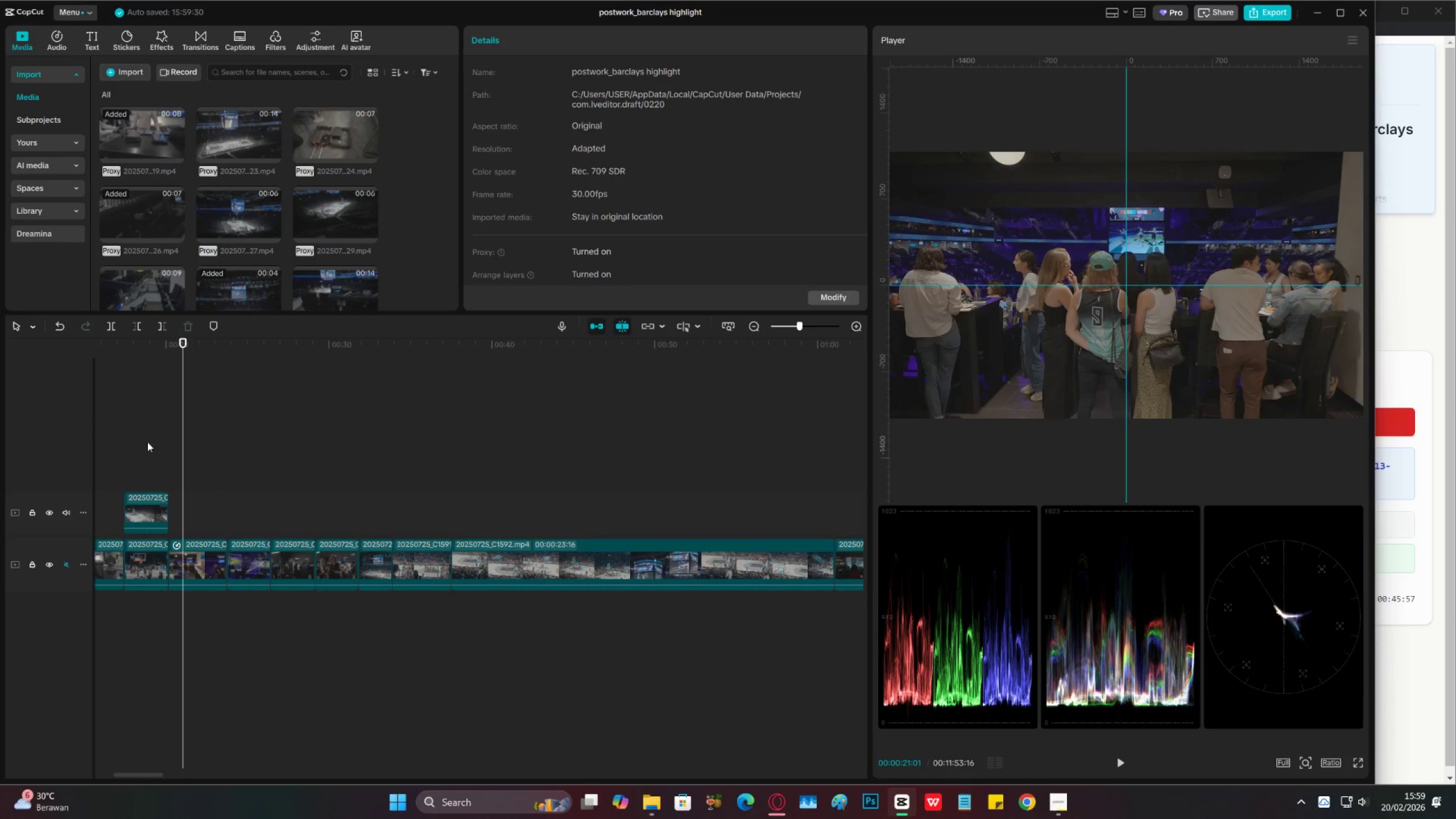 
left_click([131, 449])
 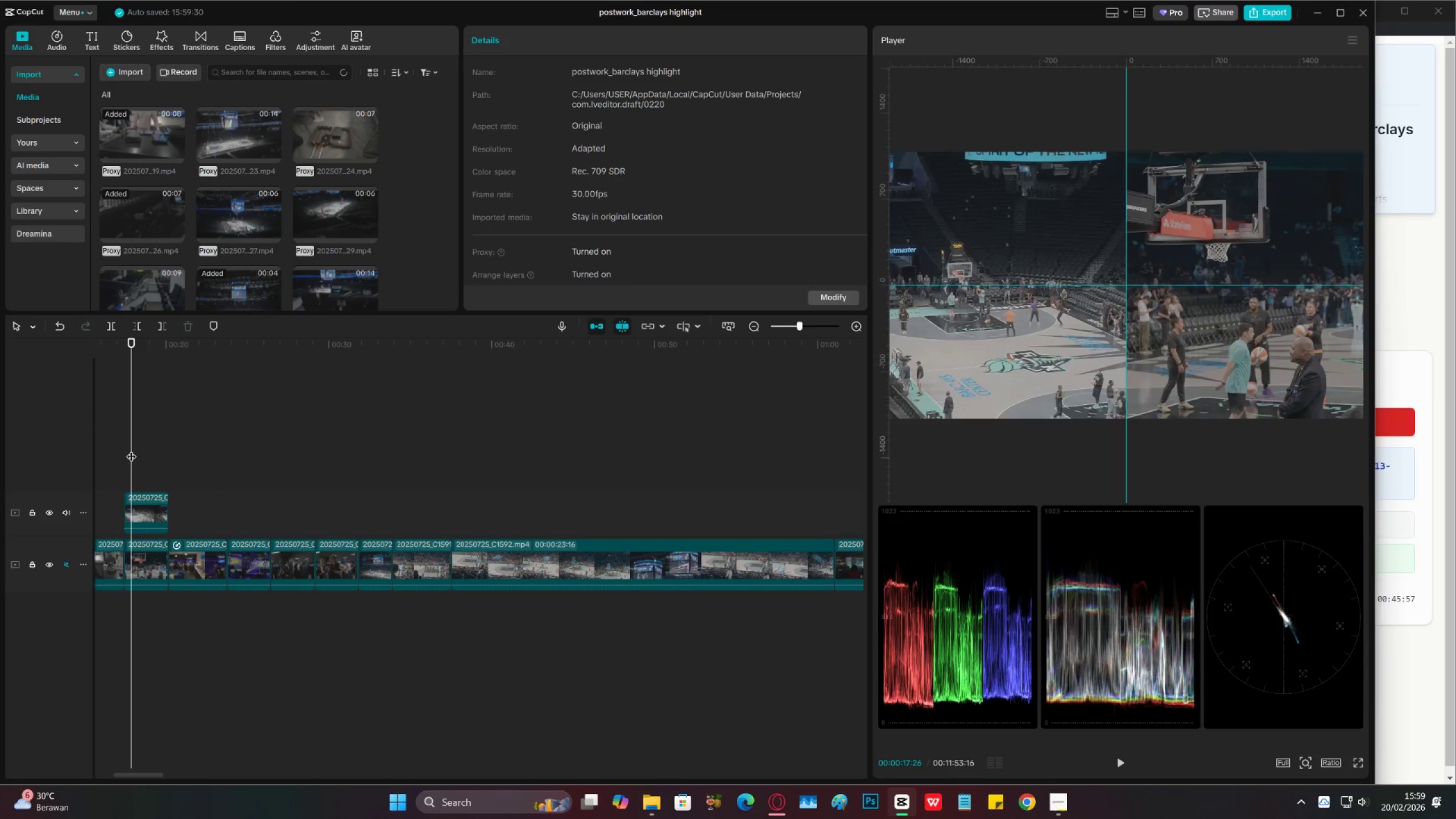 
key(Space)
 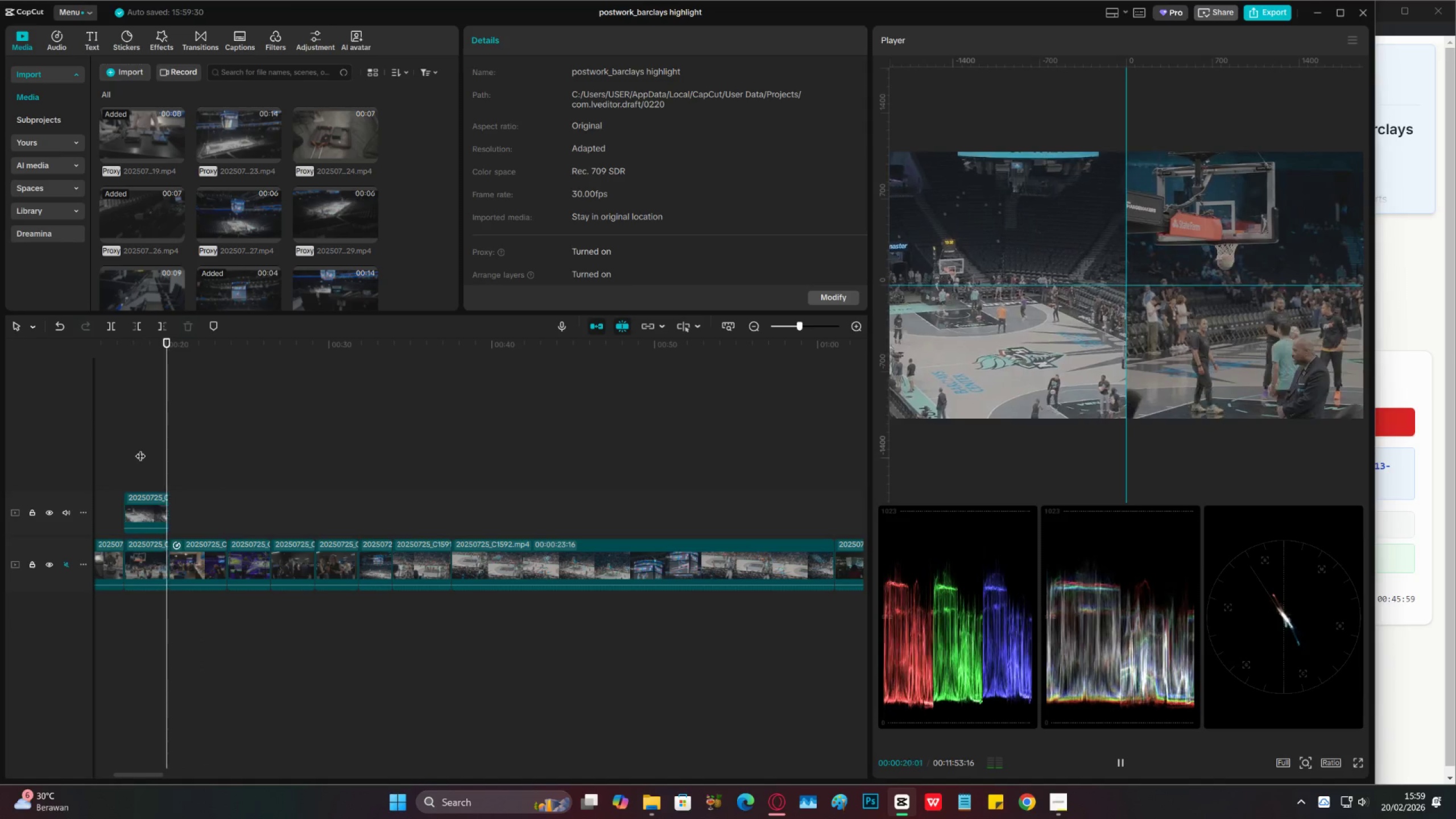 
left_click([222, 419])
 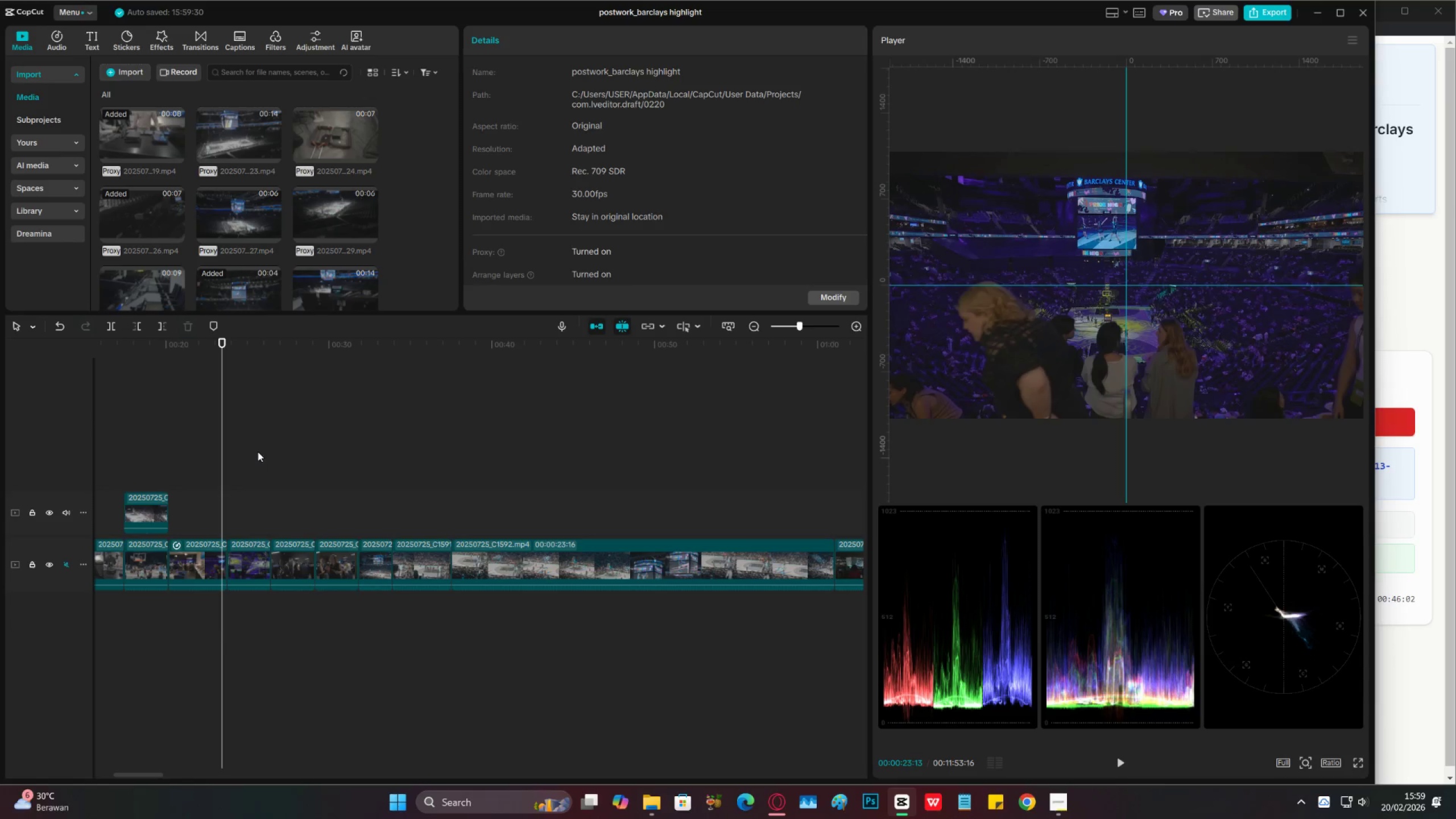 
left_click([252, 438])
 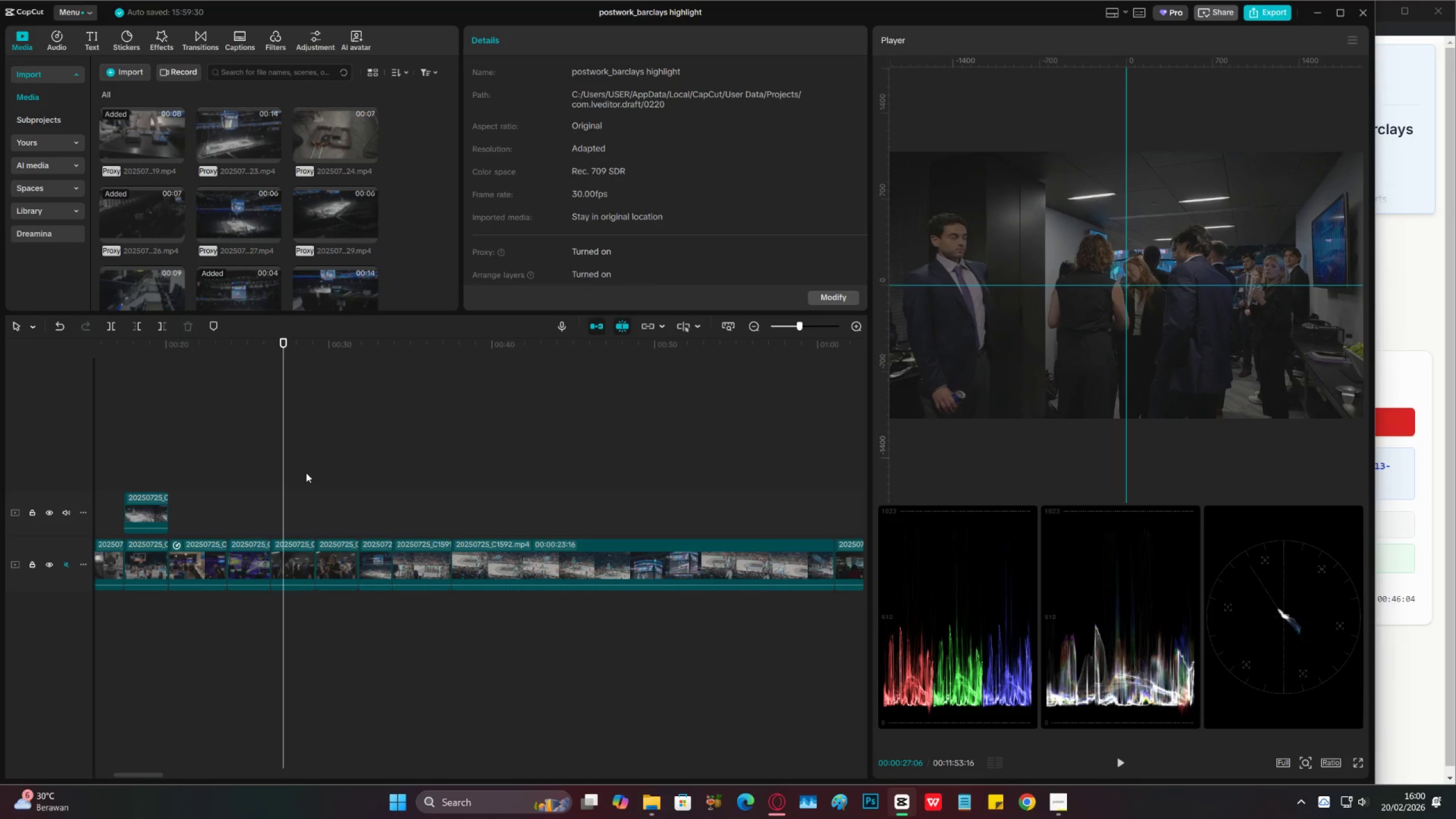 
double_click([405, 449])
 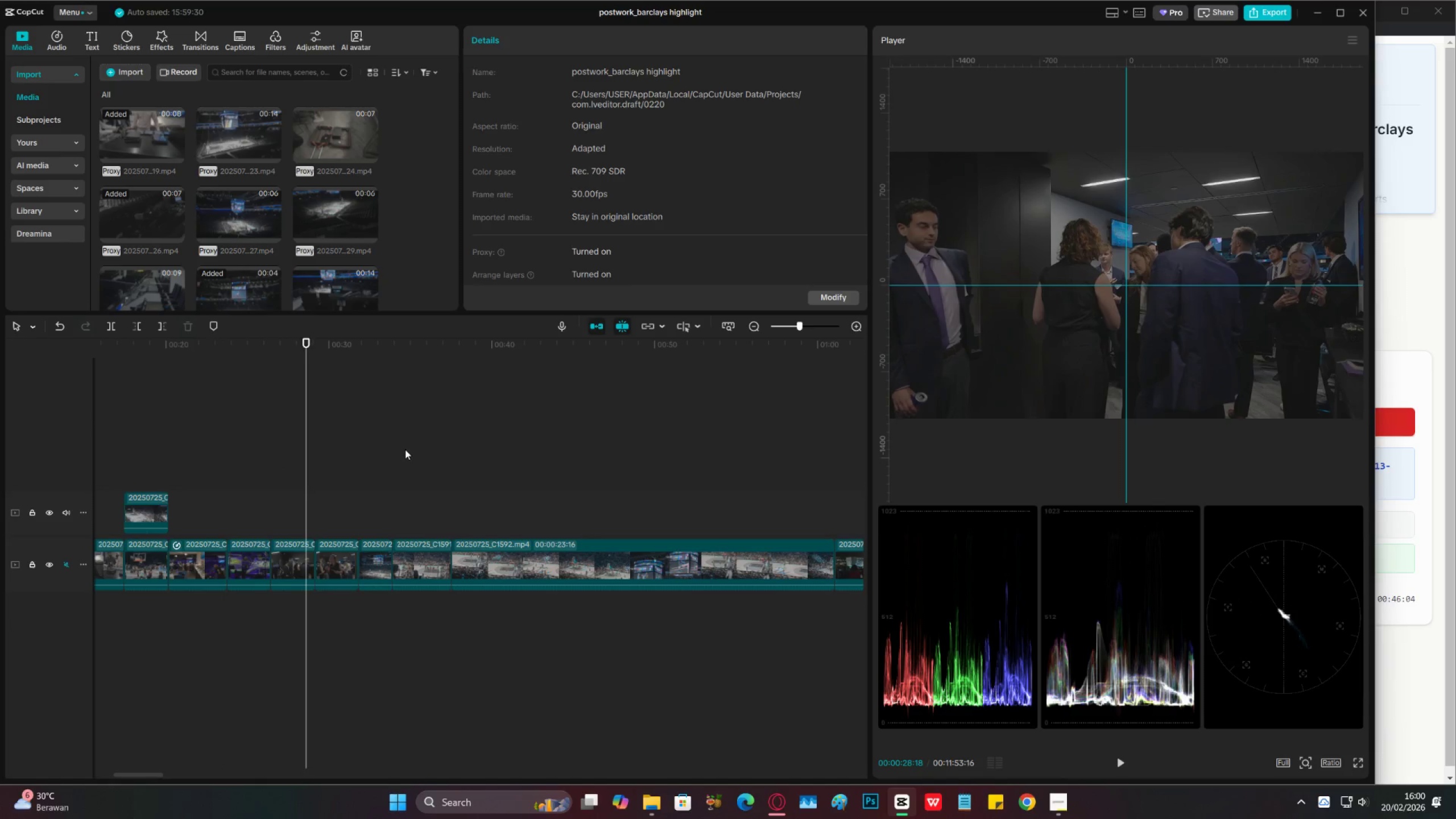 
hold_key(key=ControlLeft, duration=0.35)
 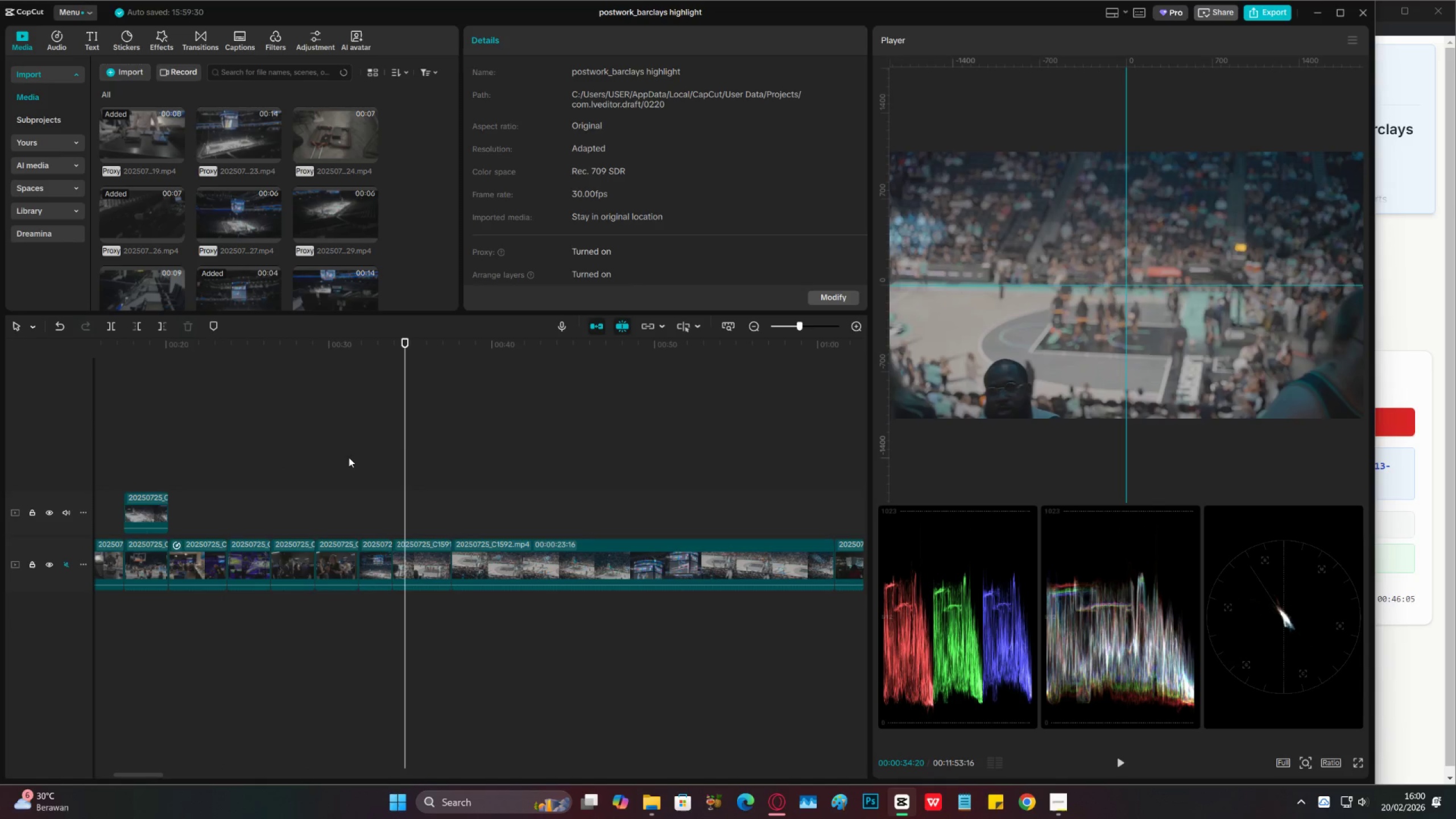 
left_click([349, 457])
 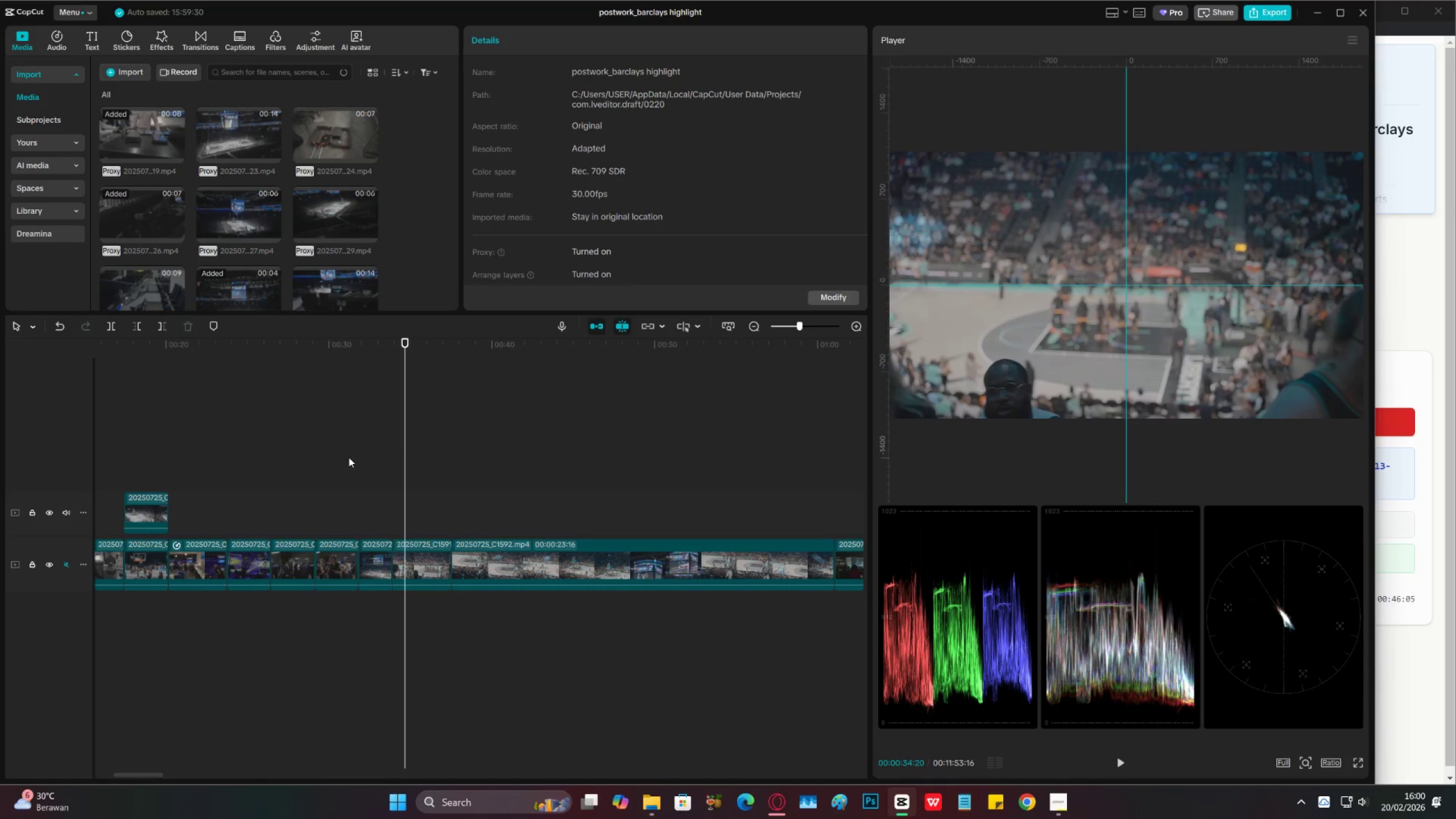 
key(Control+S)
 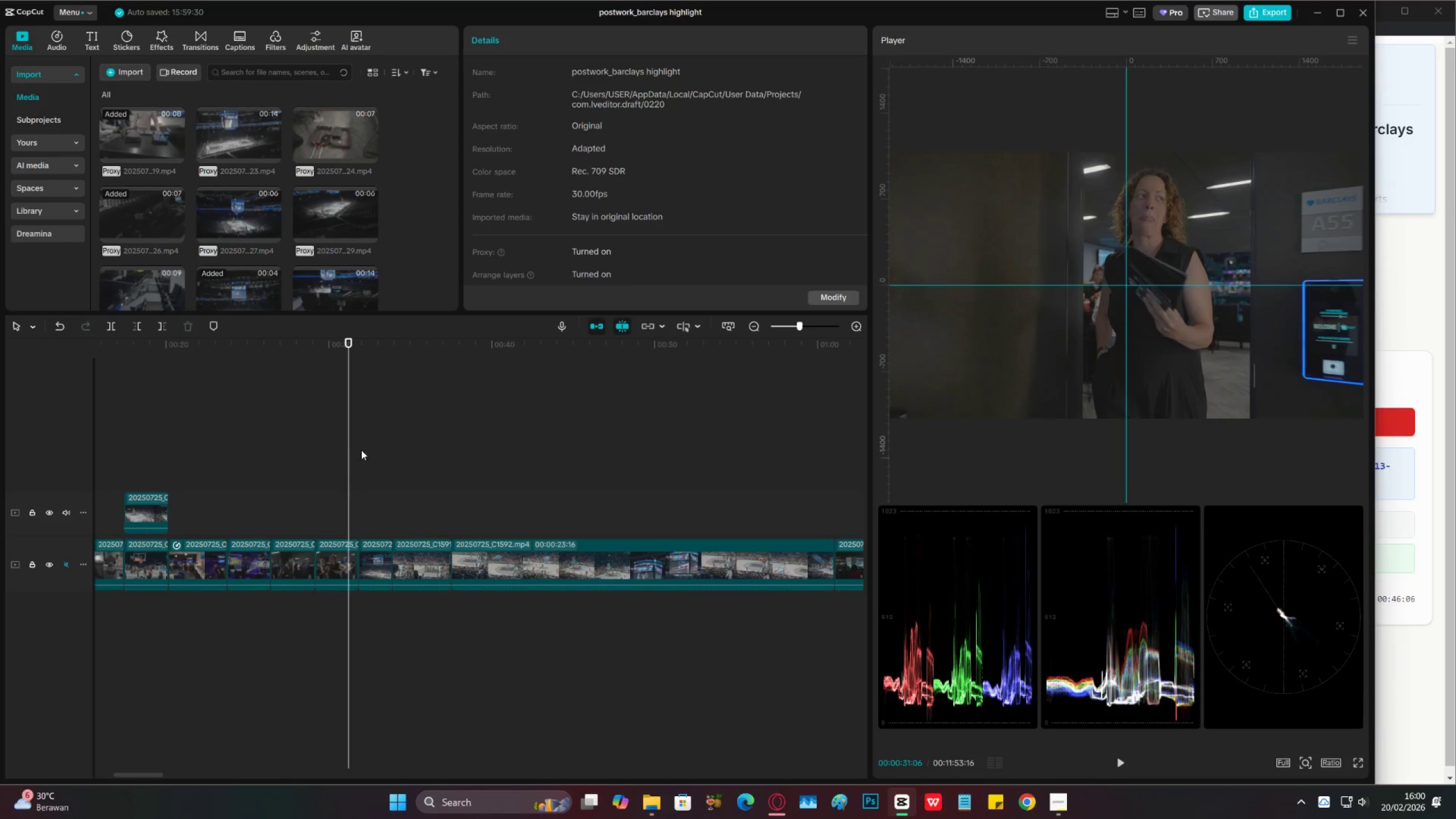 
key(Space)
 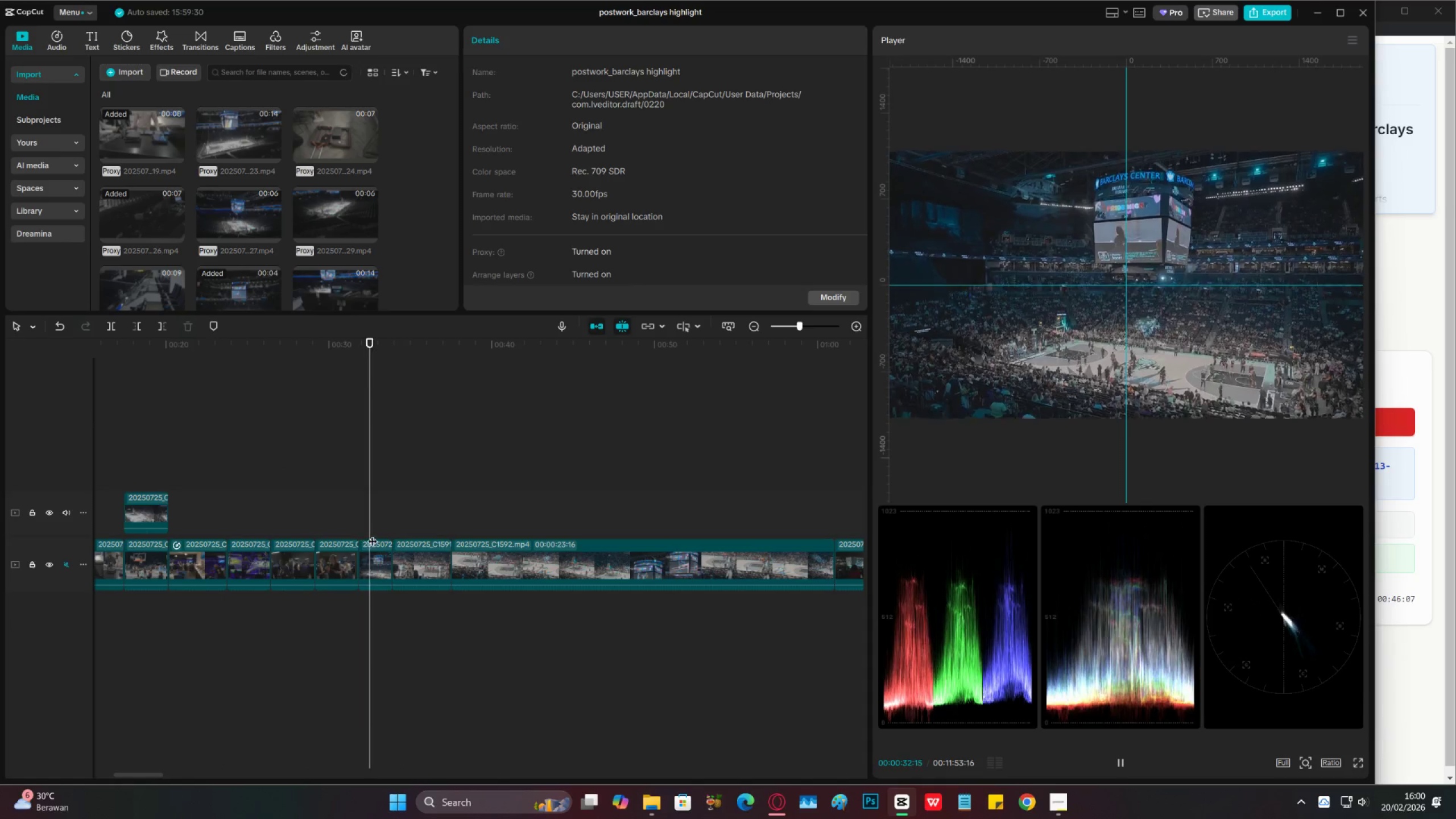 
left_click([374, 560])
 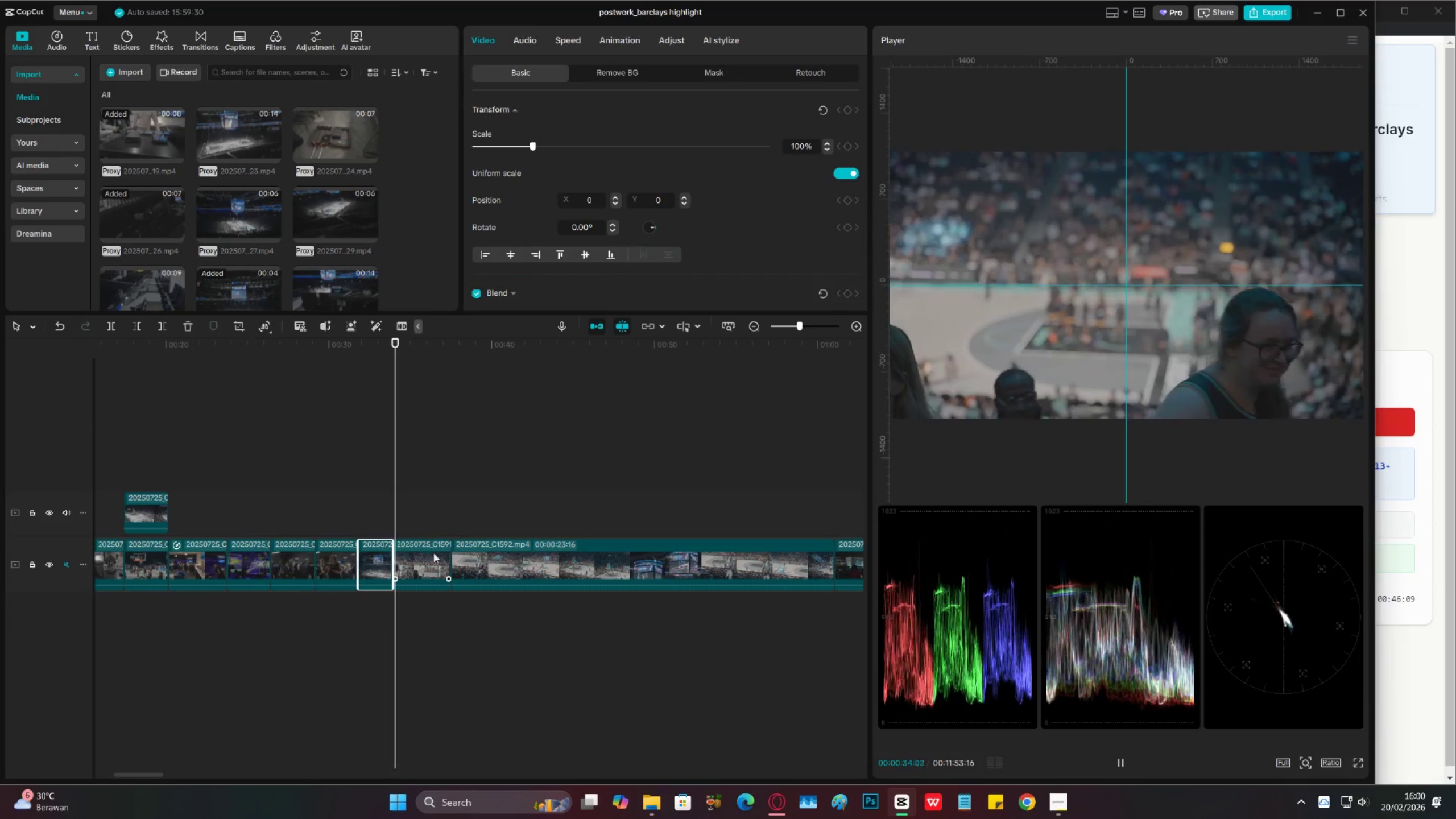 
left_click([442, 556])
 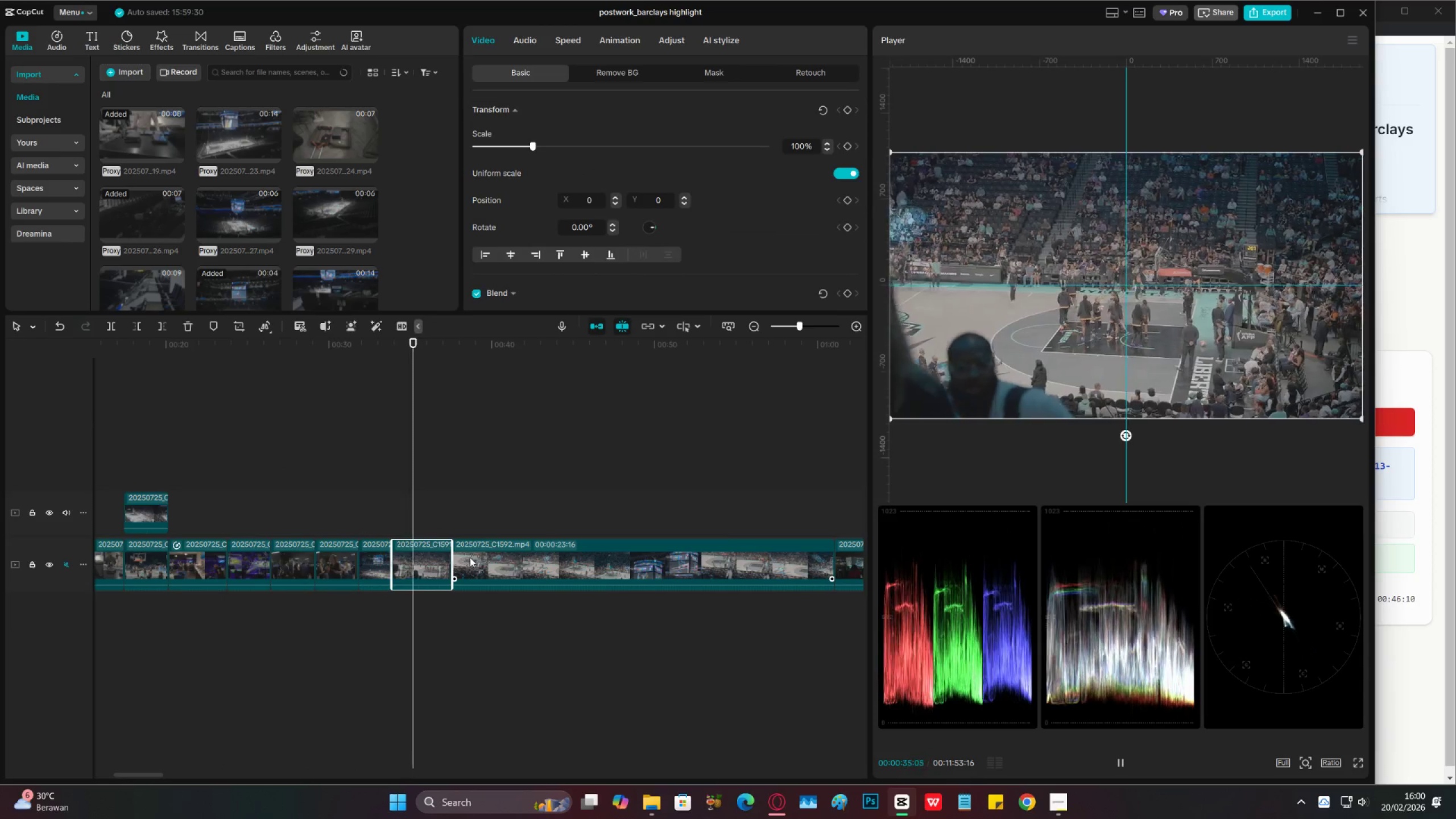 
key(Space)
 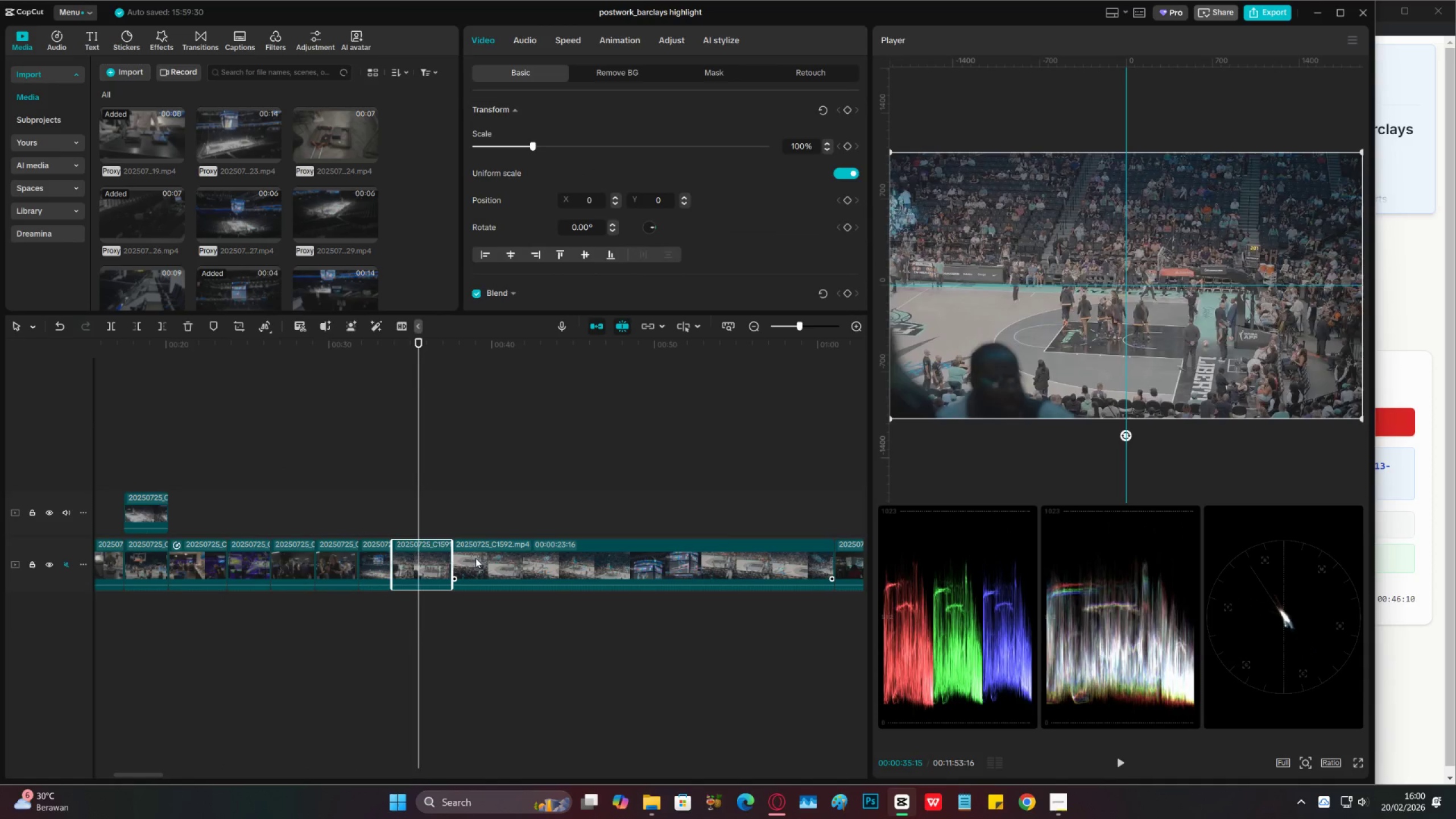 
key(Space)
 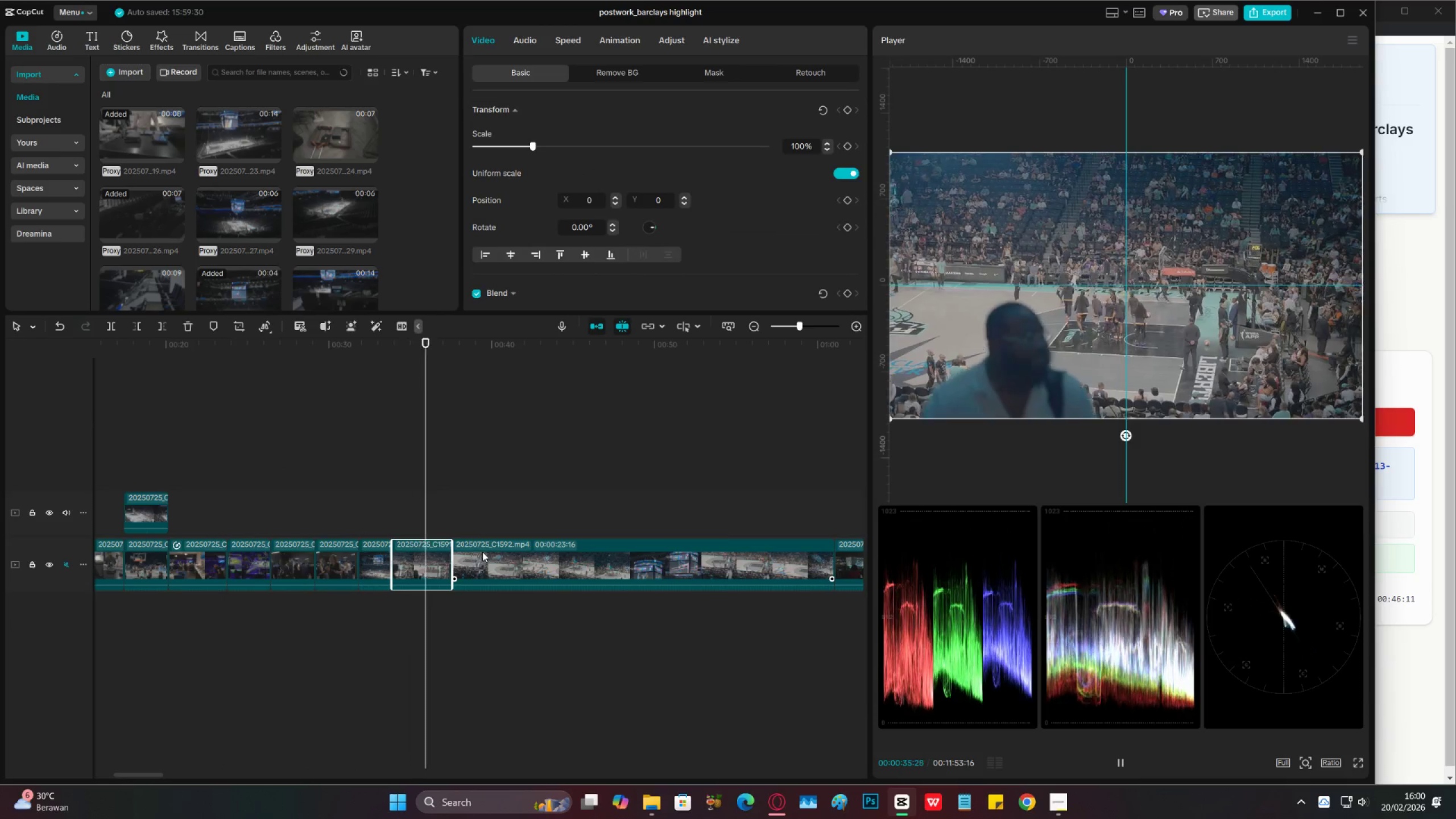 
key(Space)
 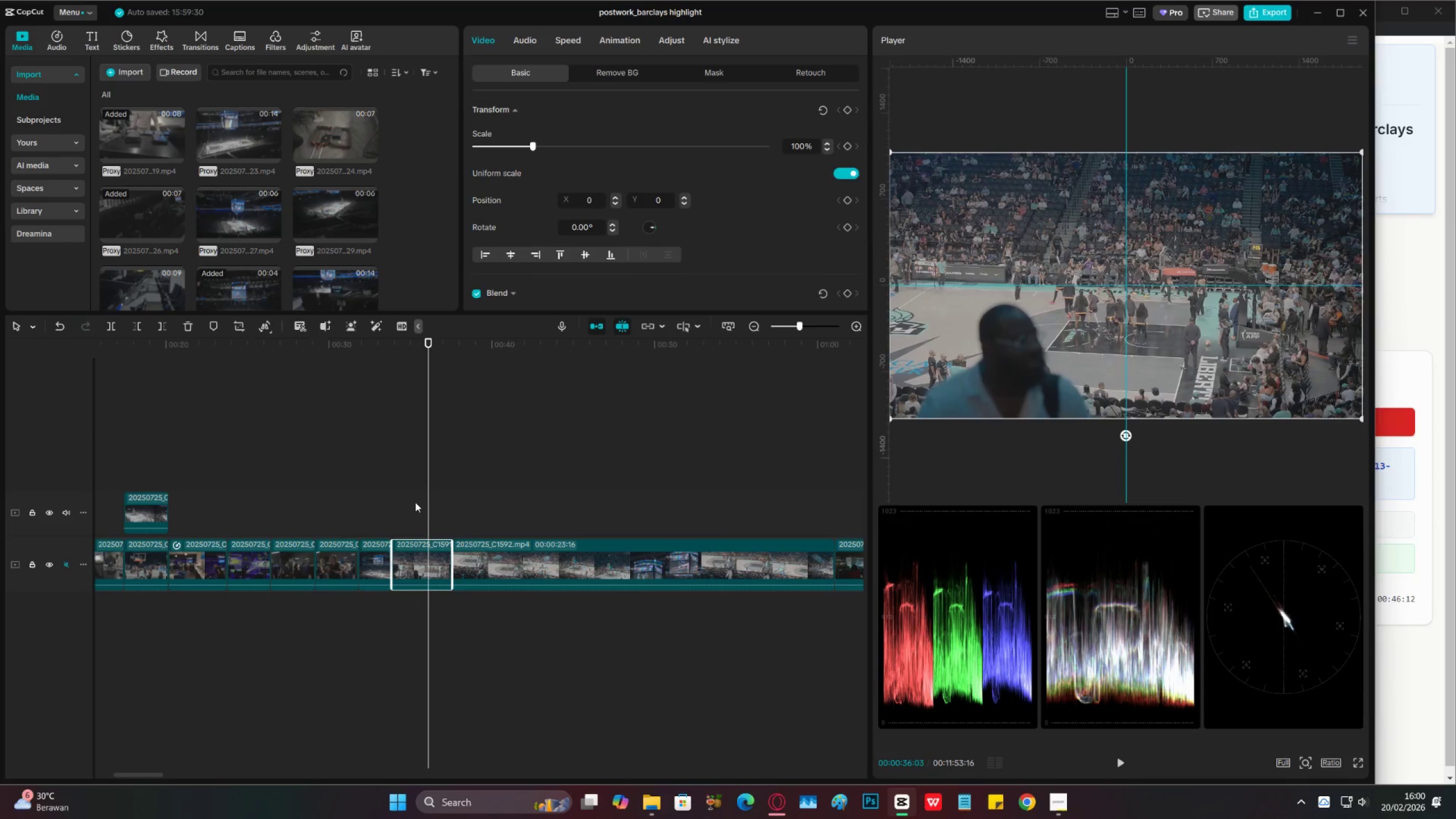 
left_click([415, 502])
 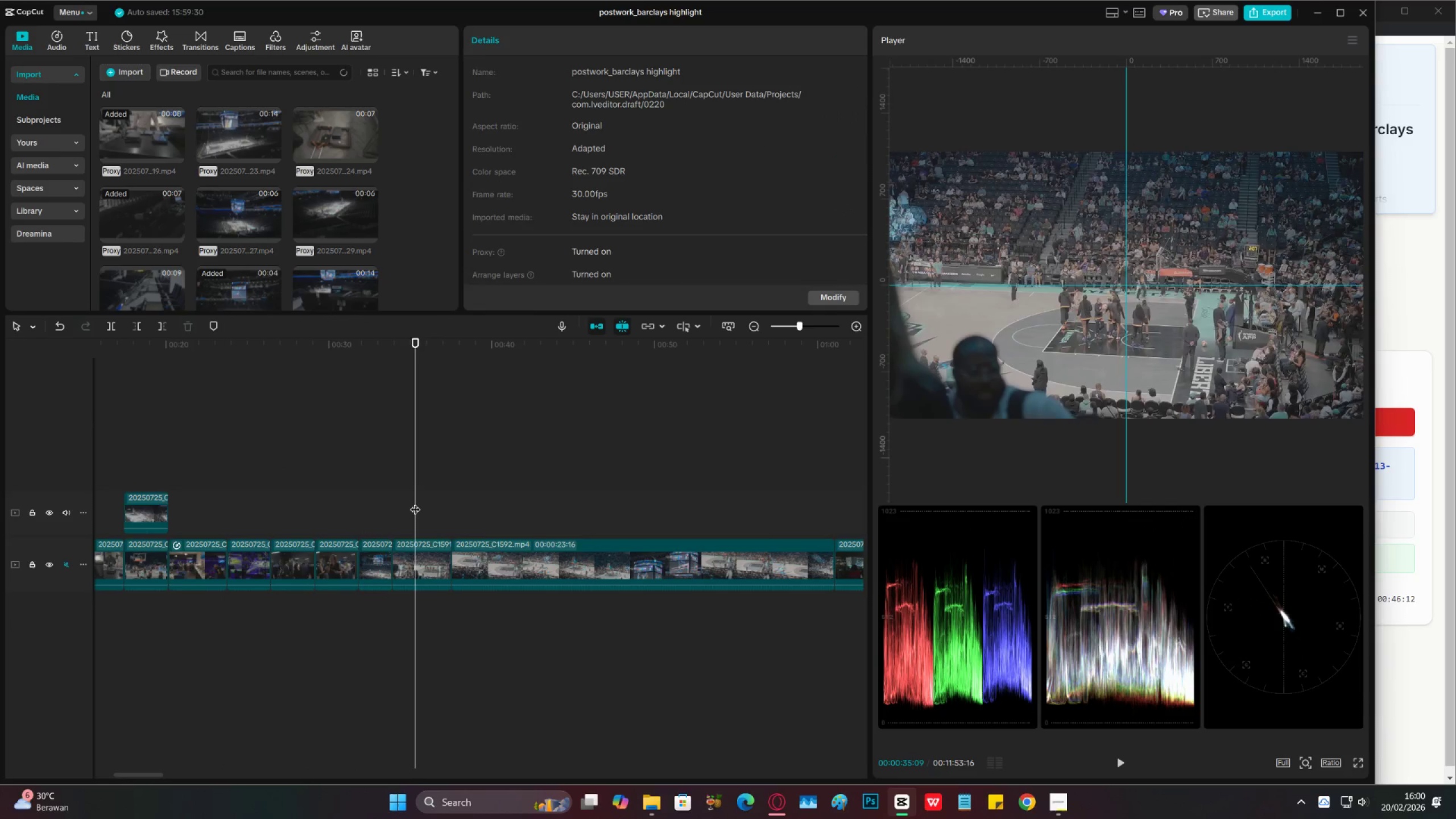 
key(Space)
 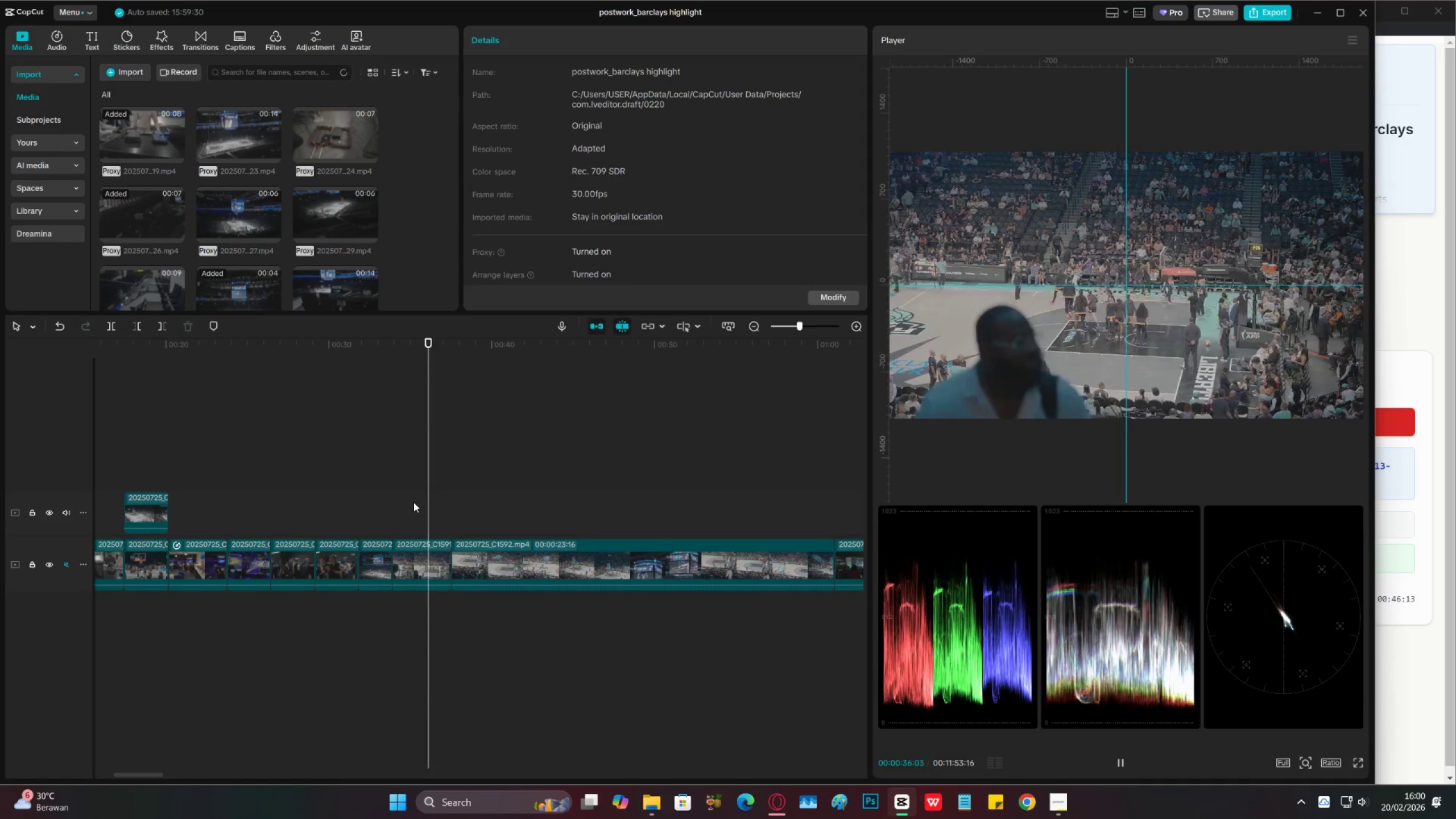 
key(Space)
 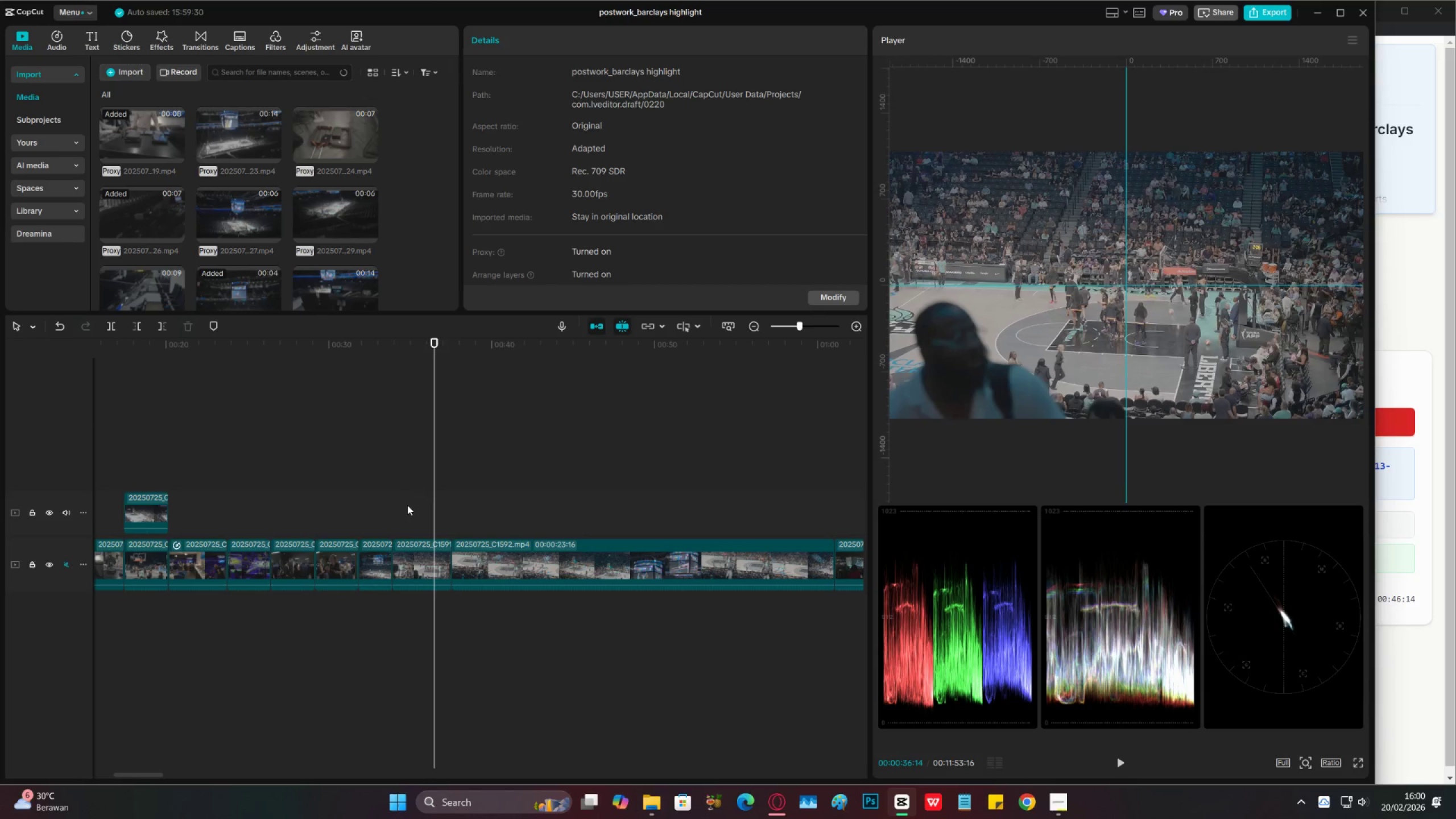 
left_click([406, 507])
 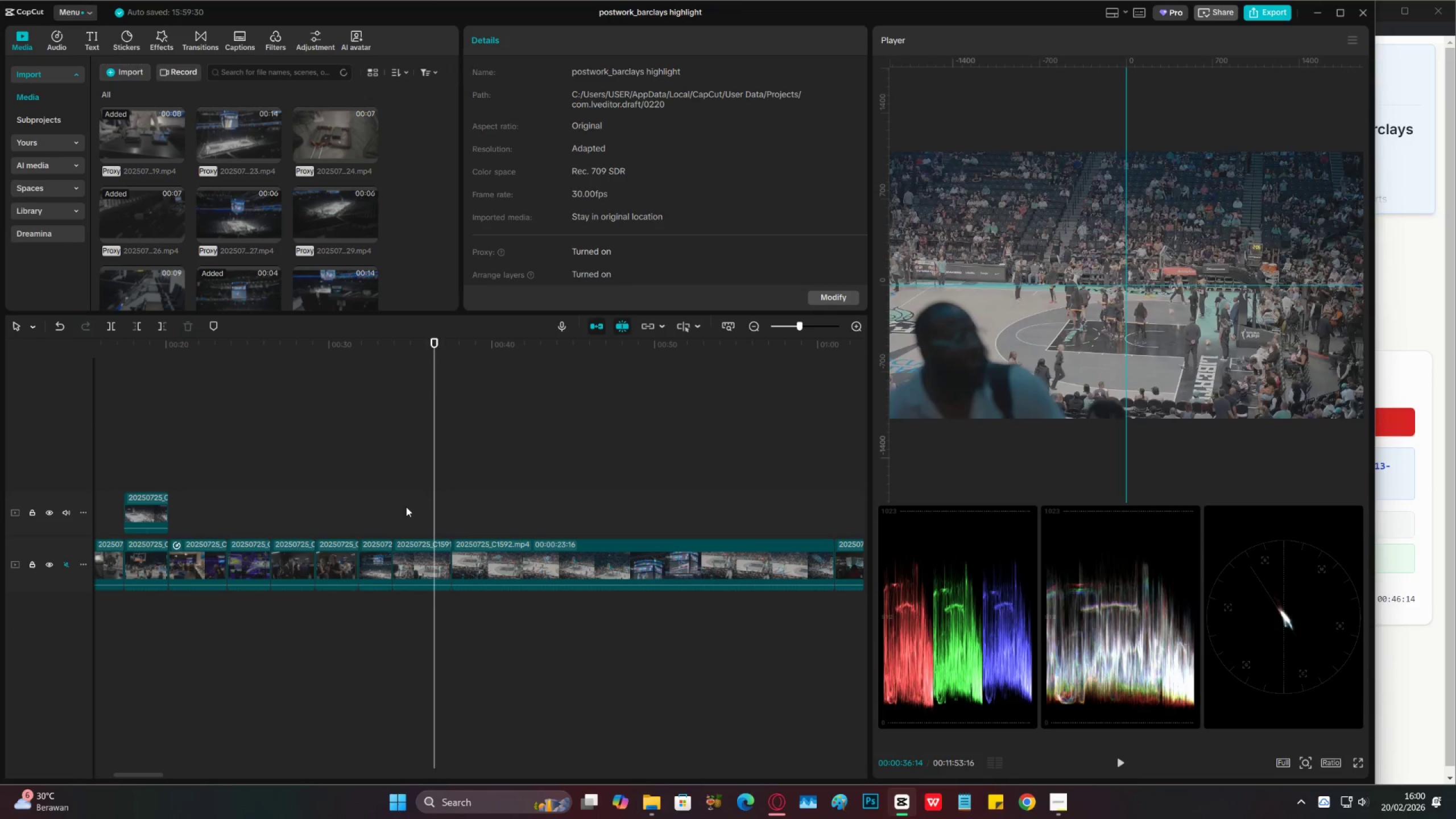 
key(Space)
 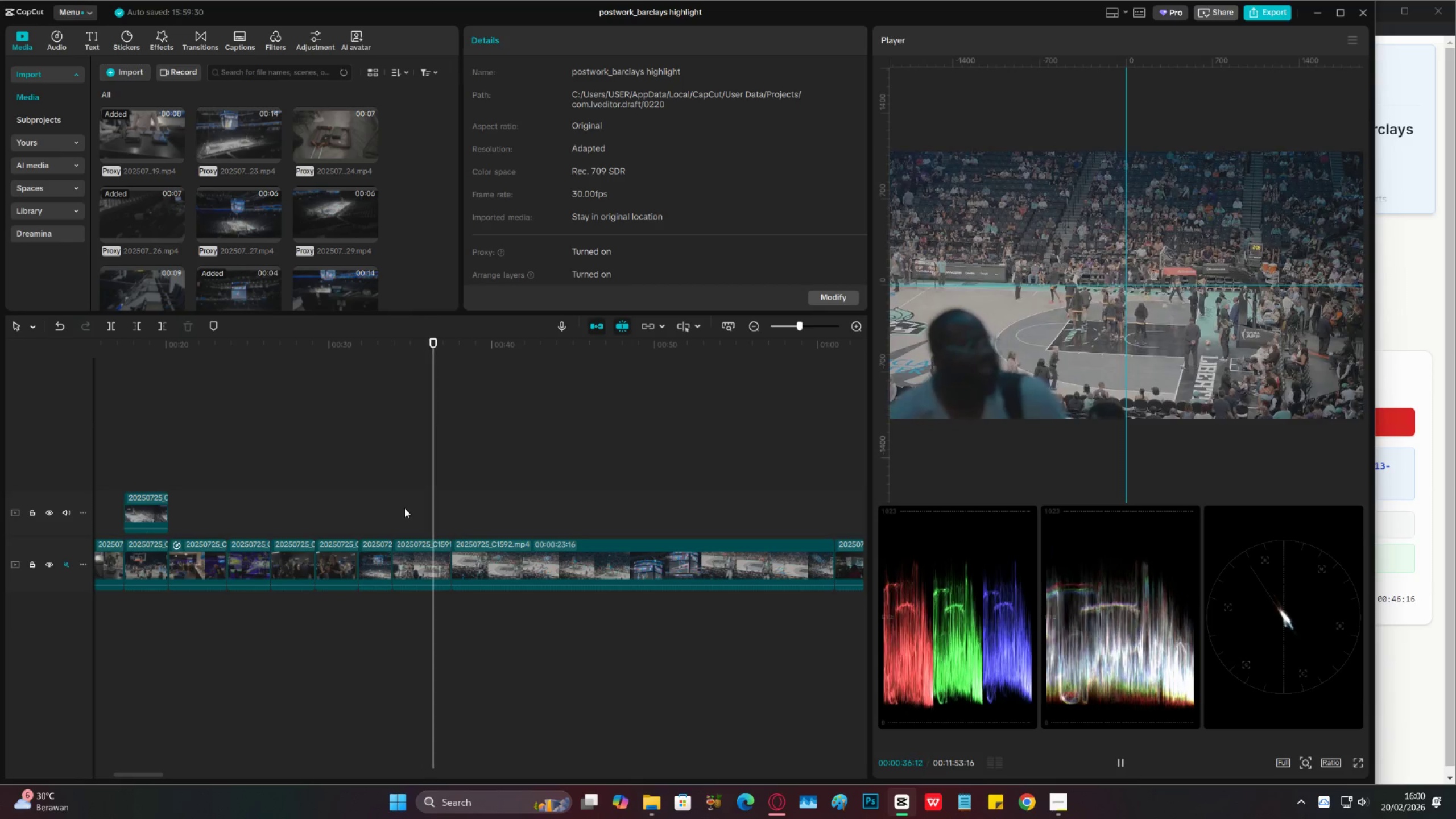 
key(Space)
 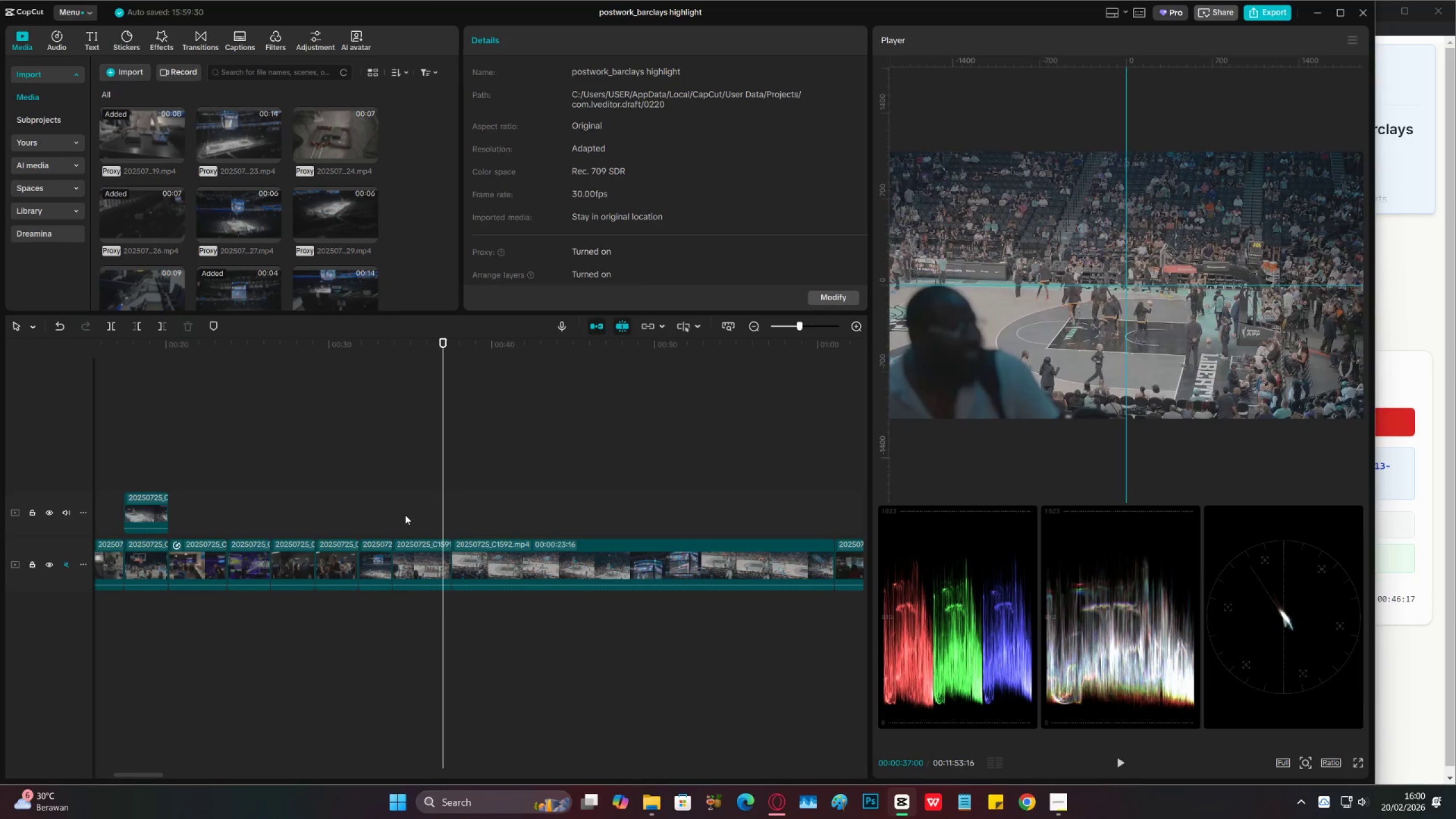 
left_click([399, 515])
 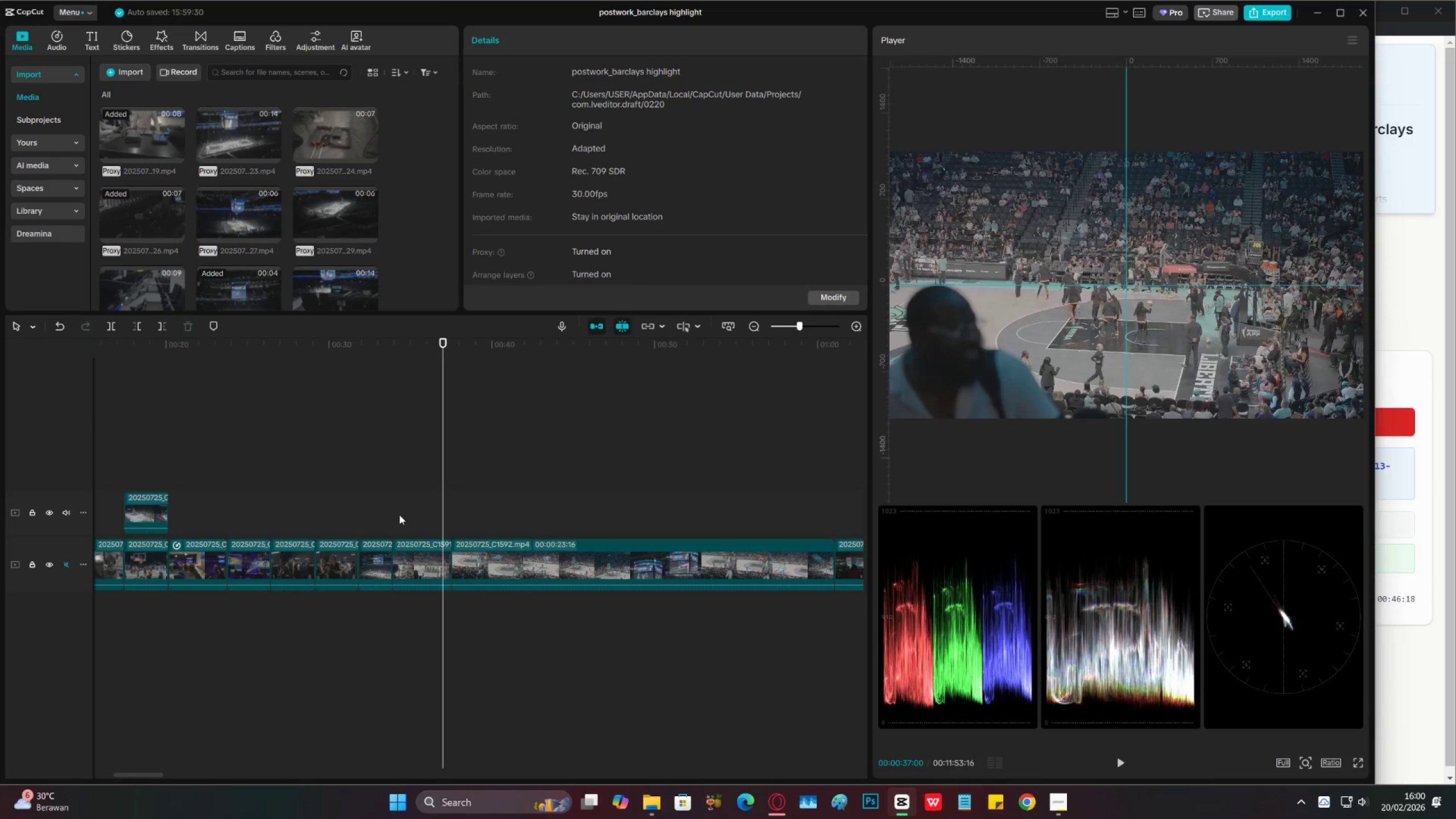 
key(Space)
 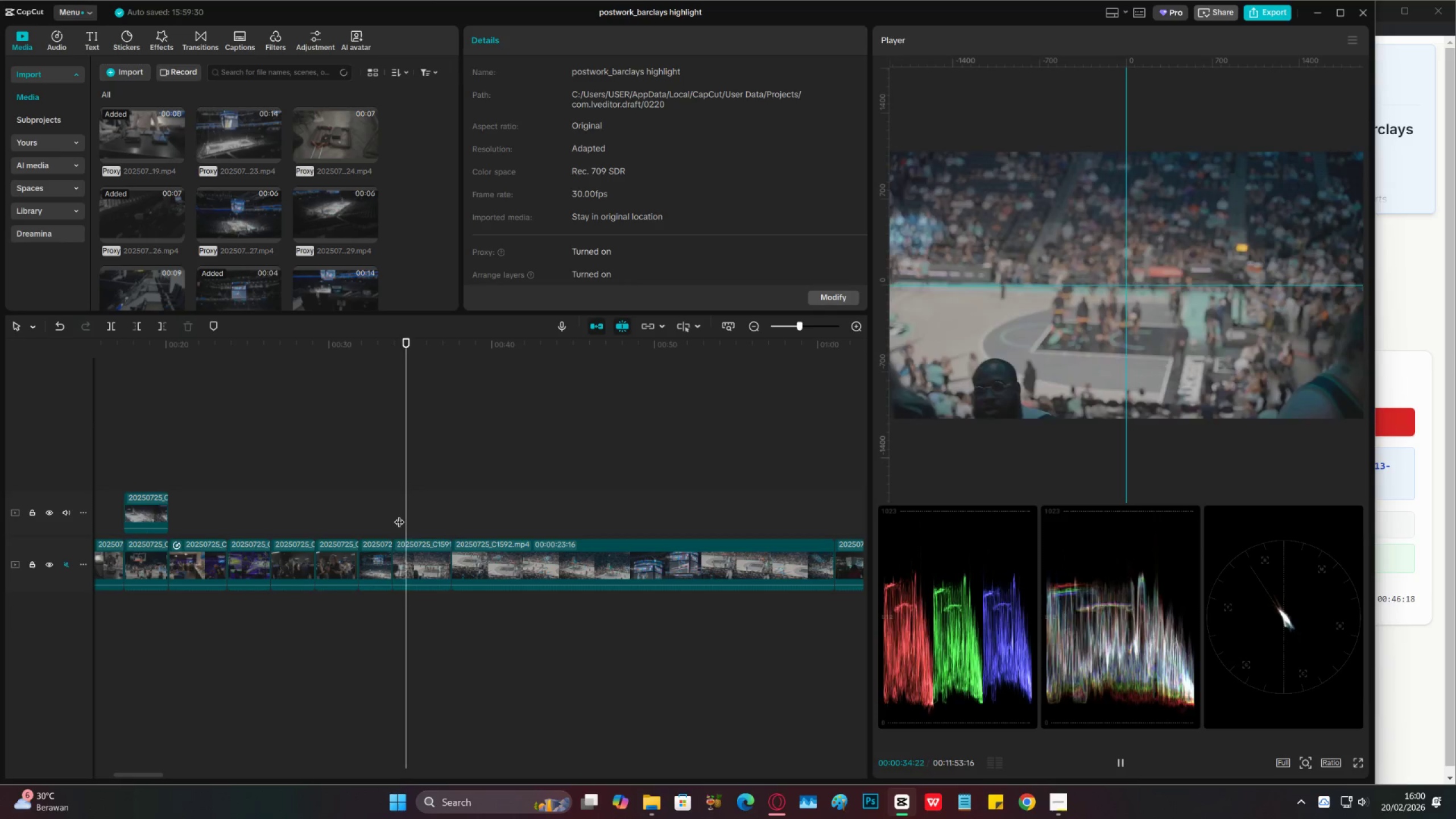 
key(Space)
 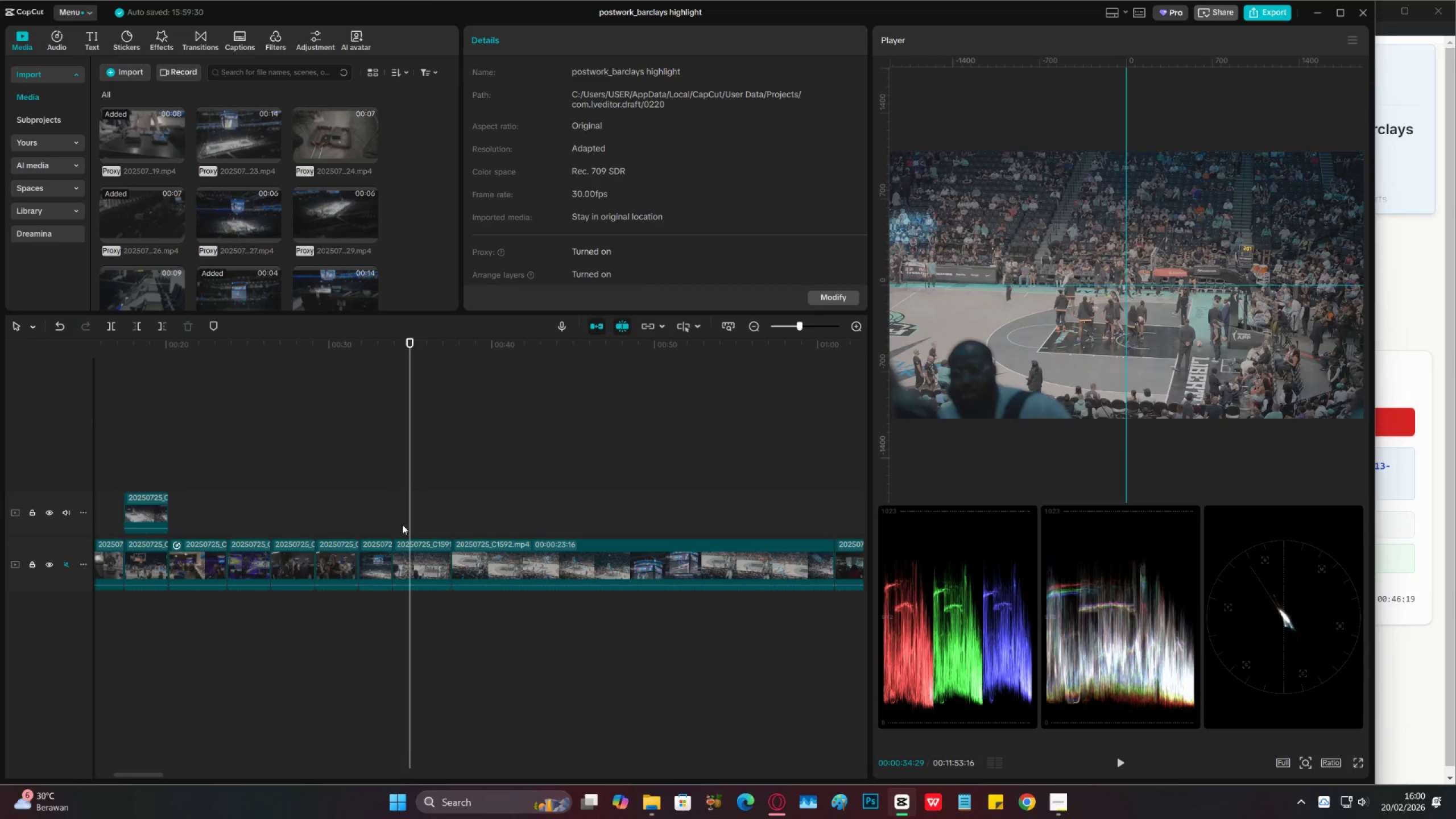 
left_click([401, 518])
 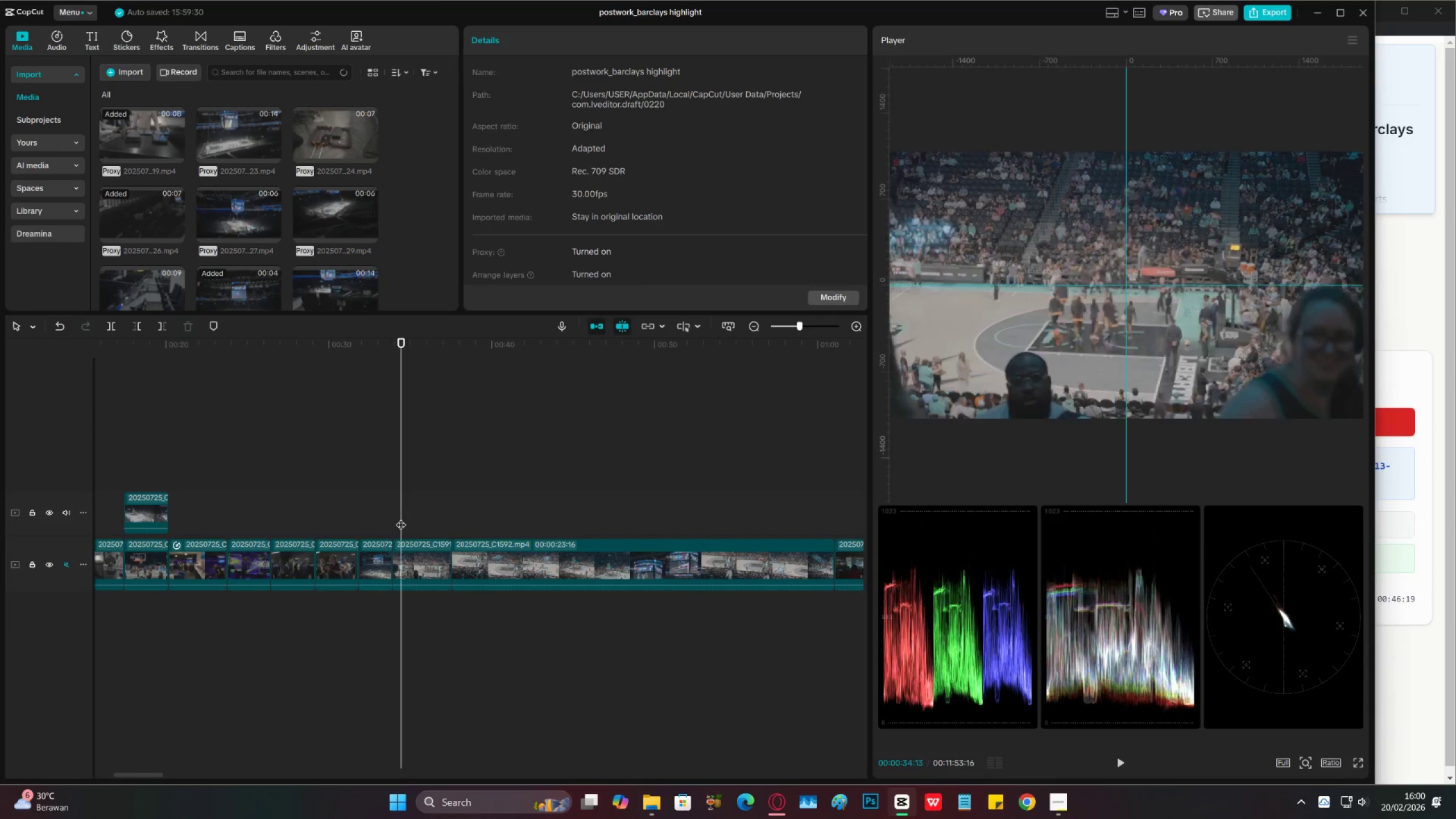 
key(Space)
 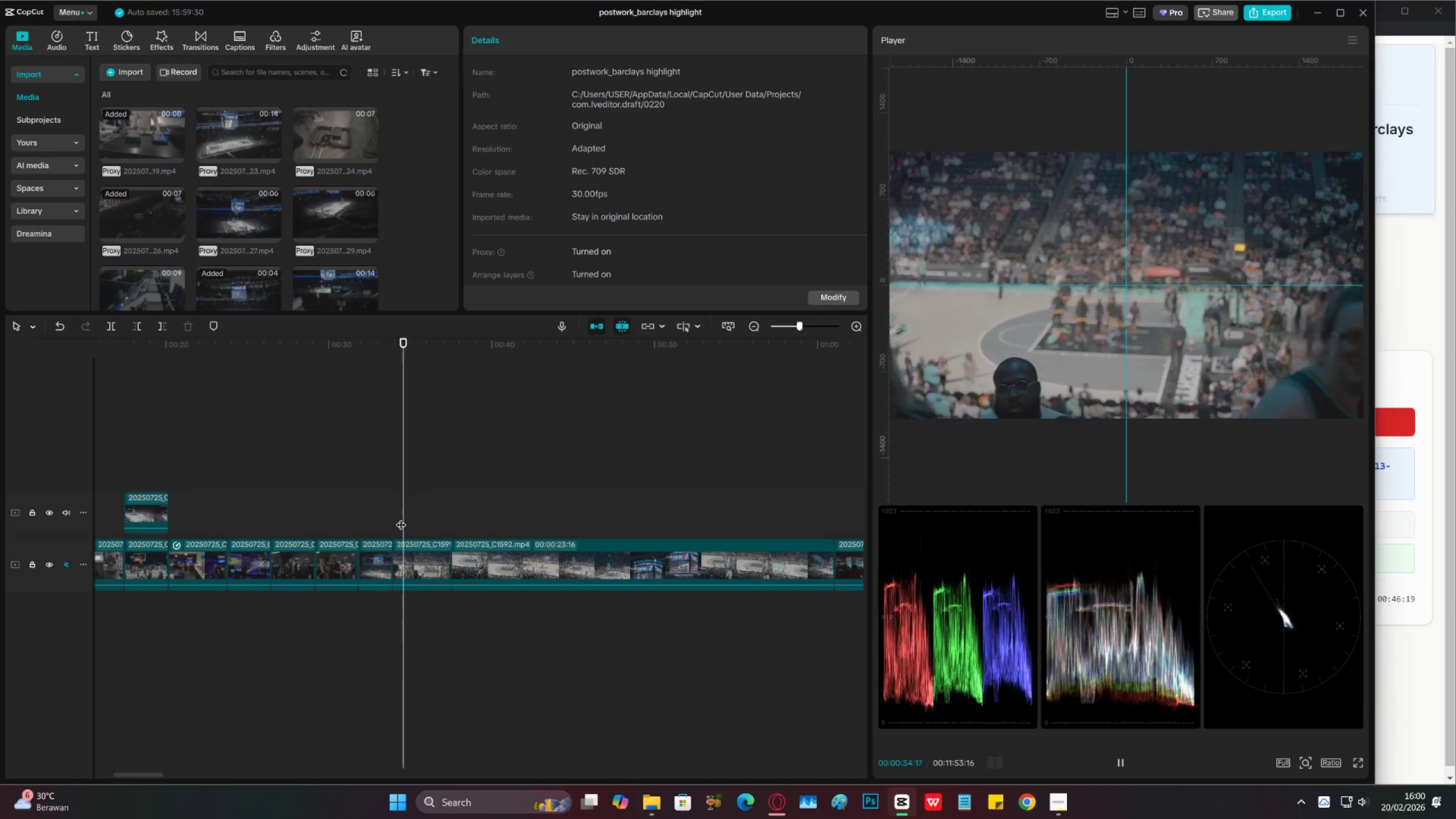 
key(Space)
 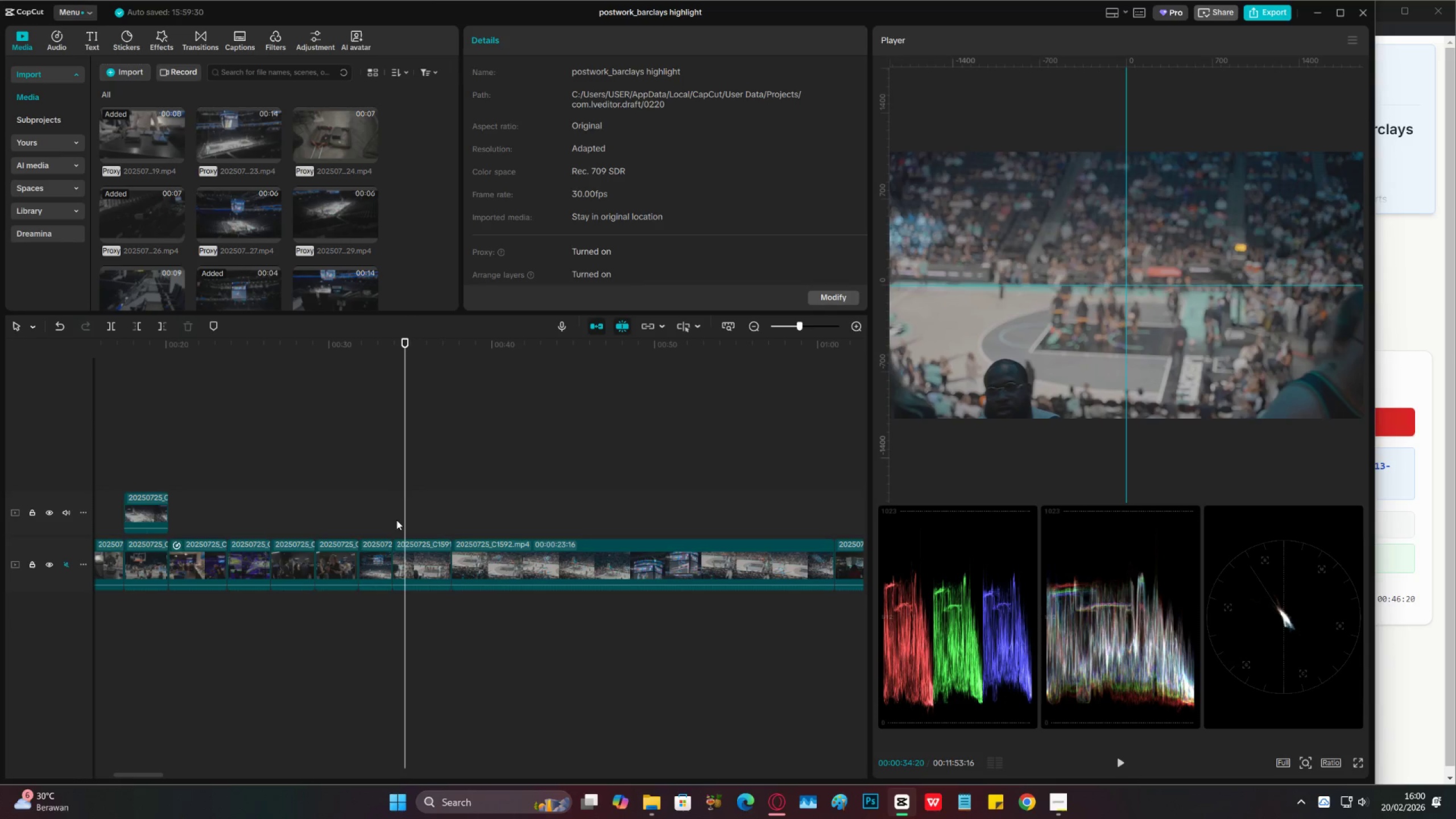 
left_click([396, 520])
 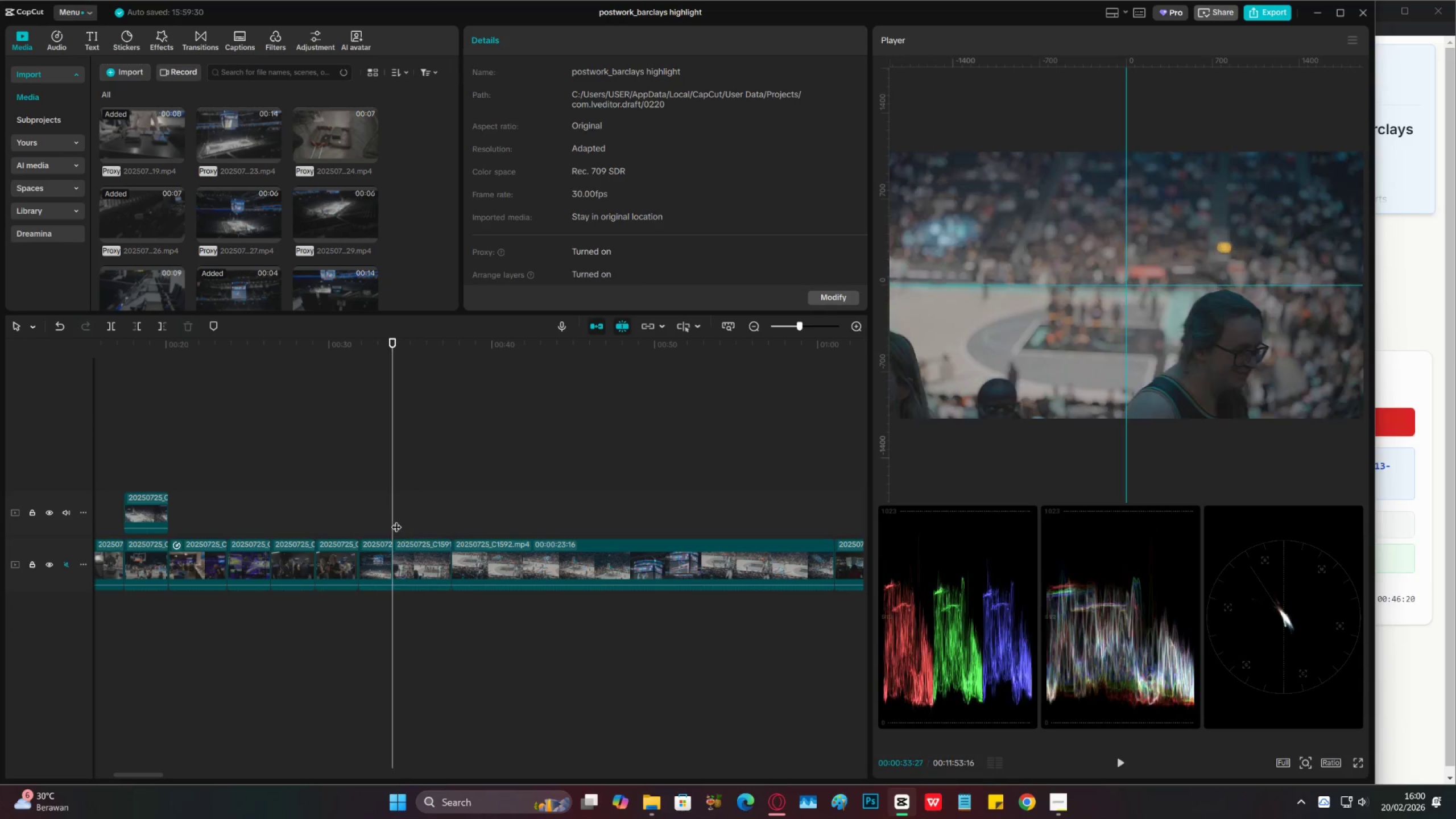 
key(Space)
 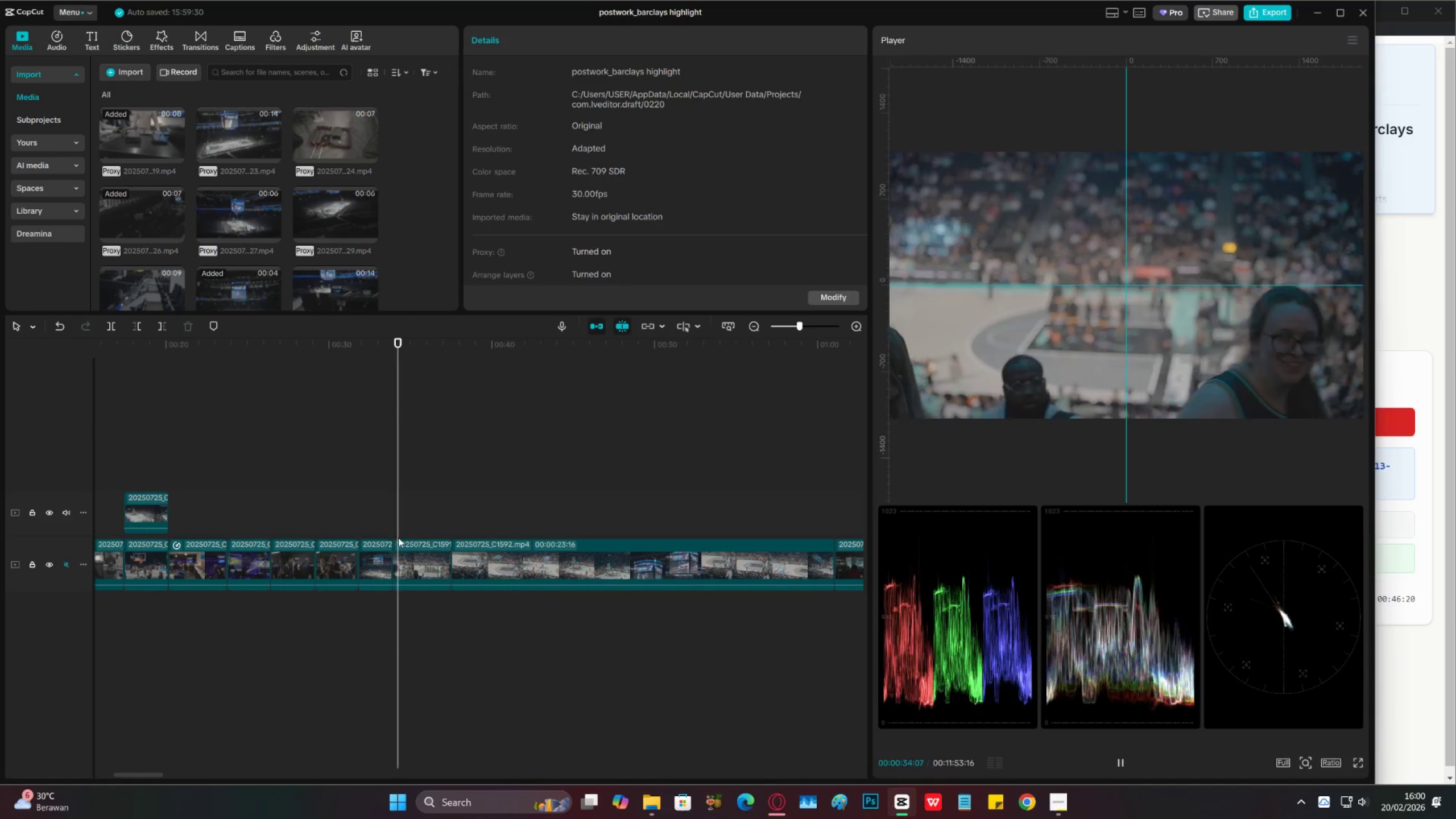 
key(Space)
 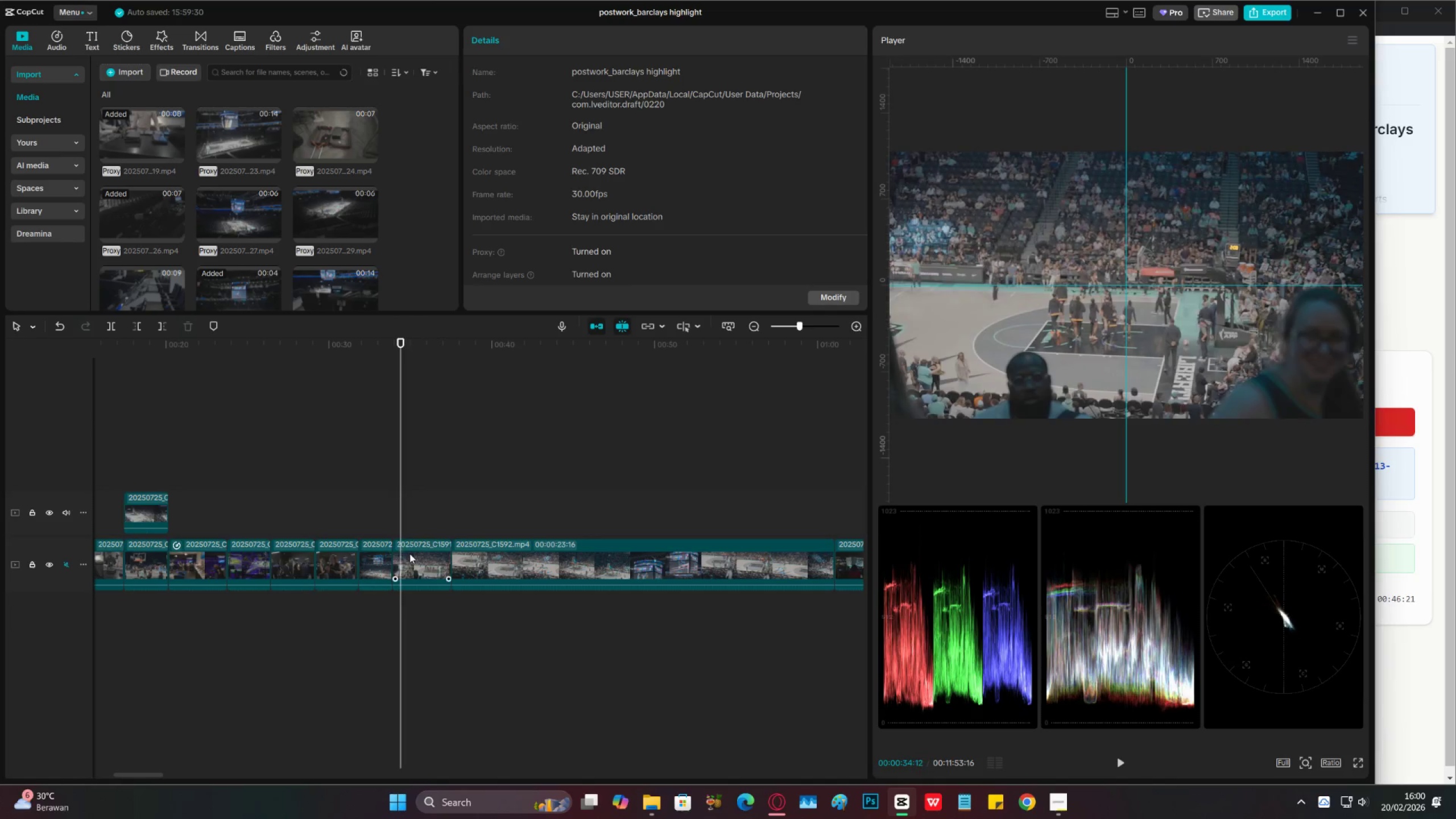 
left_click([410, 553])
 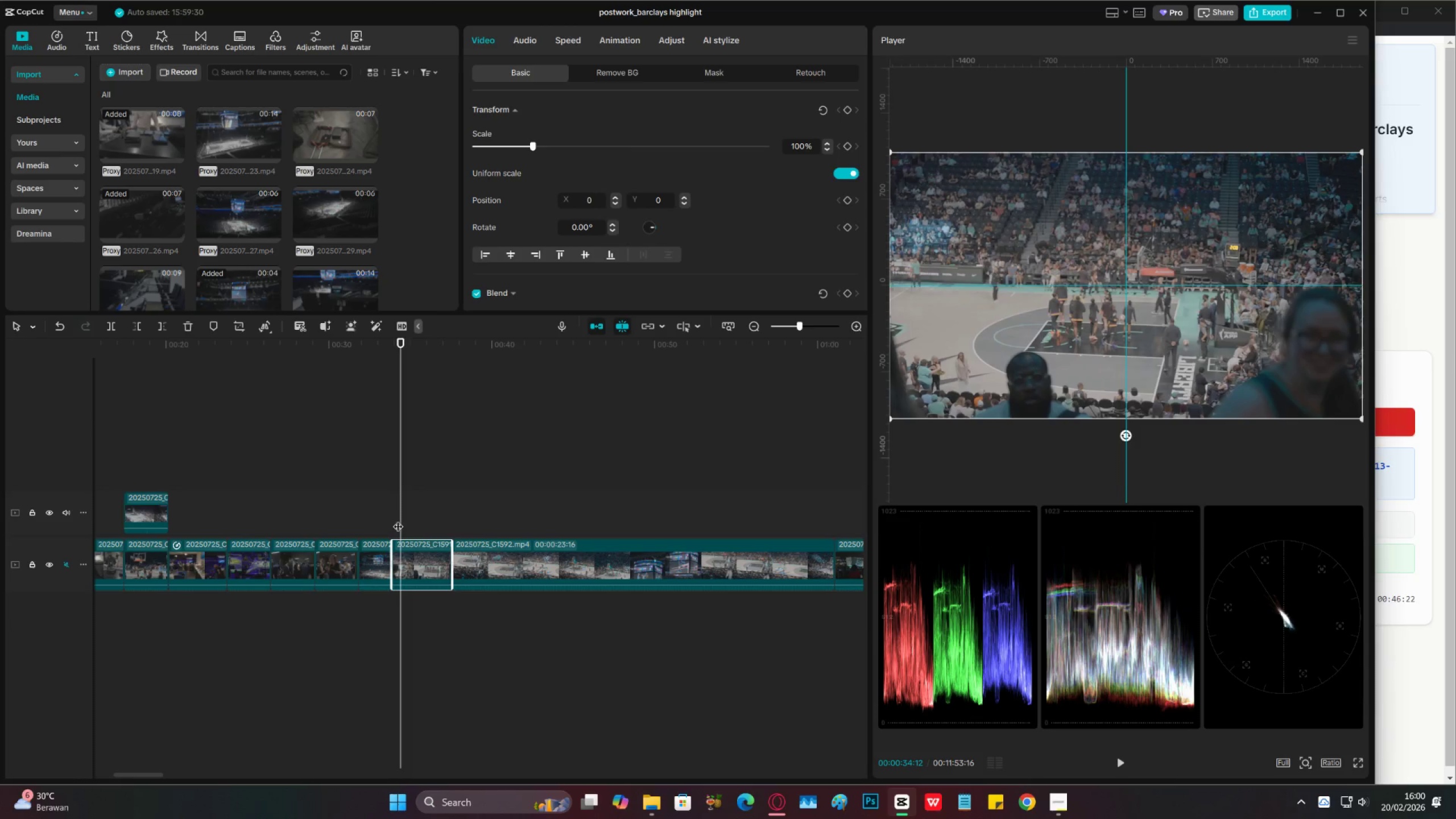 
key(Space)
 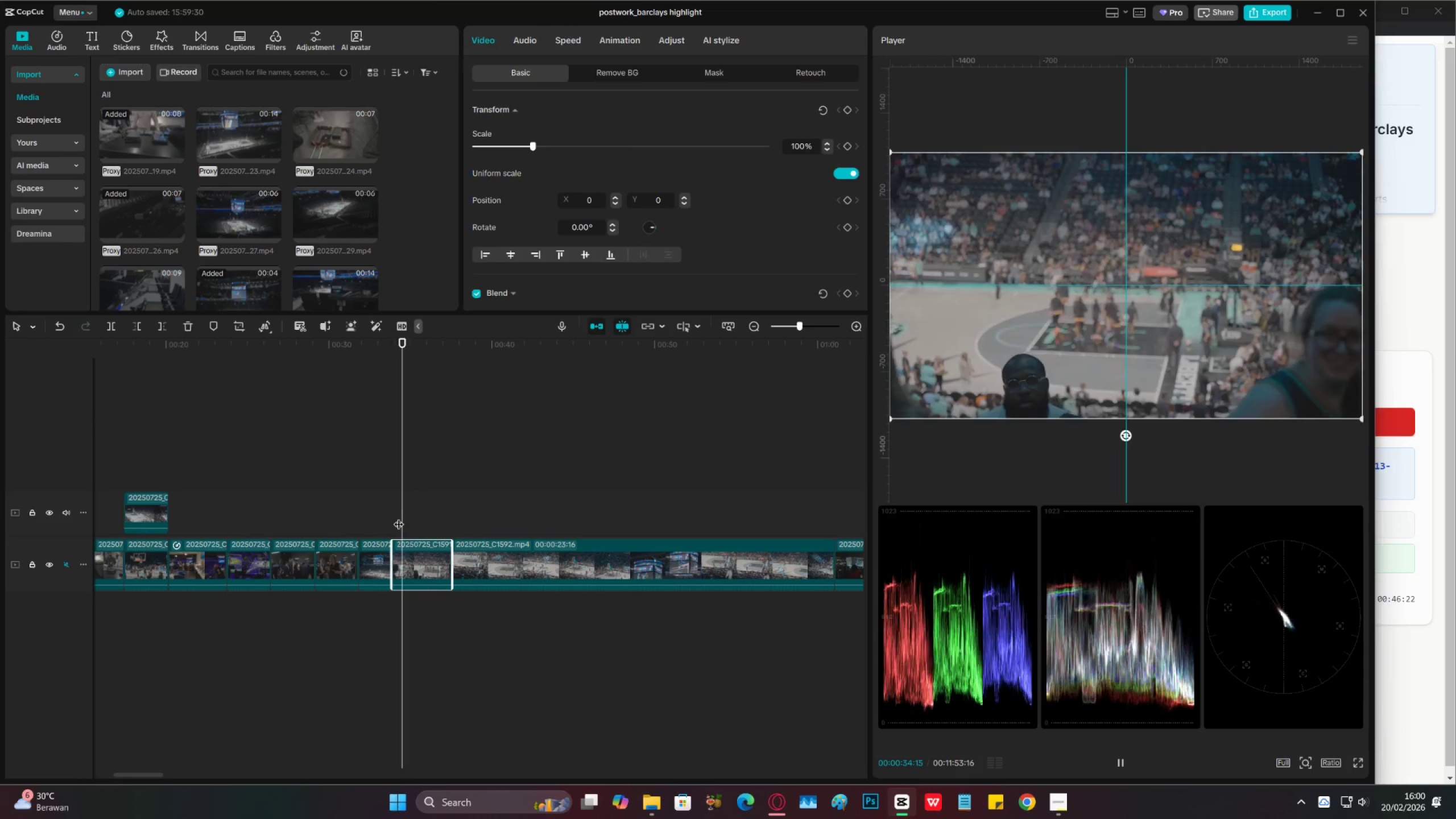 
key(Space)
 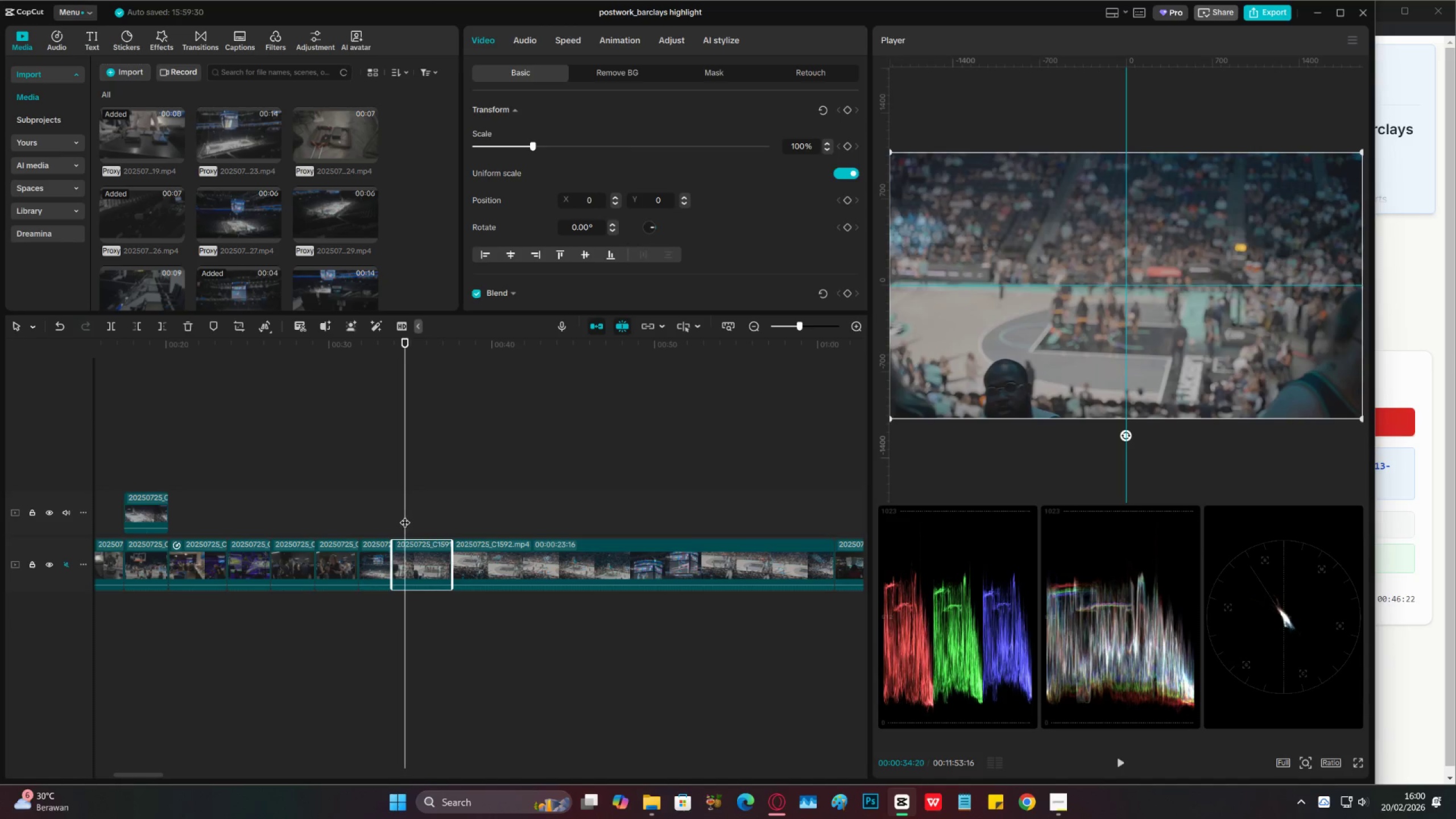 
key(Space)
 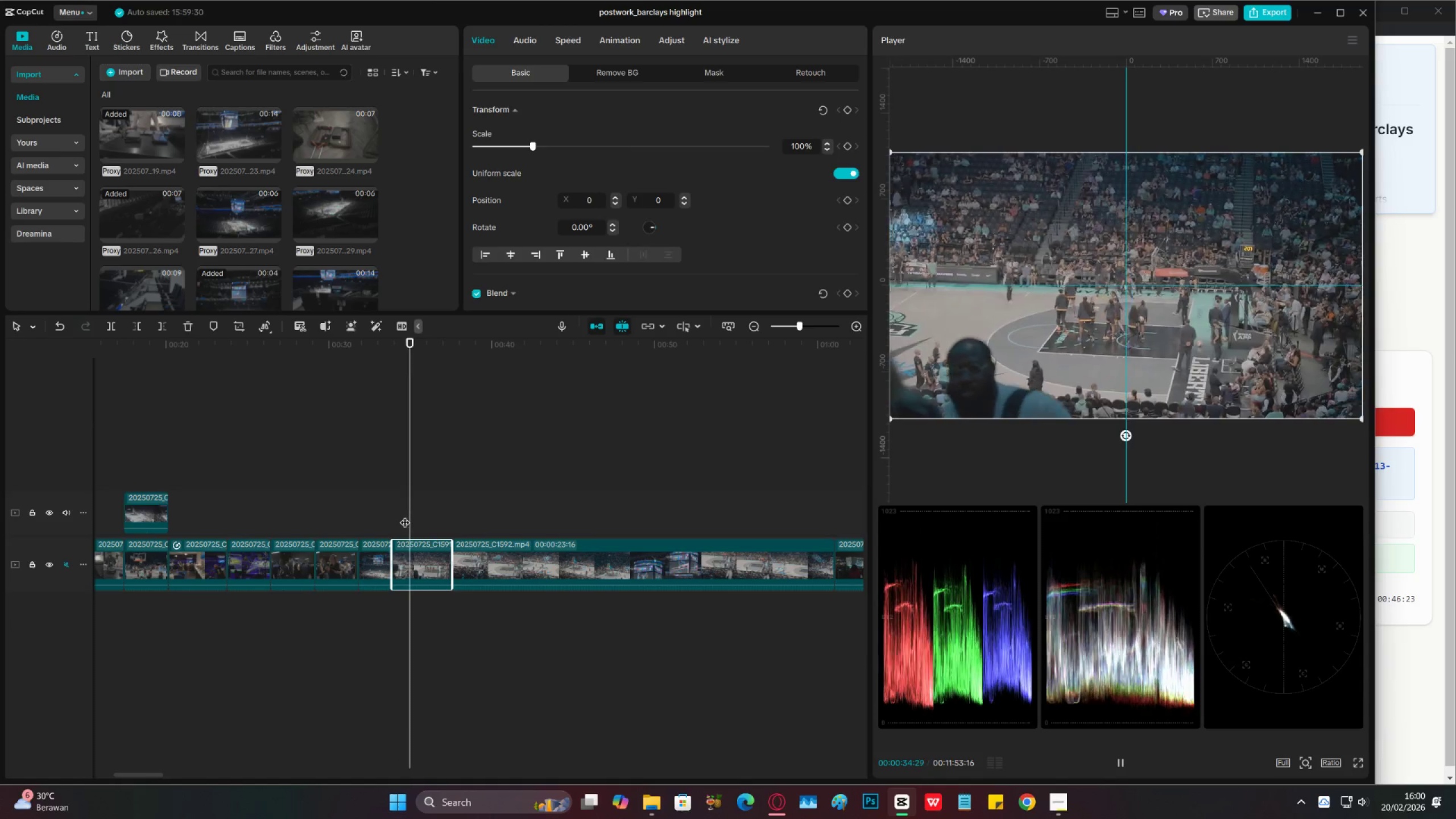 
key(Space)
 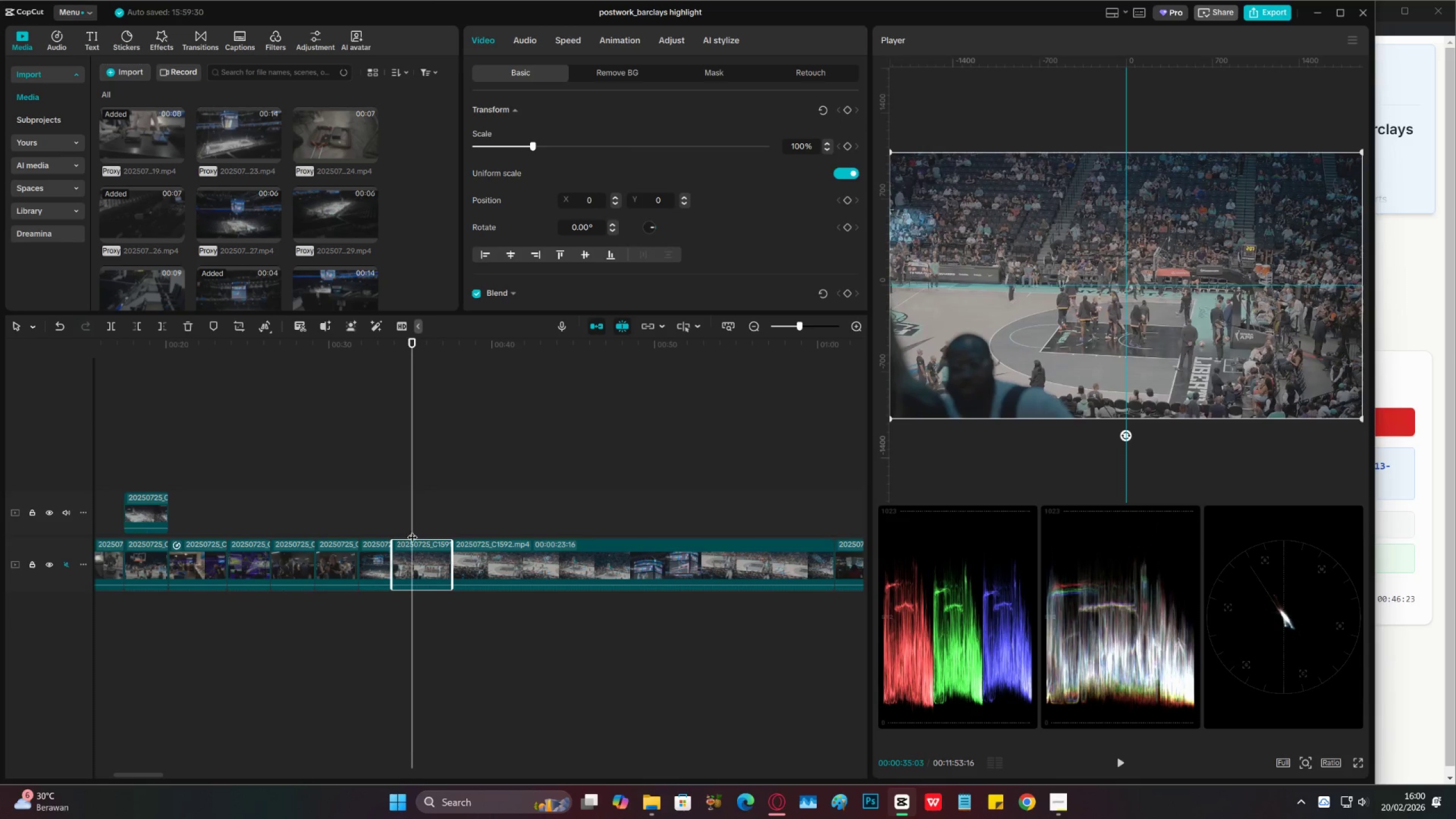 
key(C)
 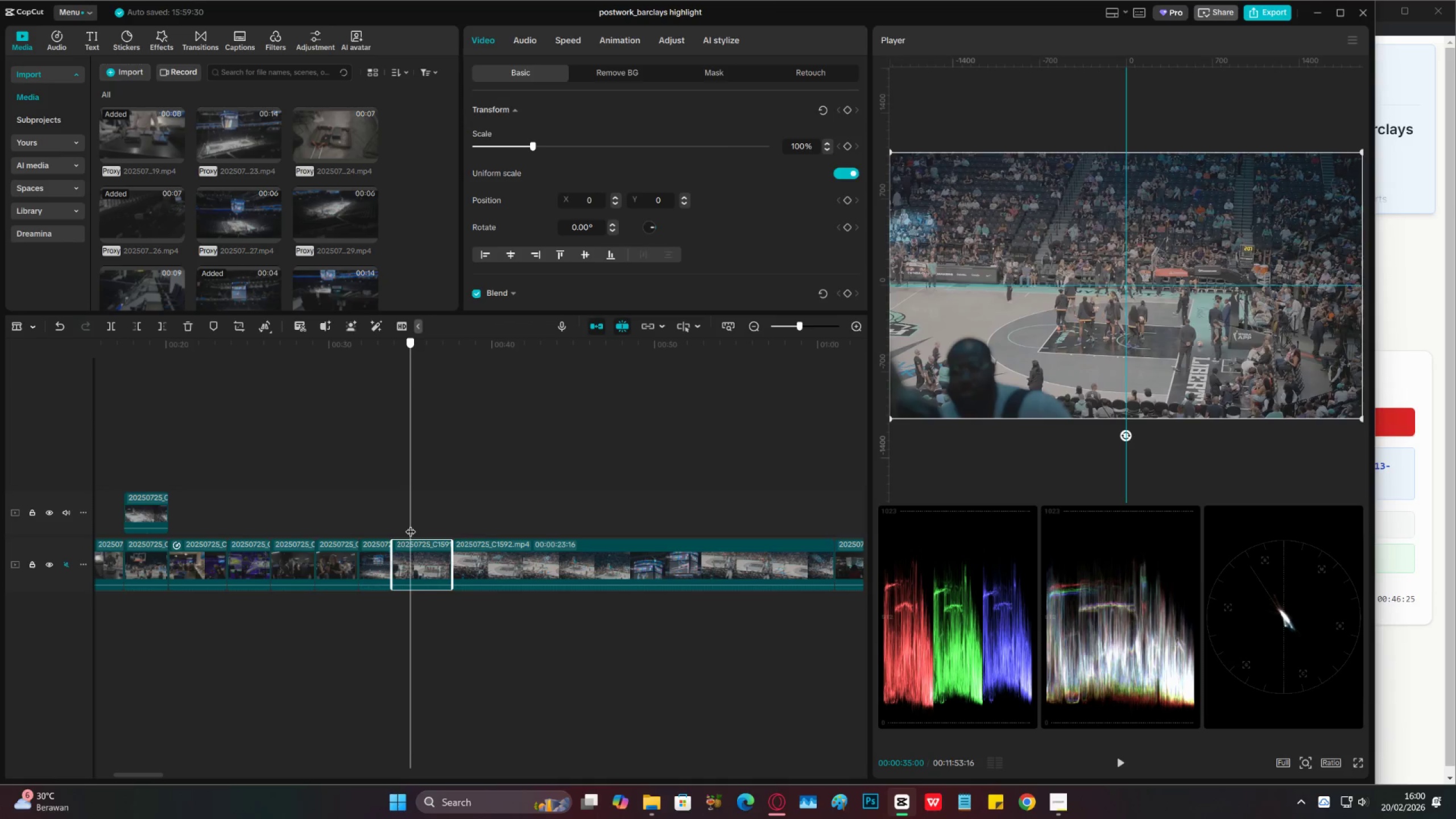 
left_click([411, 545])
 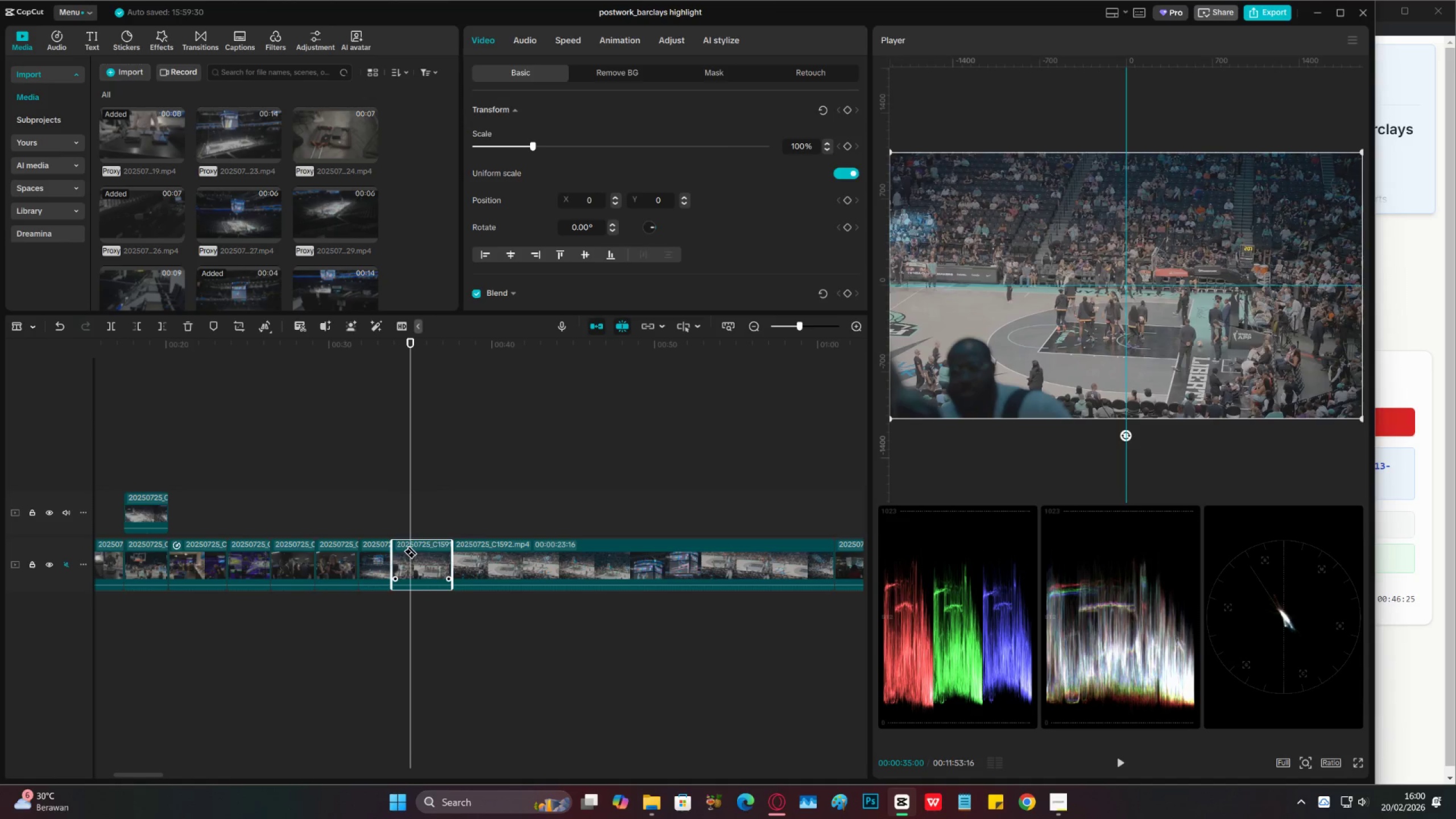 
key(V)
 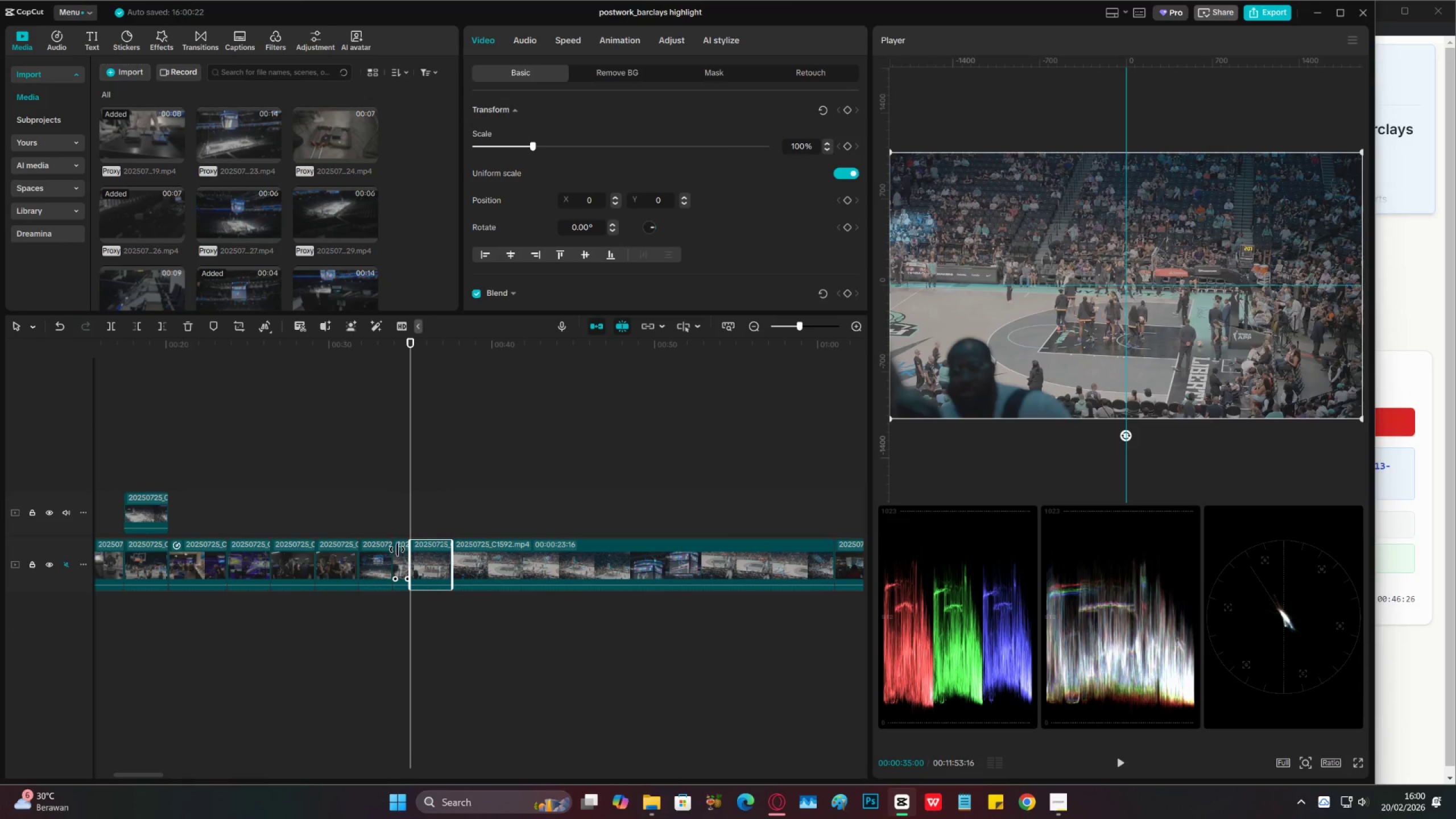 
double_click([397, 549])
 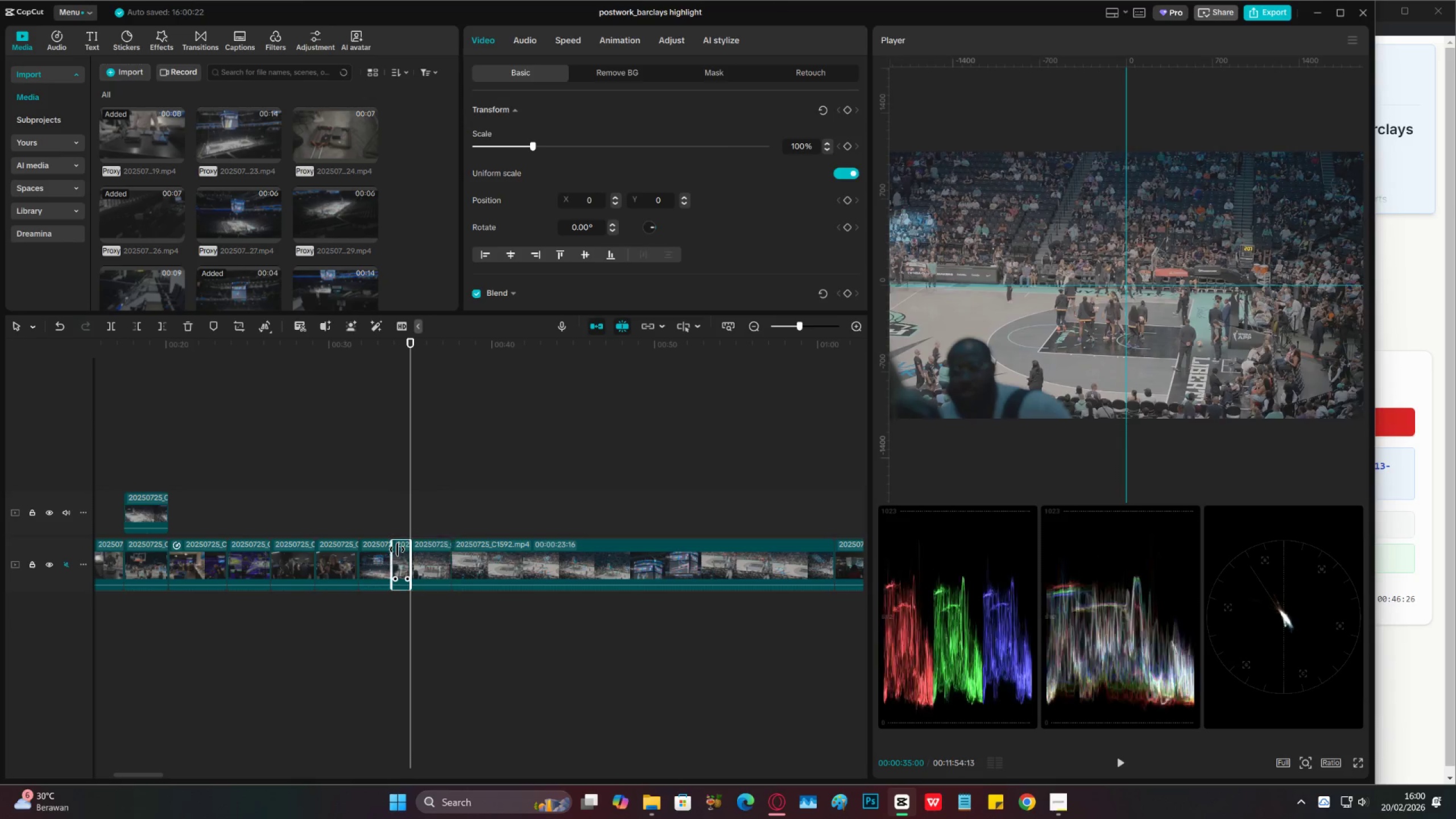 
key(X)
 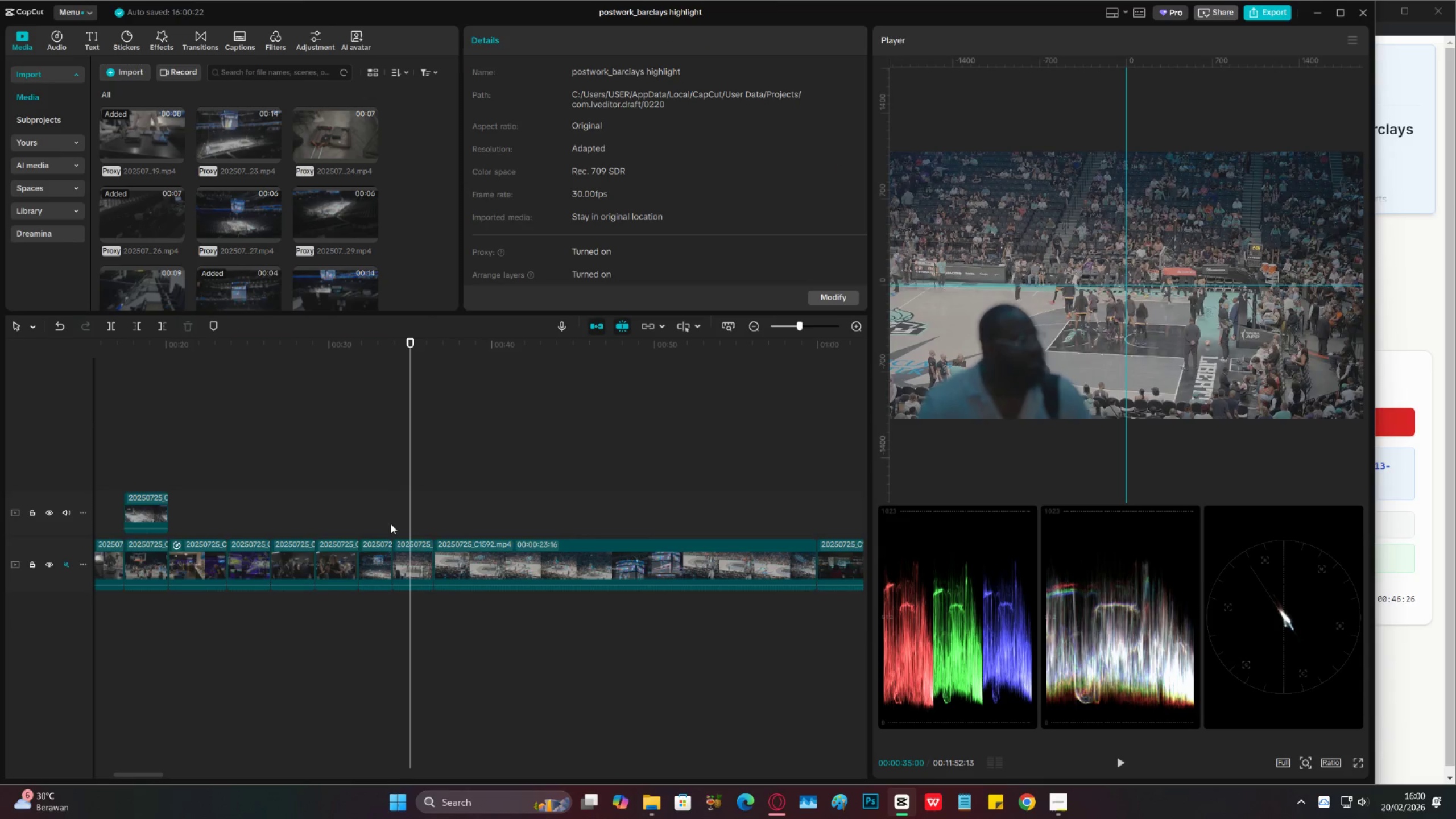 
left_click([391, 524])
 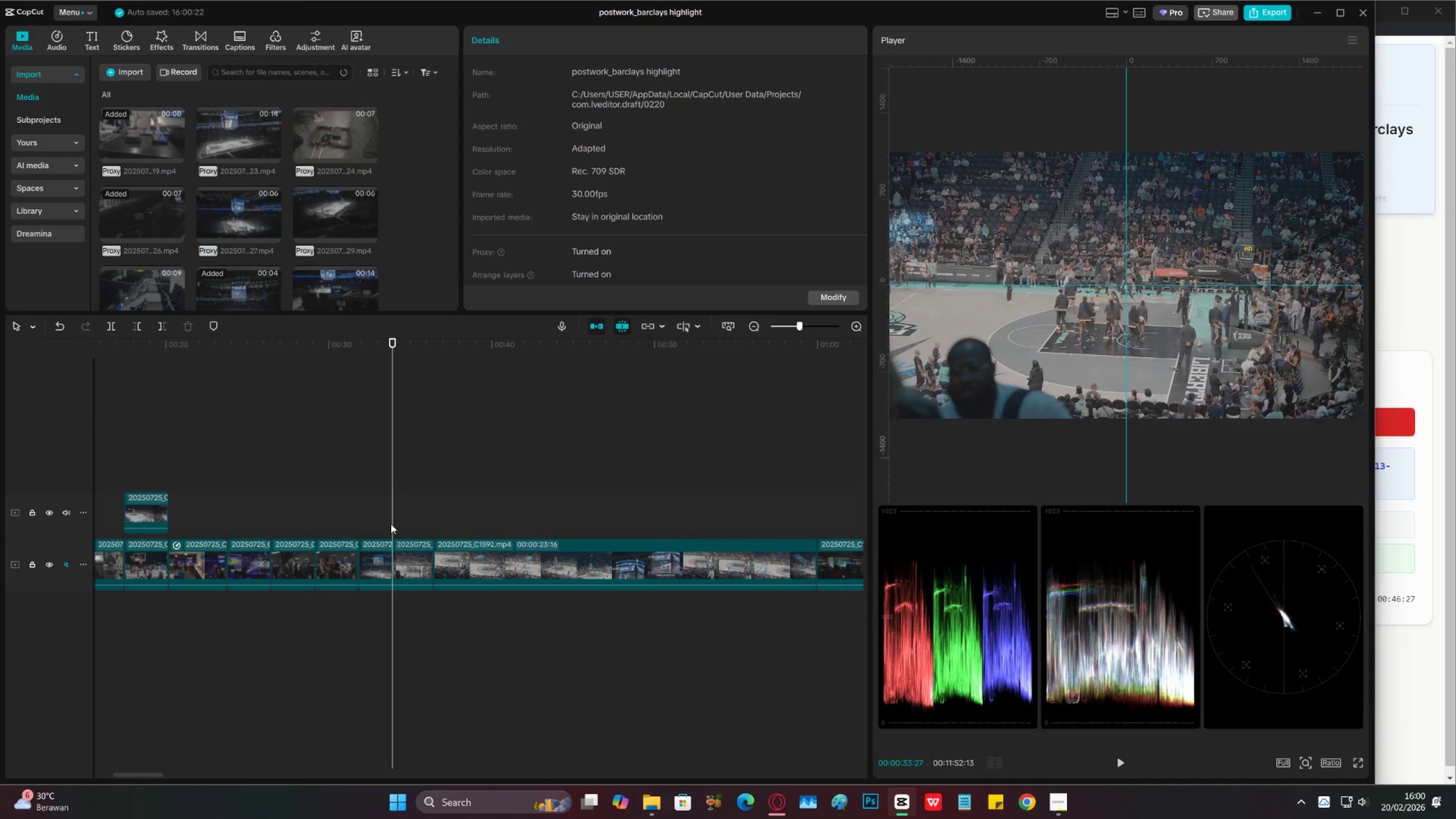 
key(Space)
 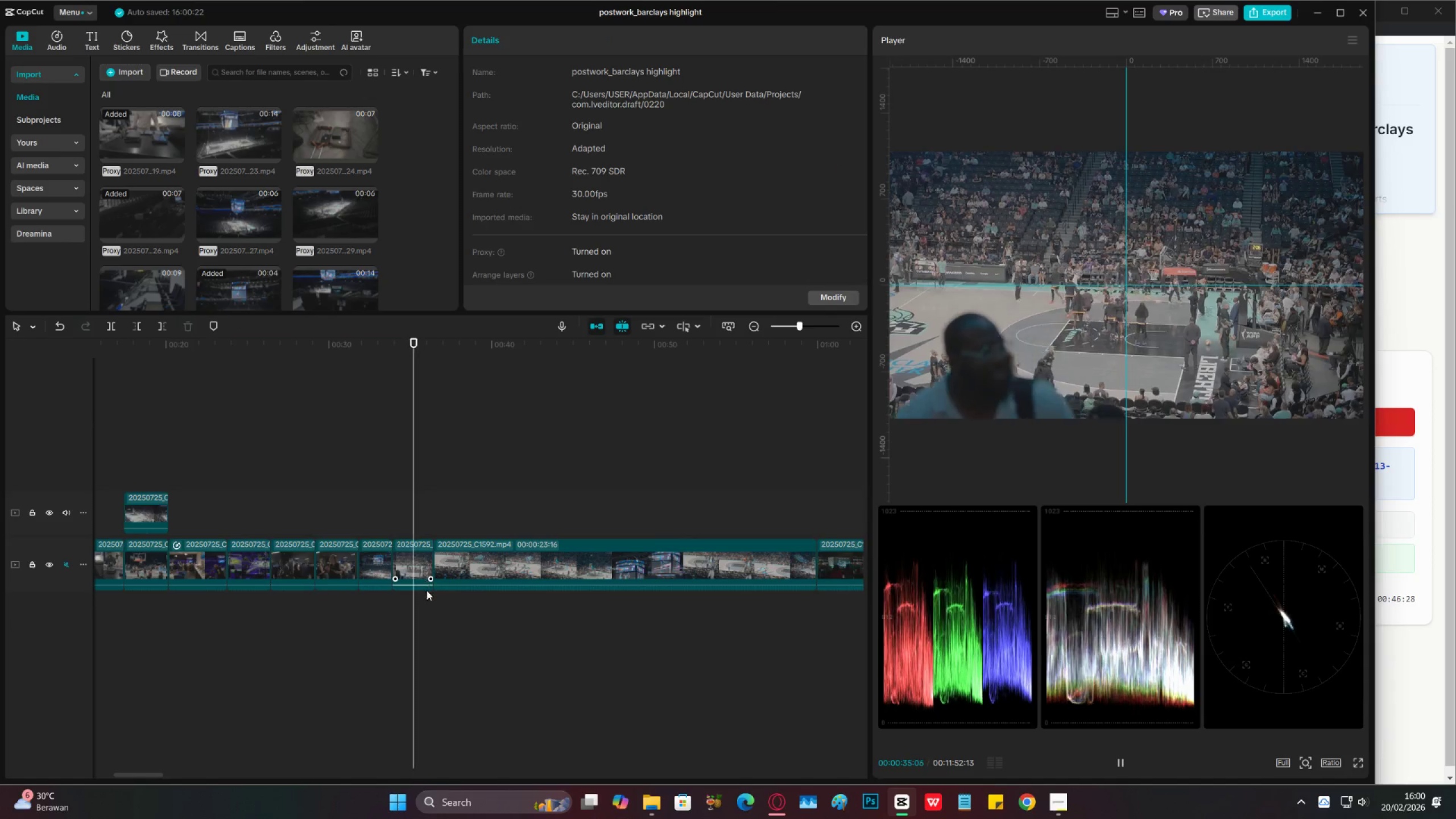 
left_click([420, 558])
 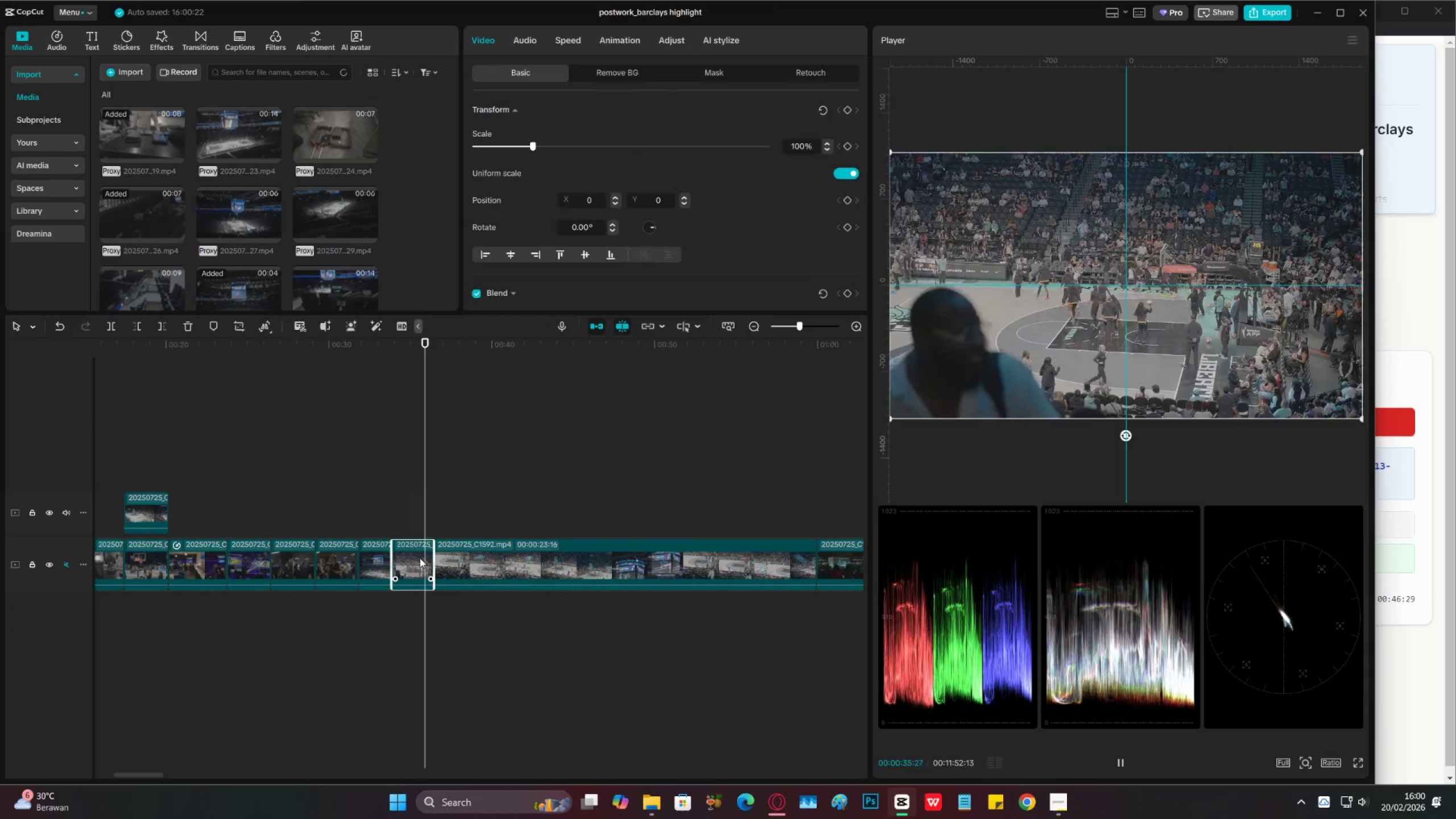 
key(Space)
 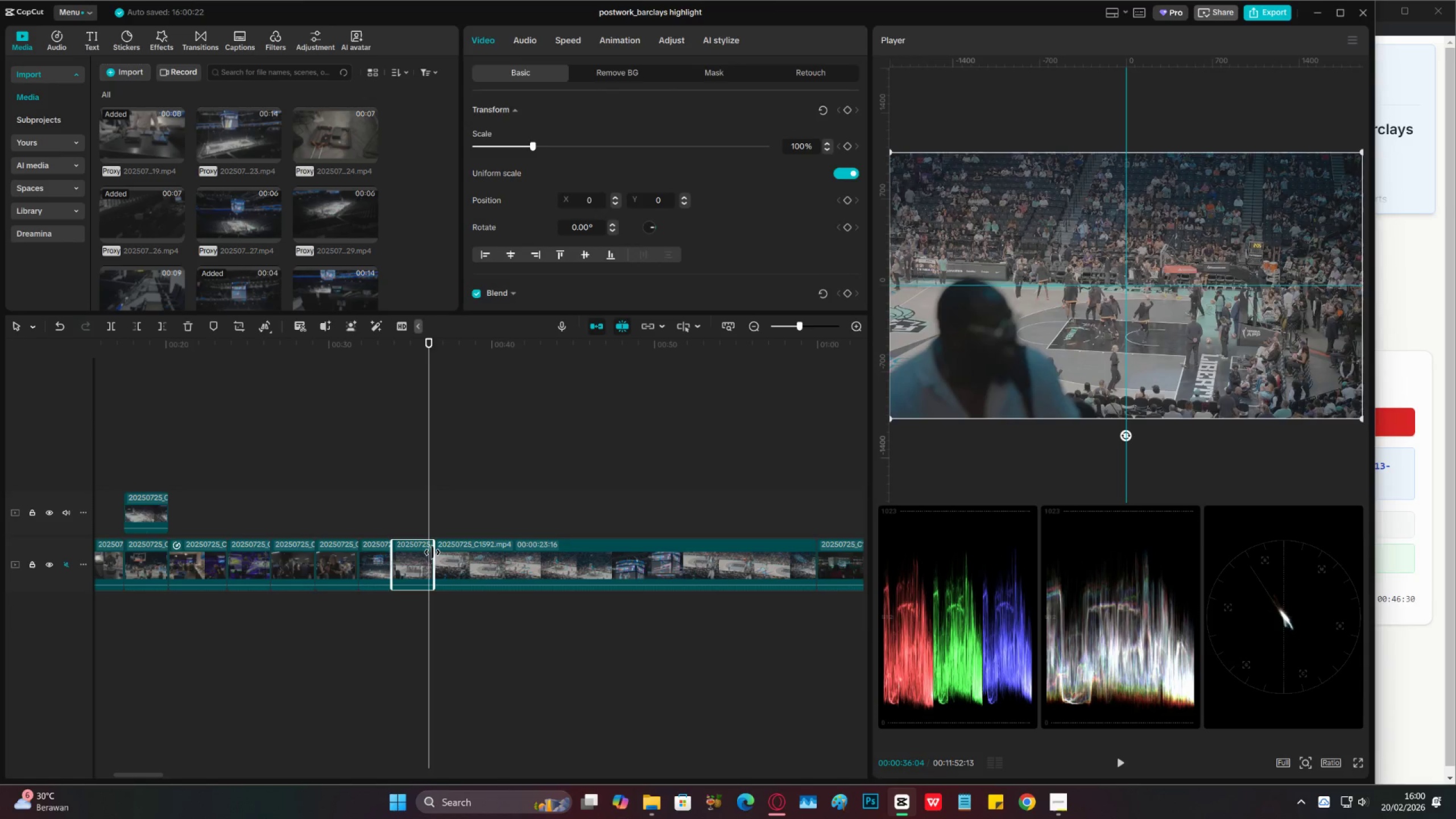 
key(Space)
 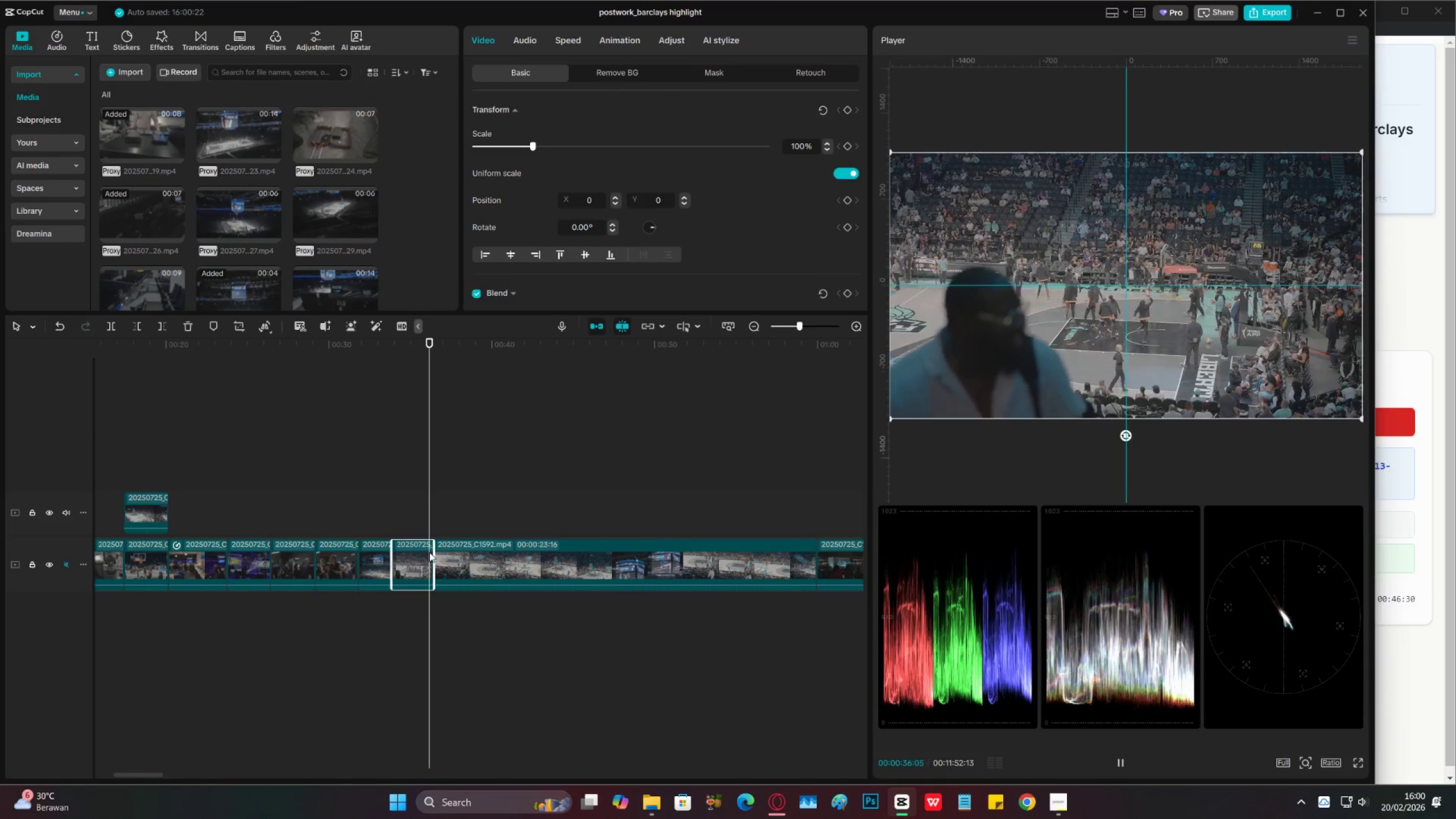 
key(Space)
 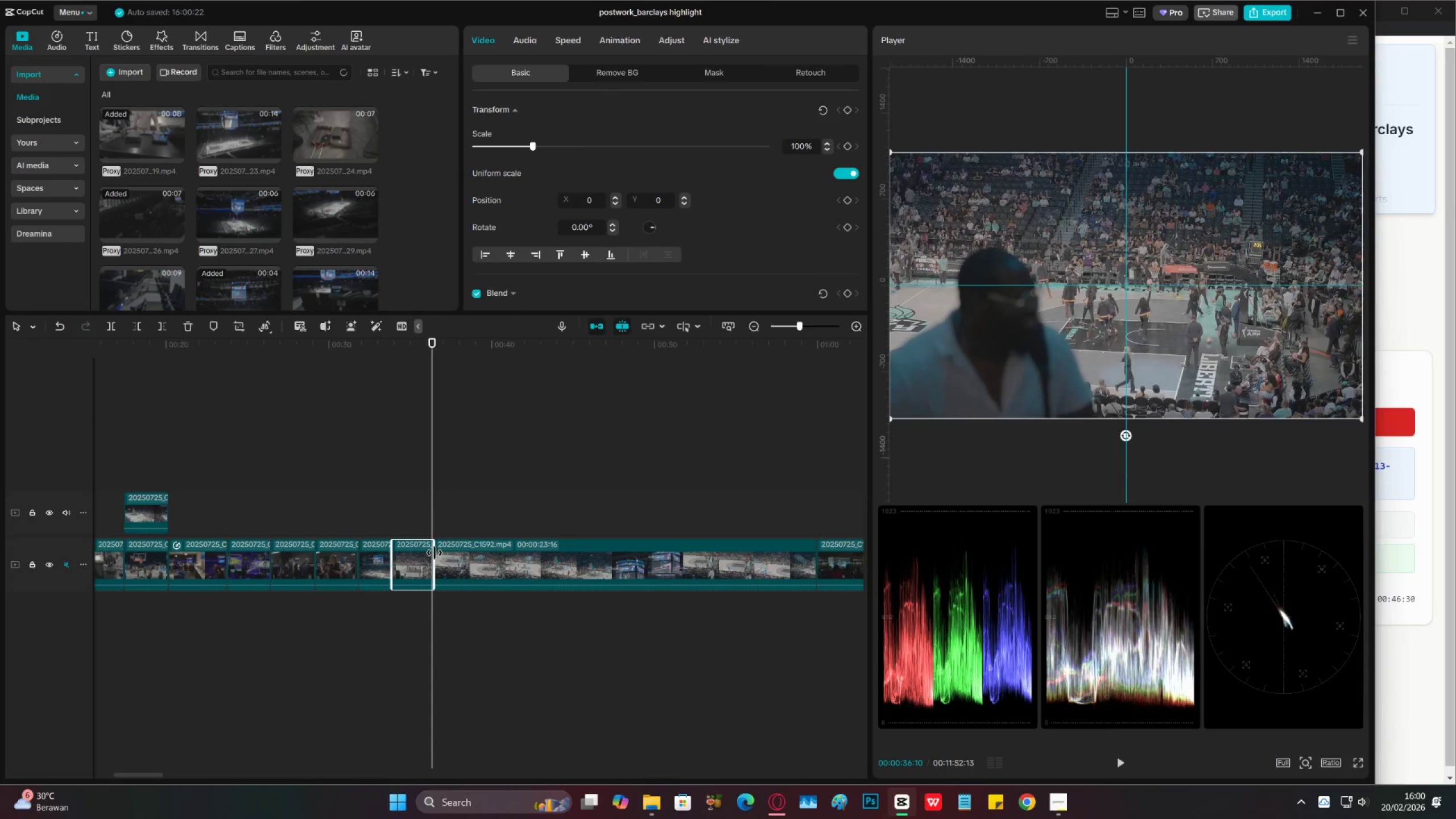 
left_click_drag(start_coordinate=[435, 553], to_coordinate=[429, 557])
 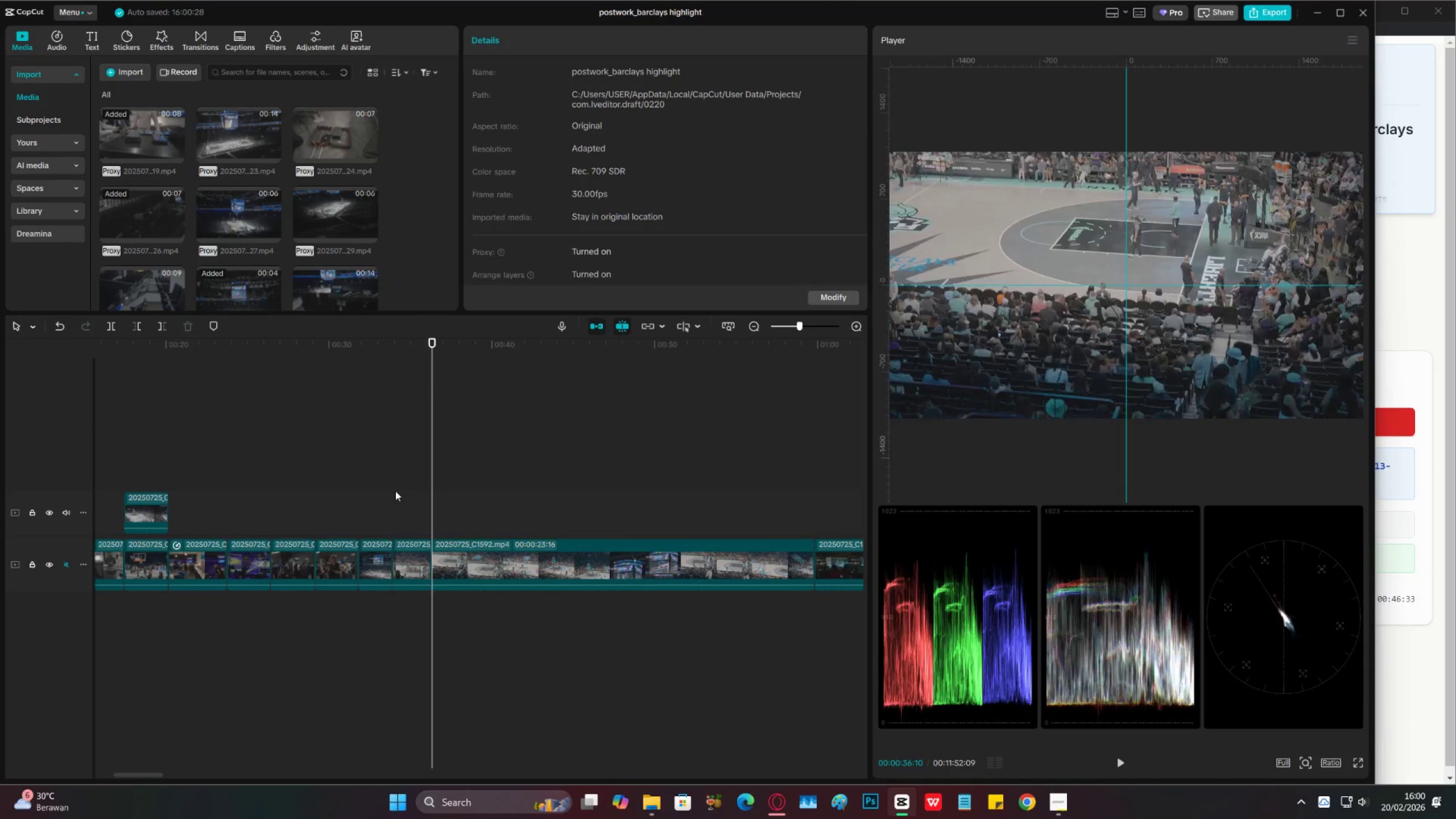 
double_click([354, 484])
 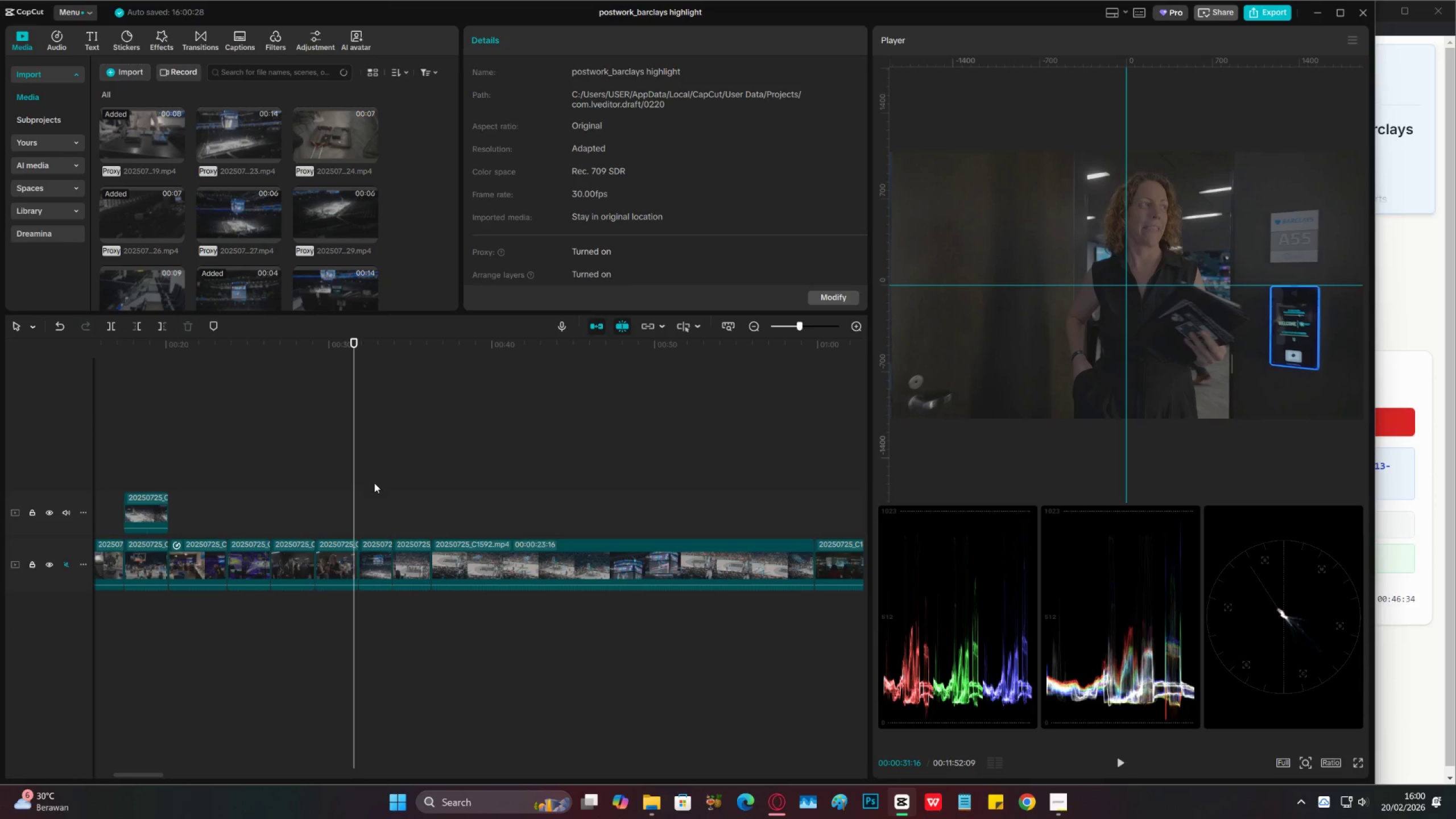 
left_click([400, 511])
 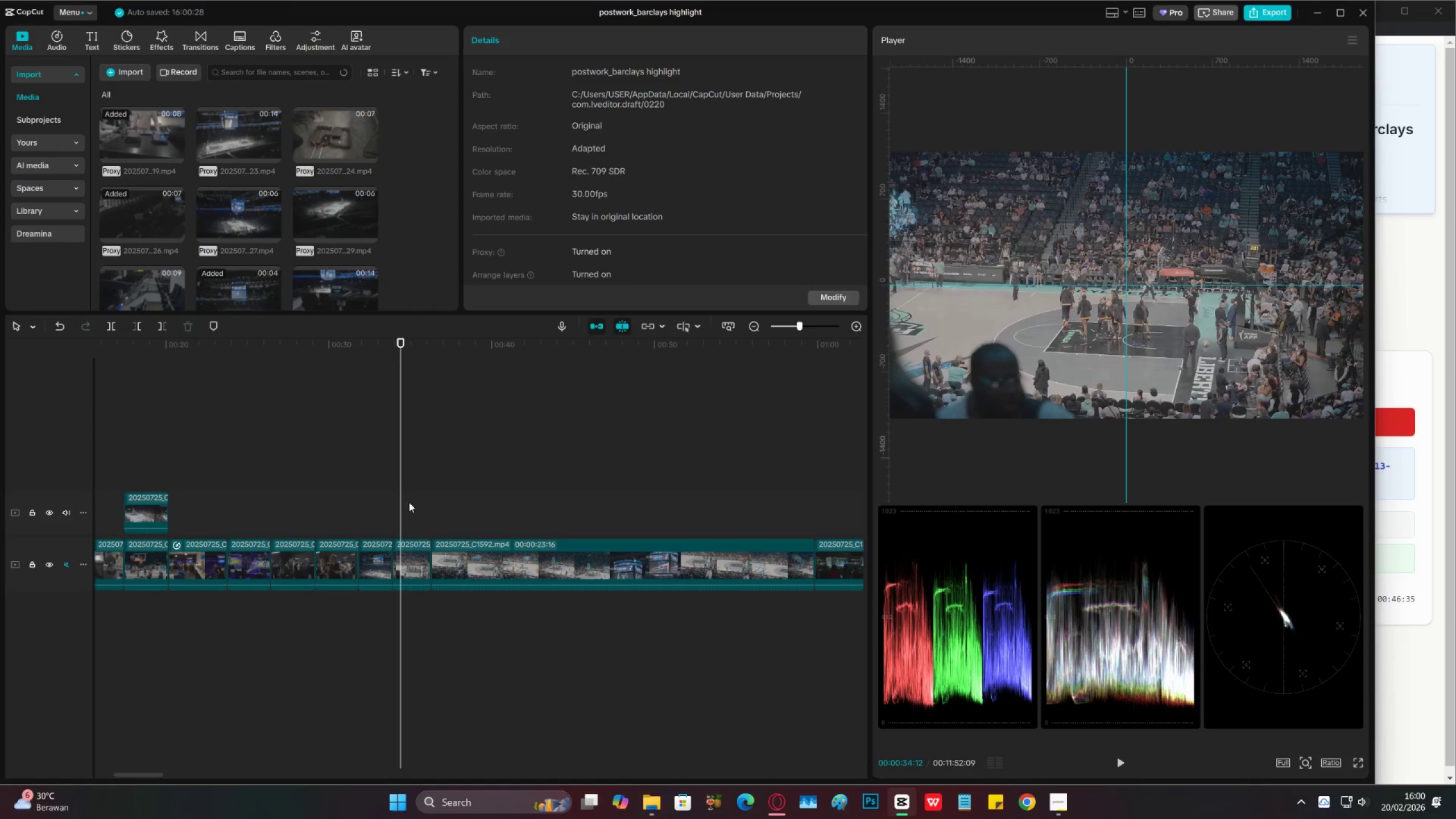 
left_click([421, 498])
 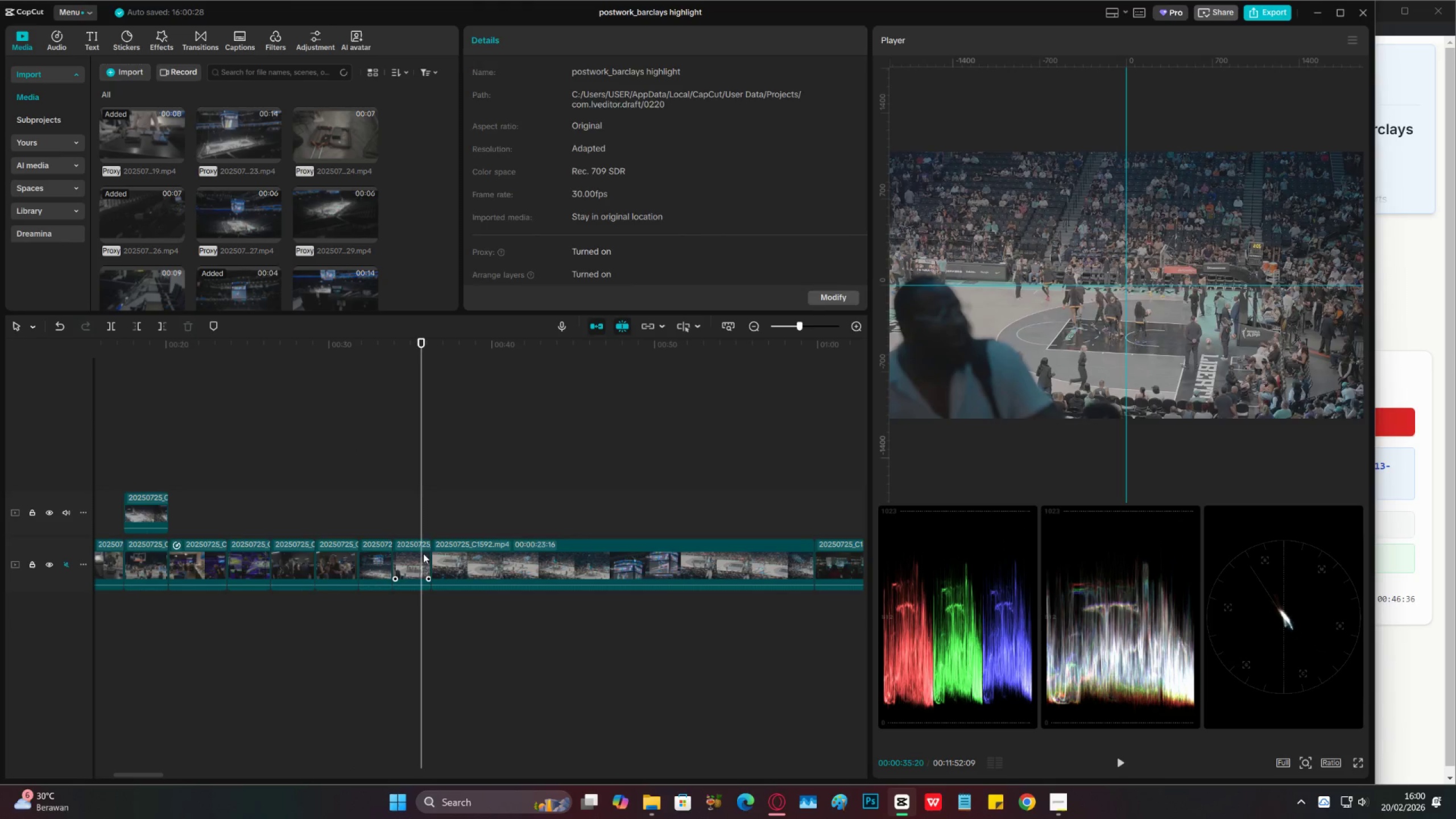 
key(Space)
 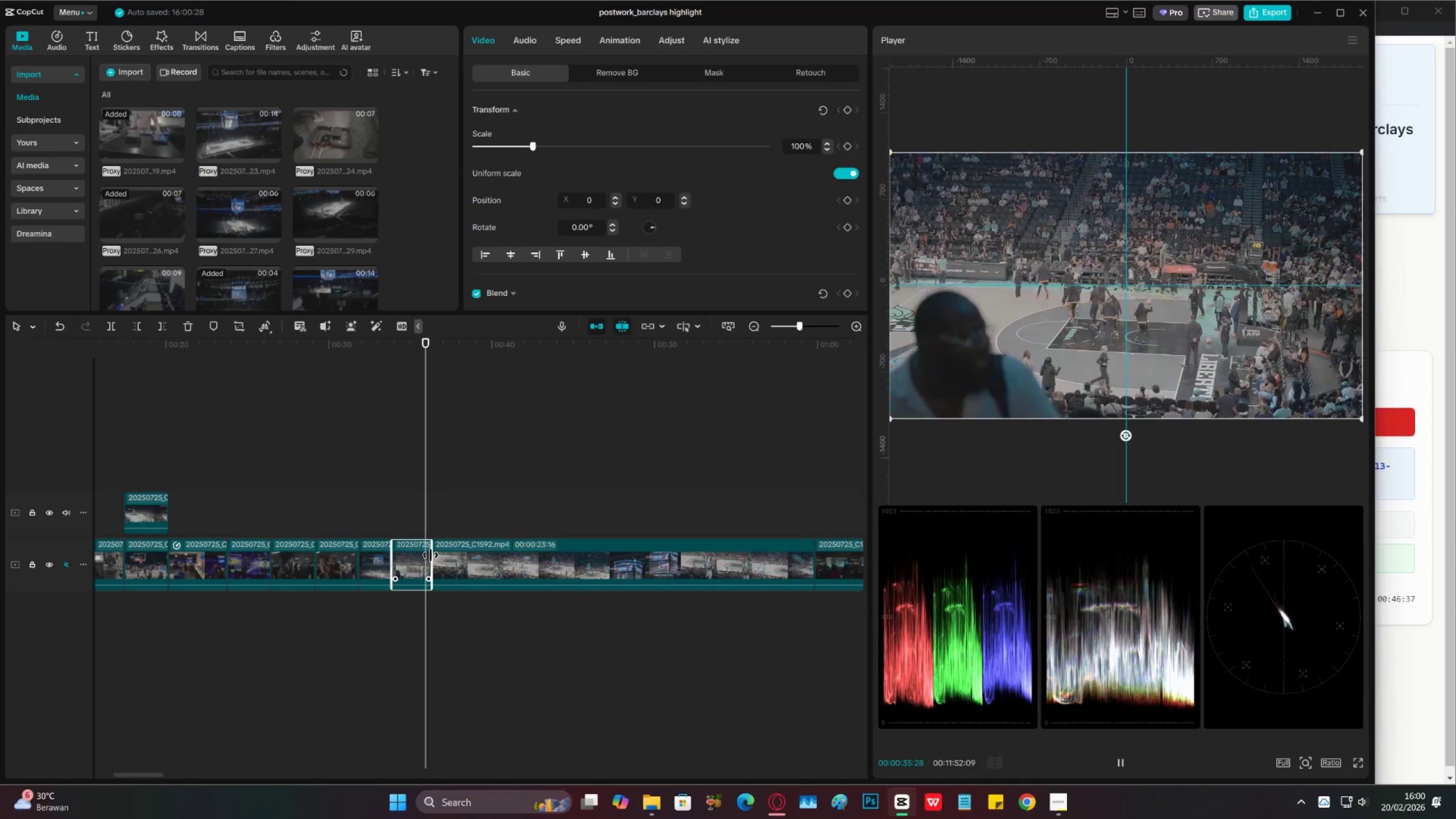 
key(Space)
 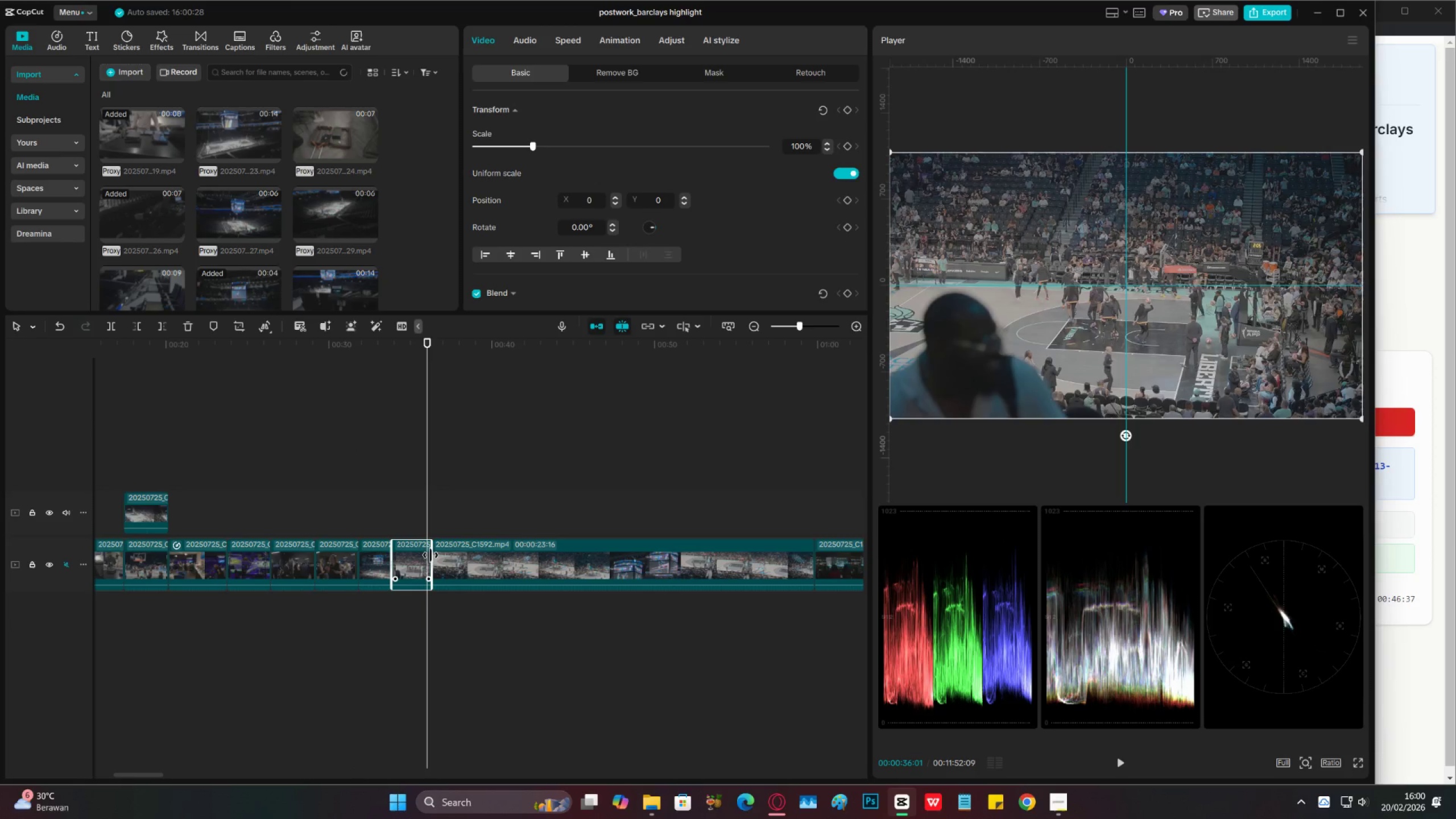 
key(Space)
 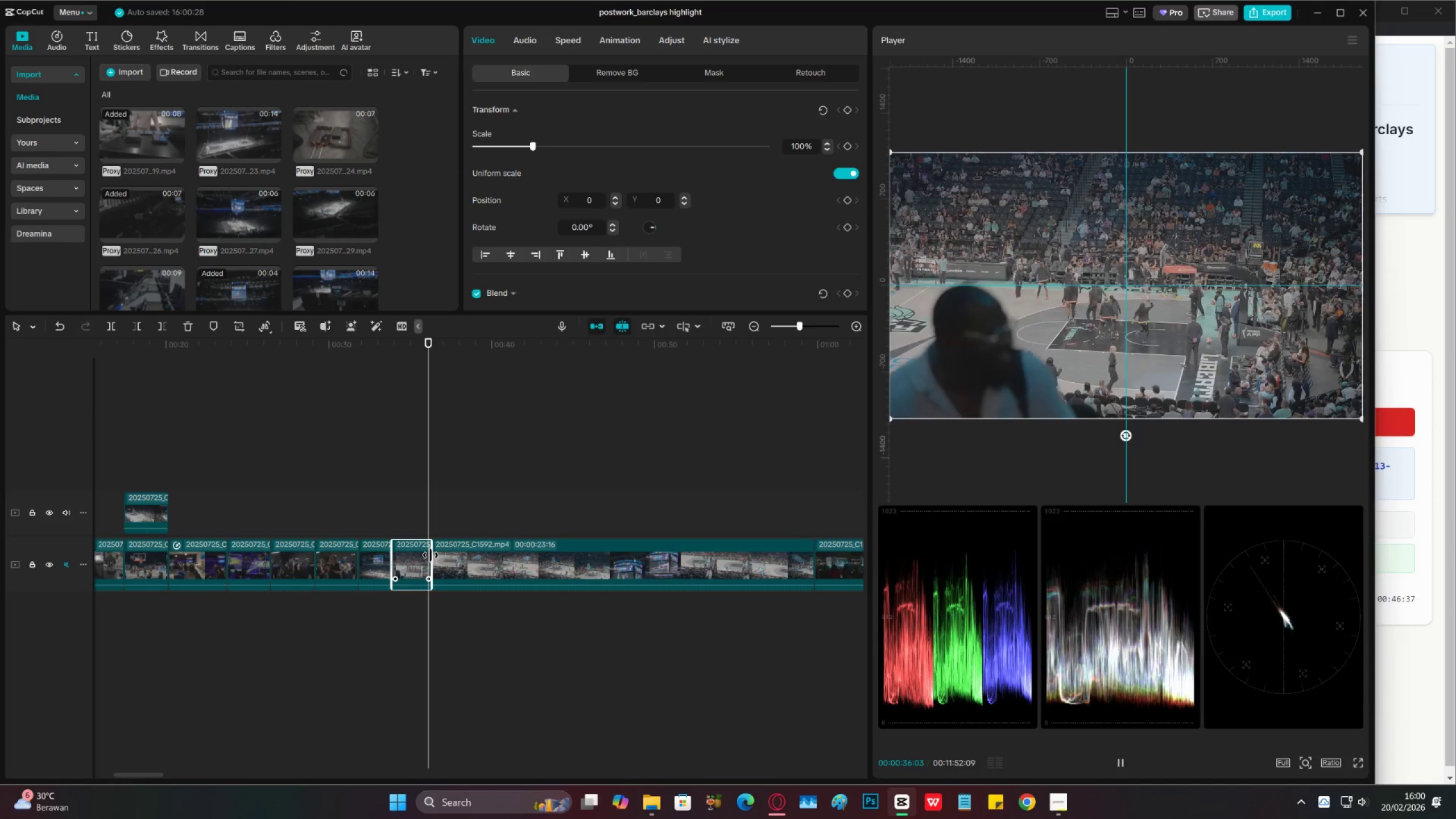 
key(Space)
 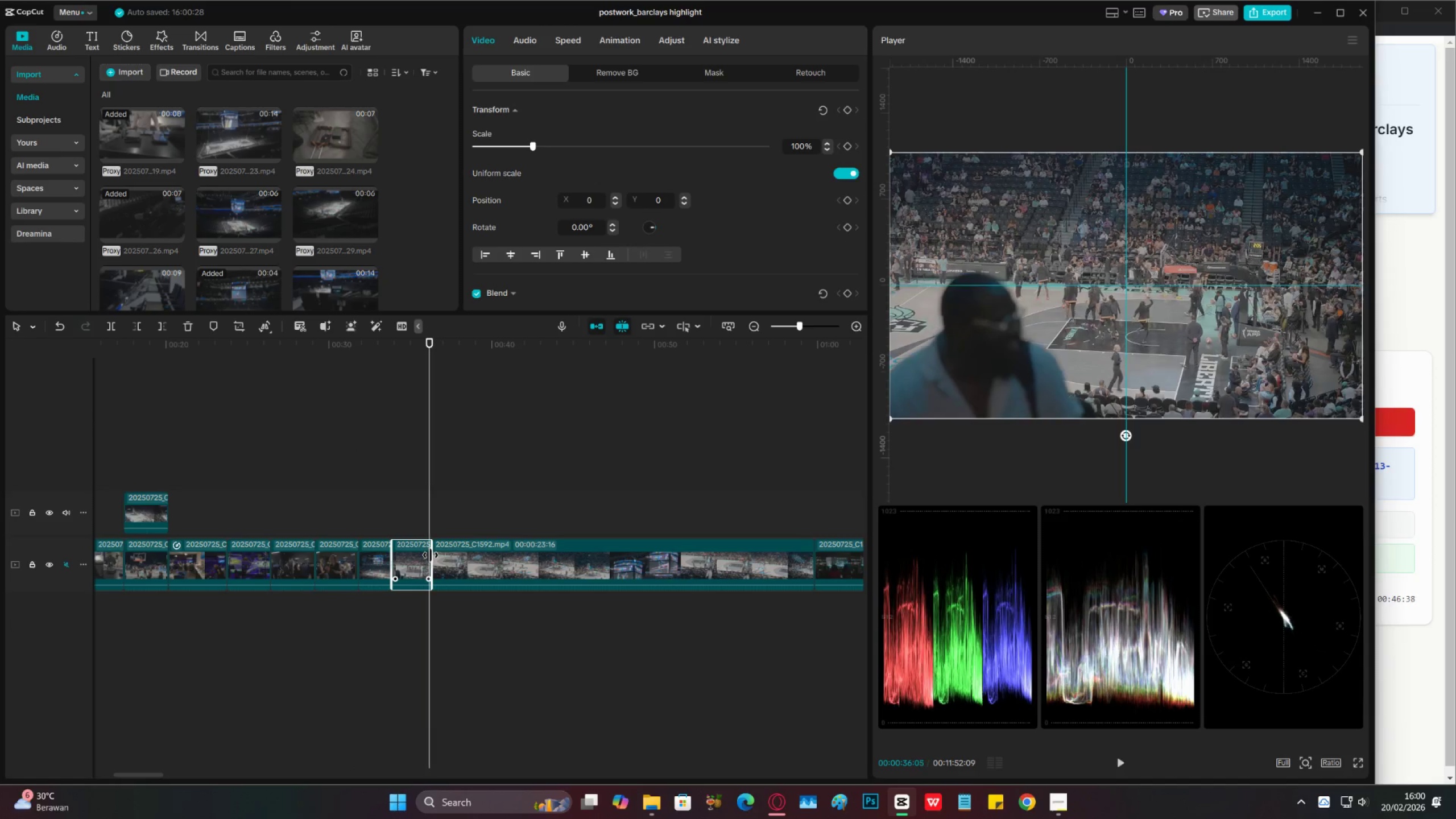 
left_click_drag(start_coordinate=[431, 555], to_coordinate=[428, 555])
 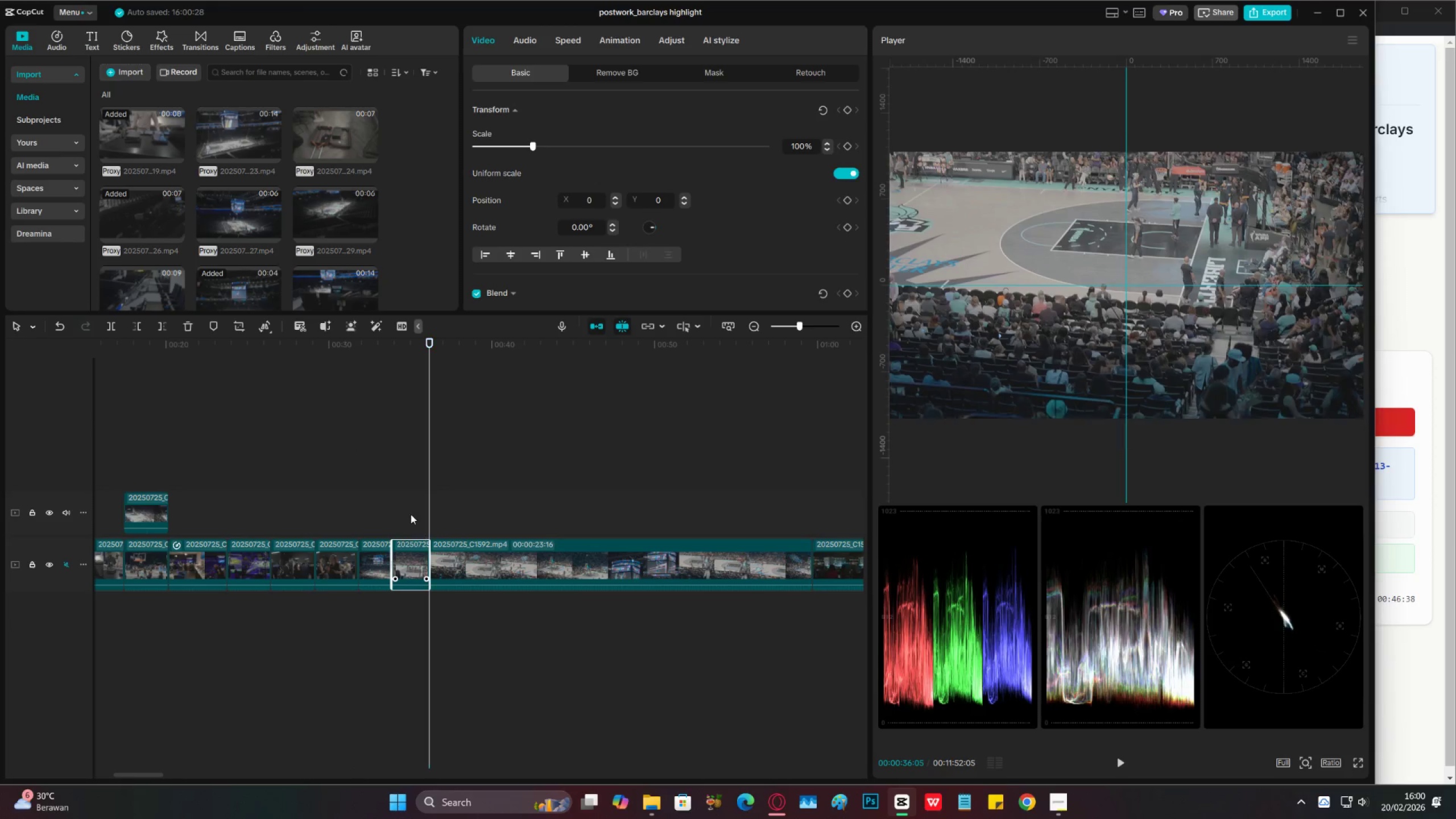 
left_click([410, 506])
 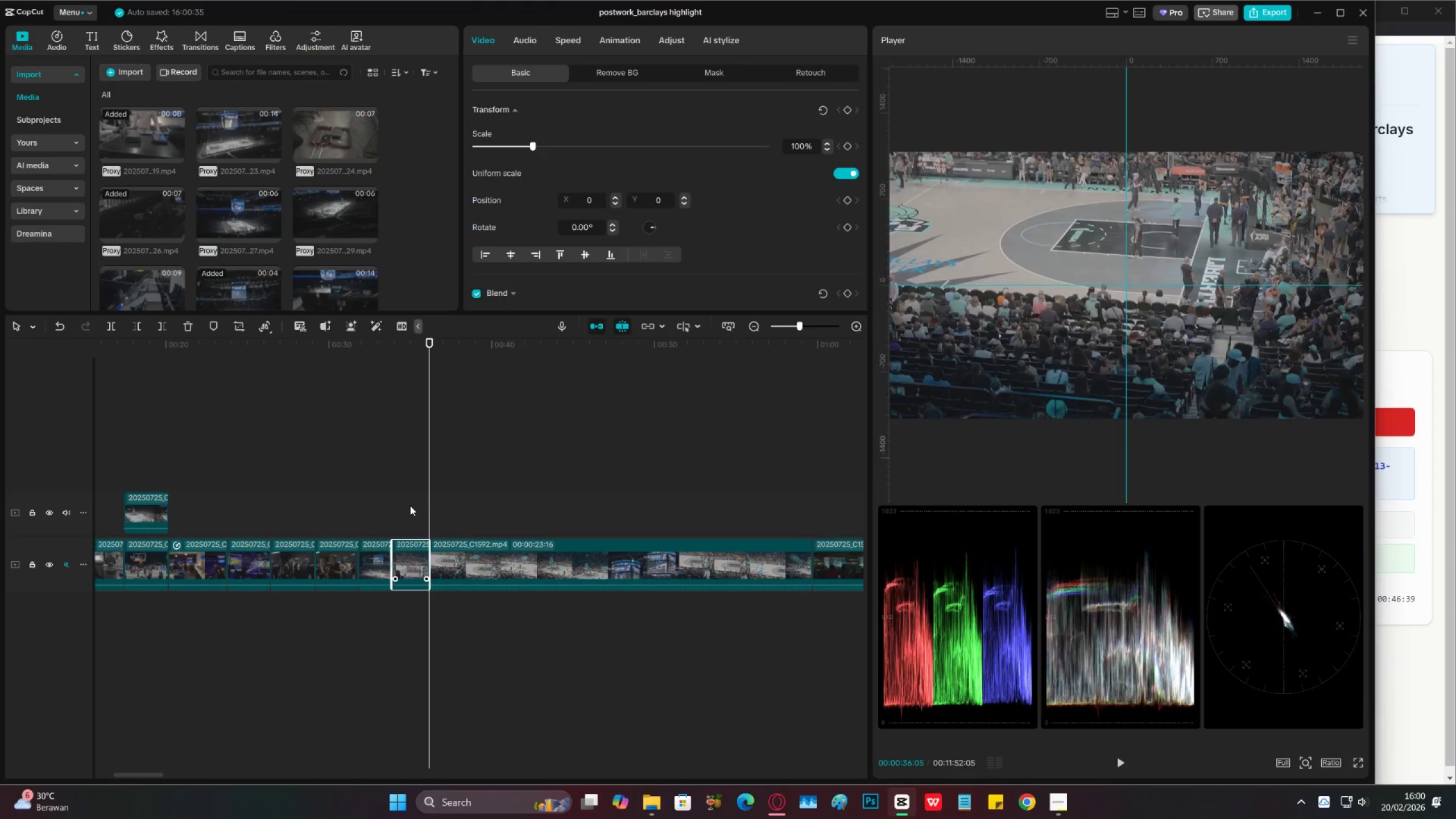 
key(Space)
 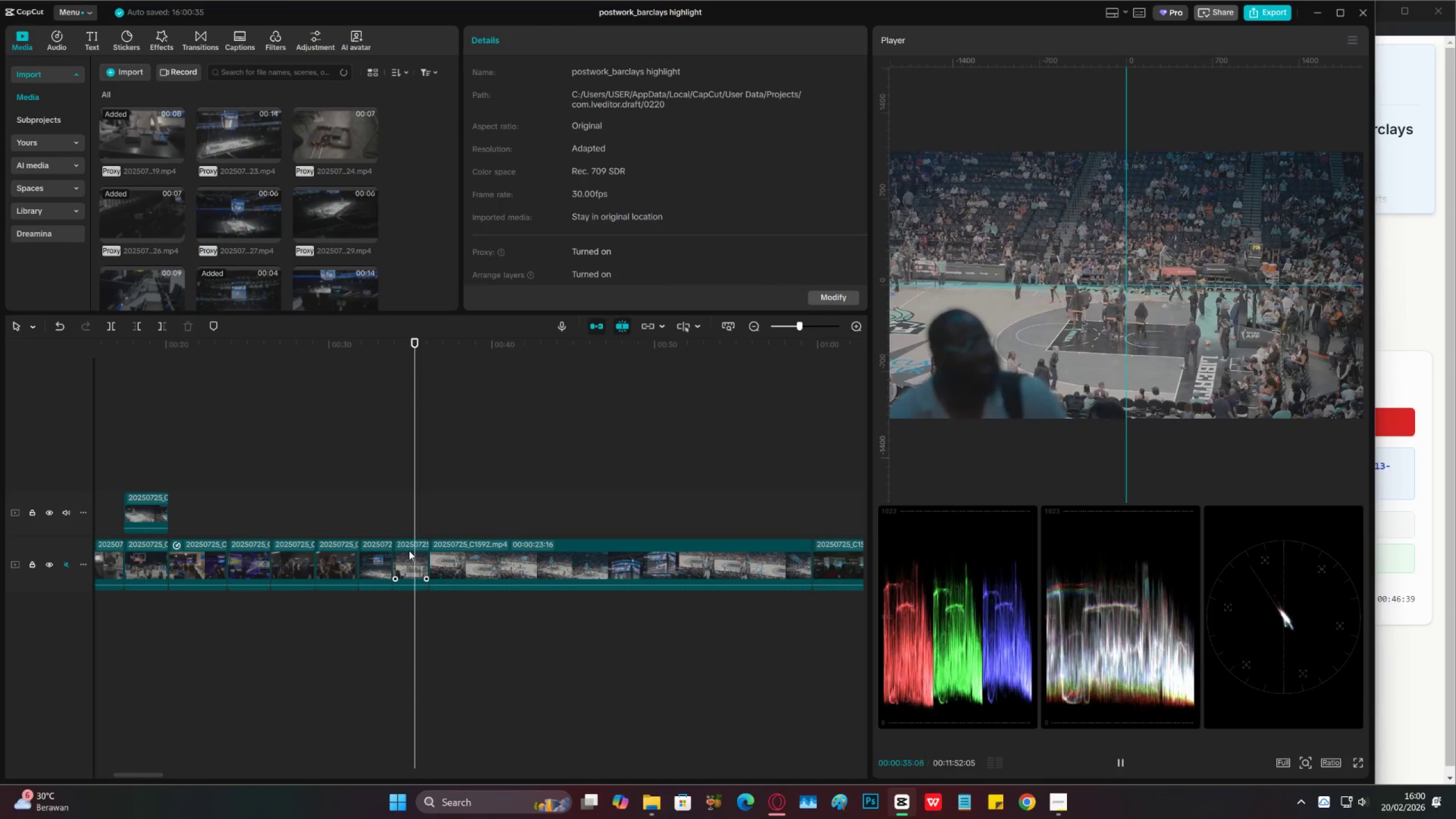 
left_click([410, 552])
 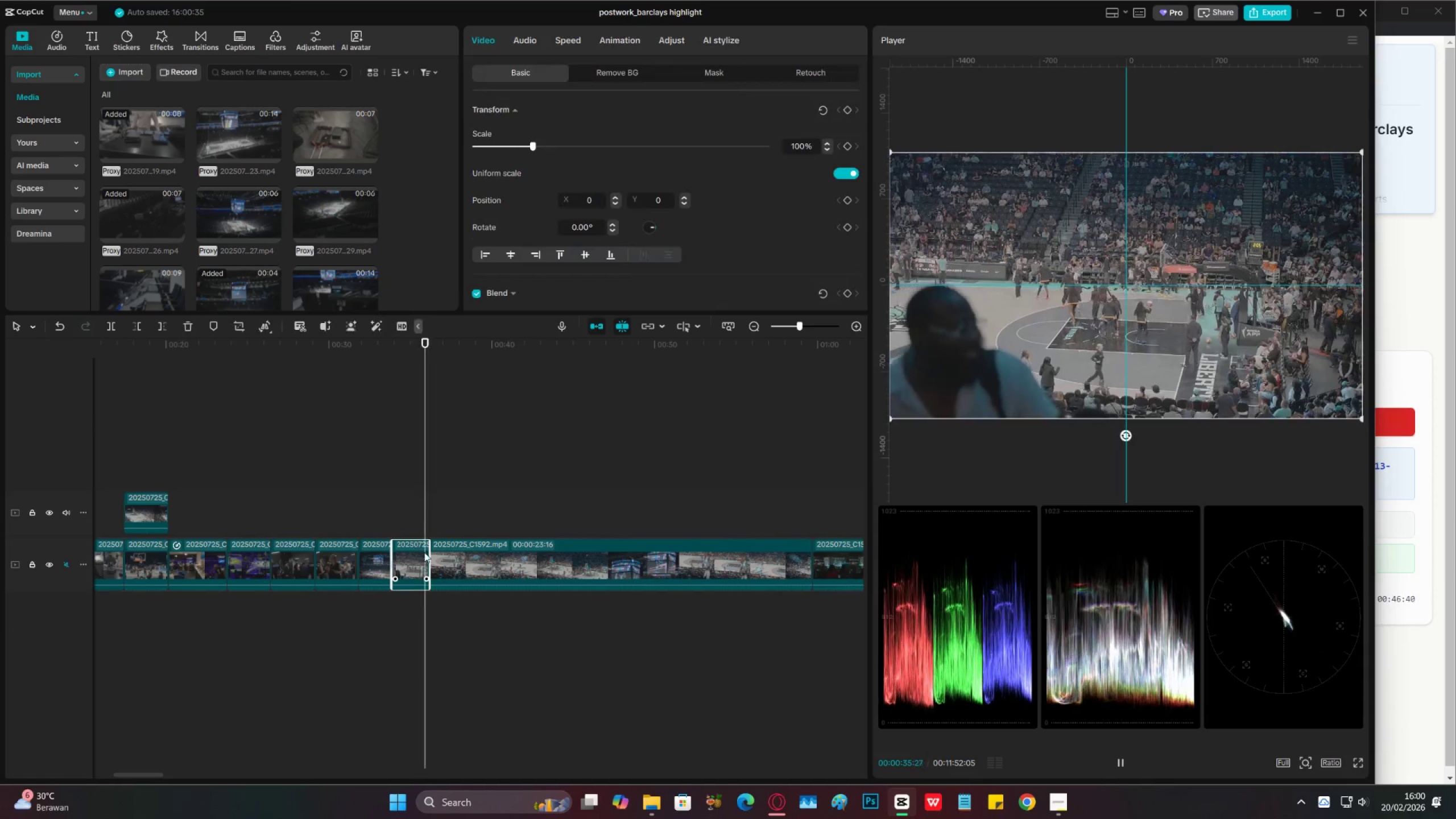 
key(Space)
 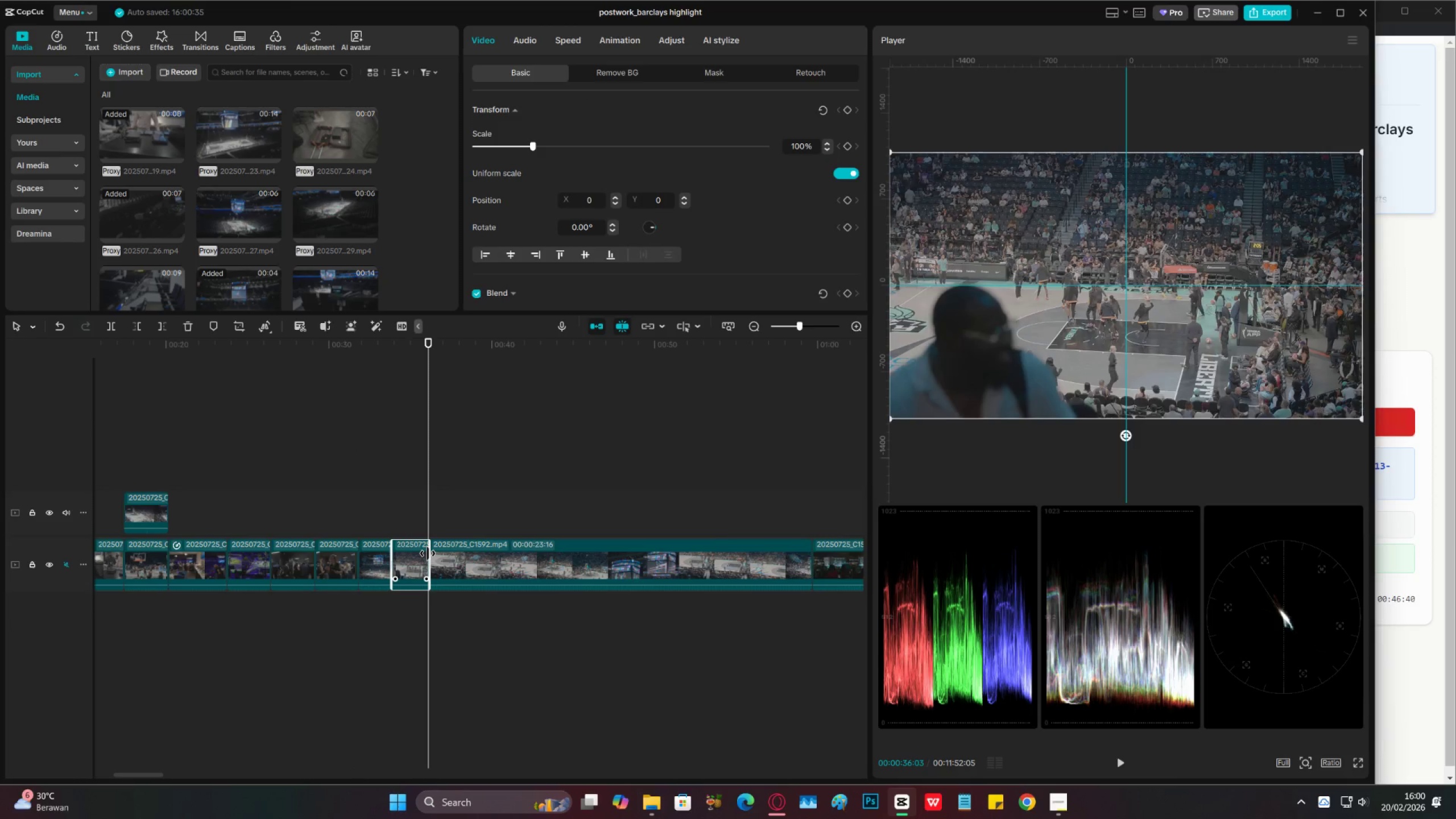 
key(Space)
 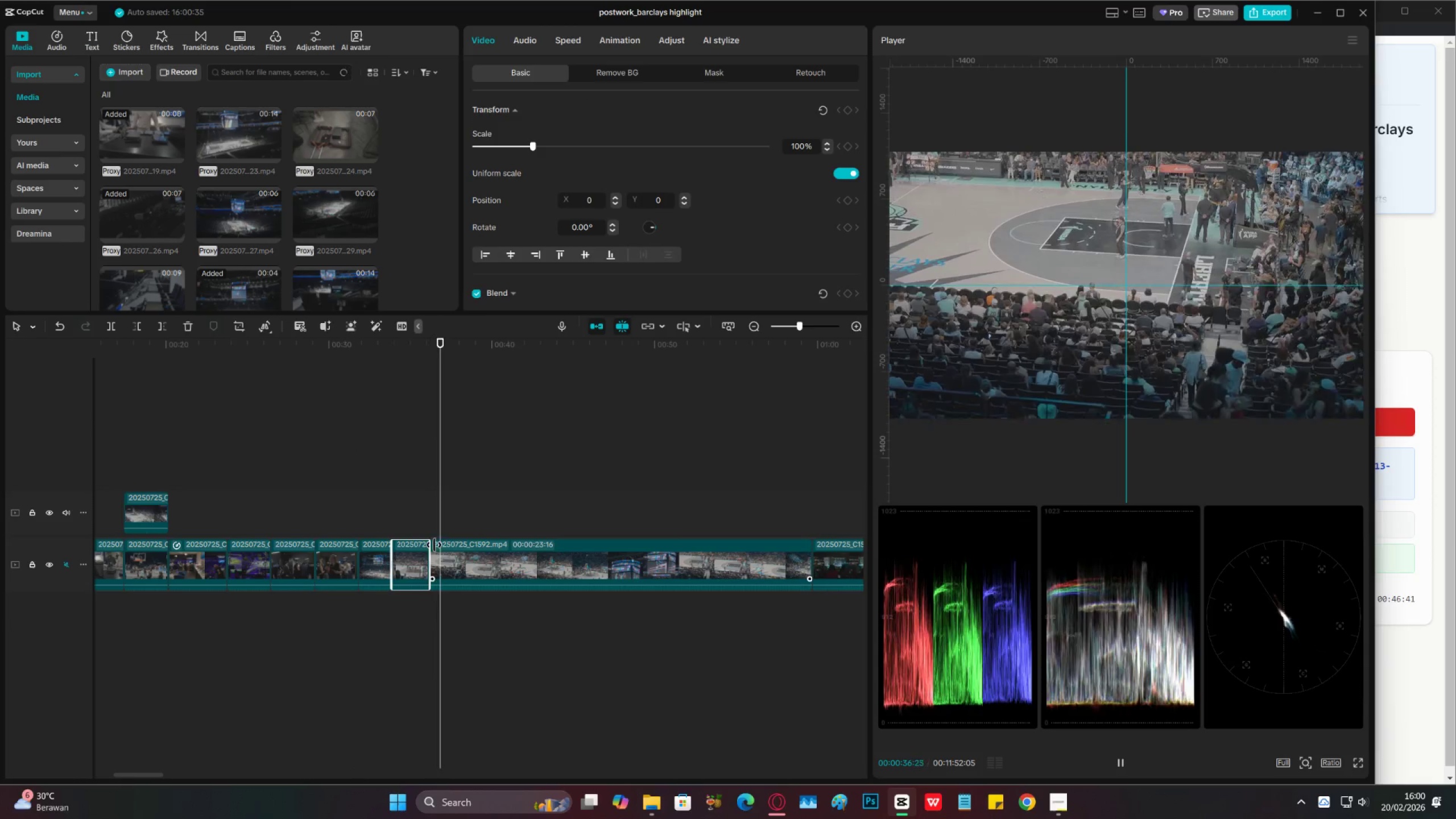 
left_click([506, 494])
 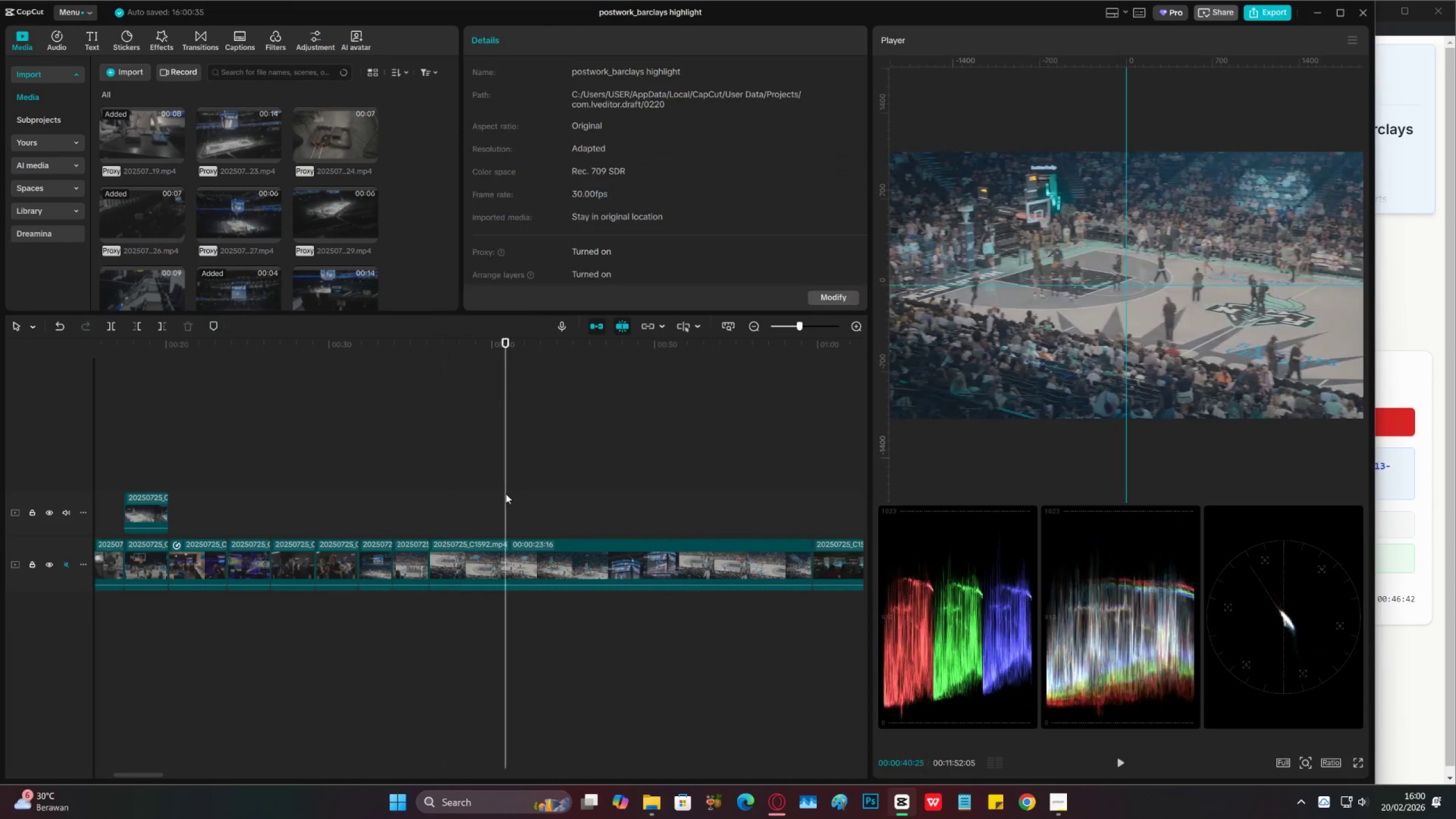 
left_click_drag(start_coordinate=[506, 494], to_coordinate=[833, 487])
 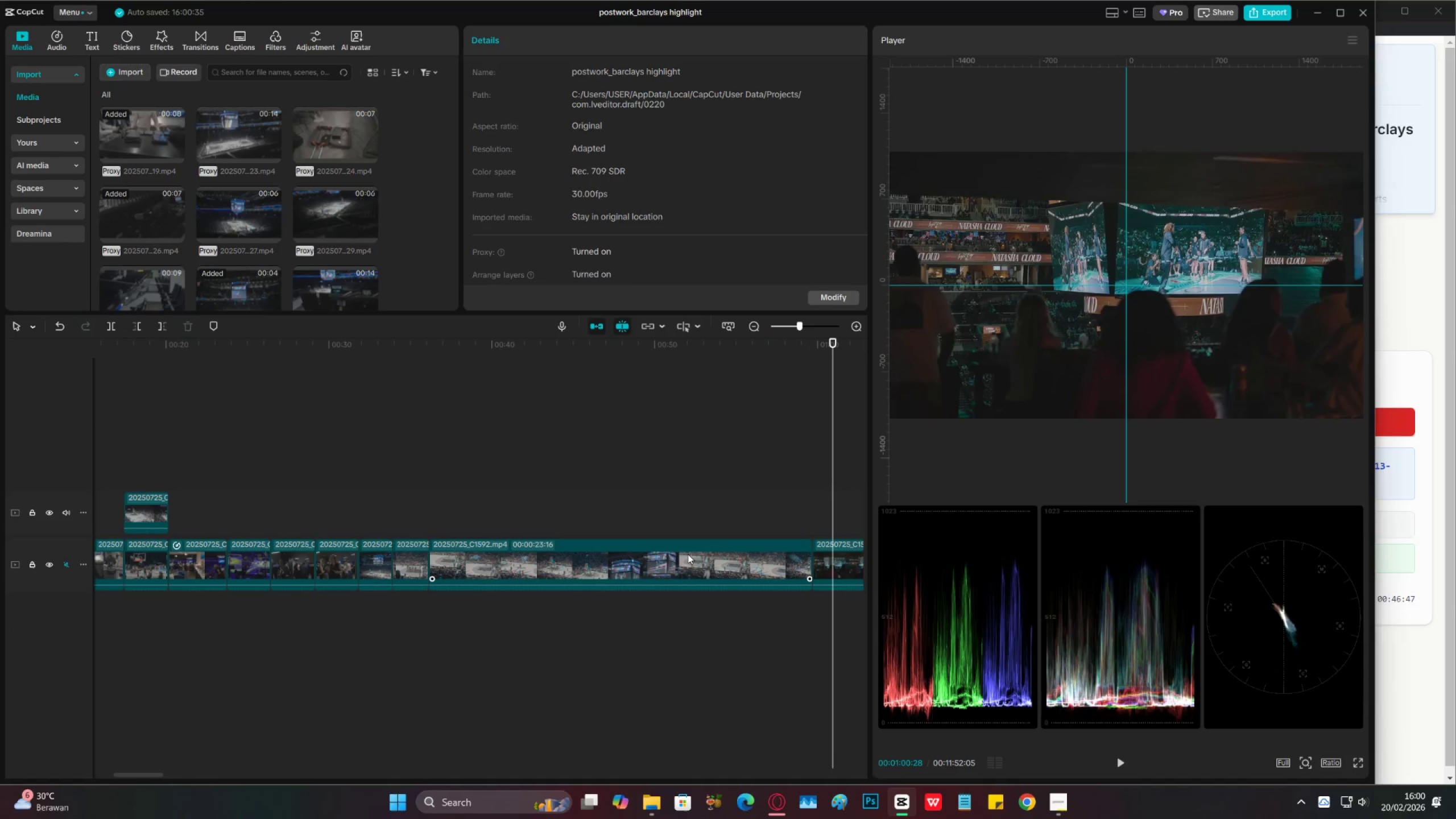 
left_click([681, 556])
 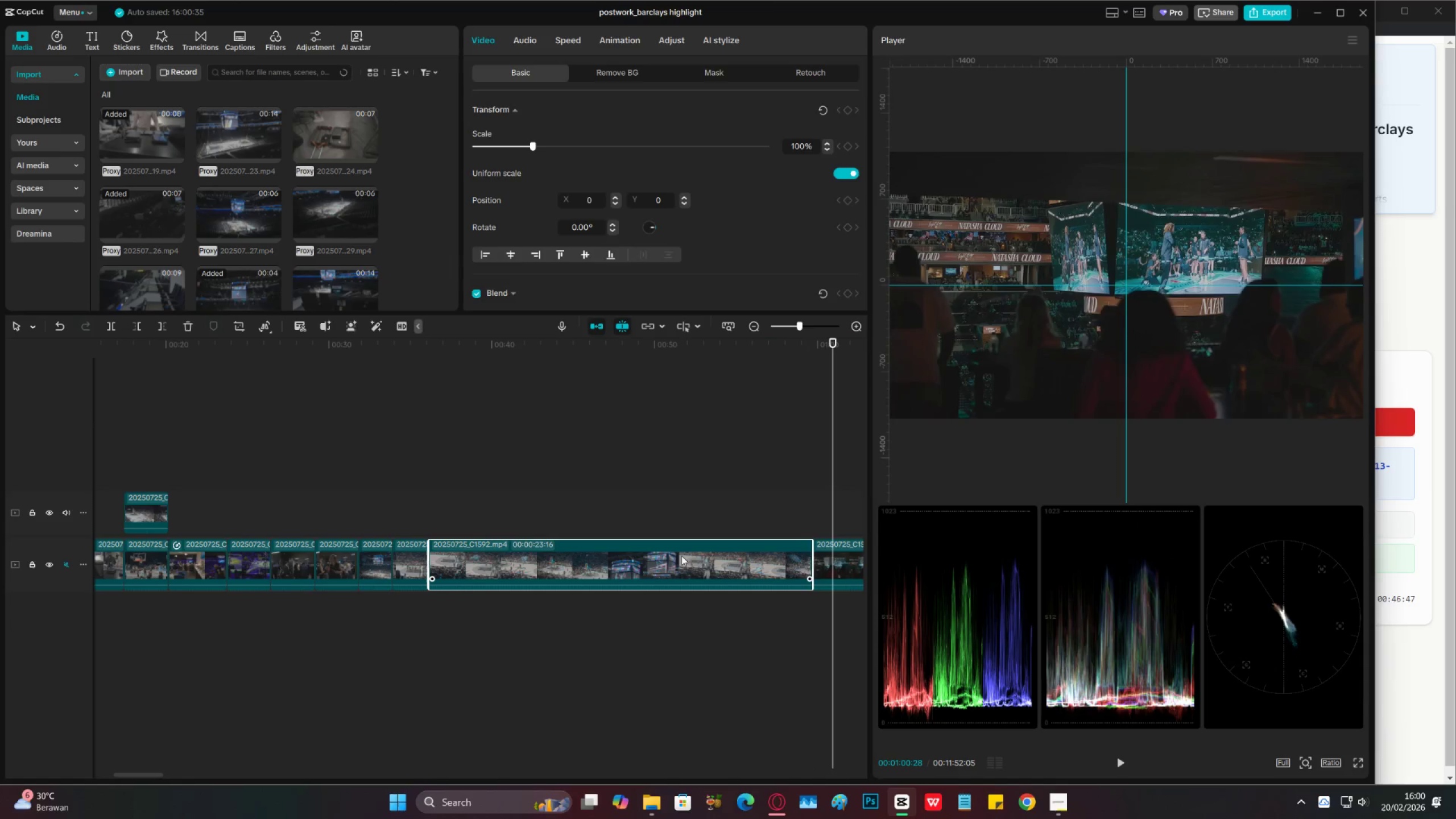 
key(X)
 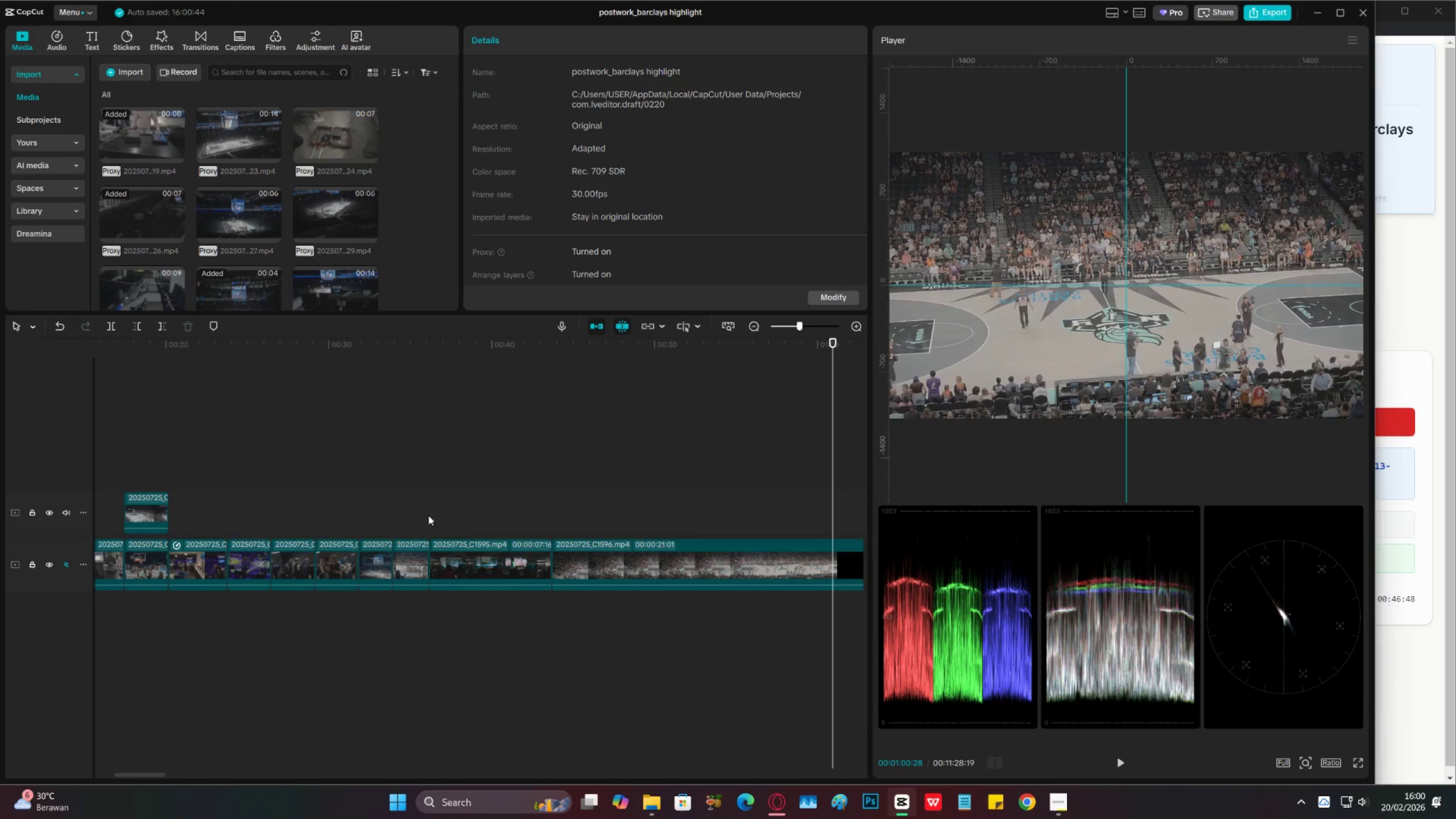 
left_click([436, 509])
 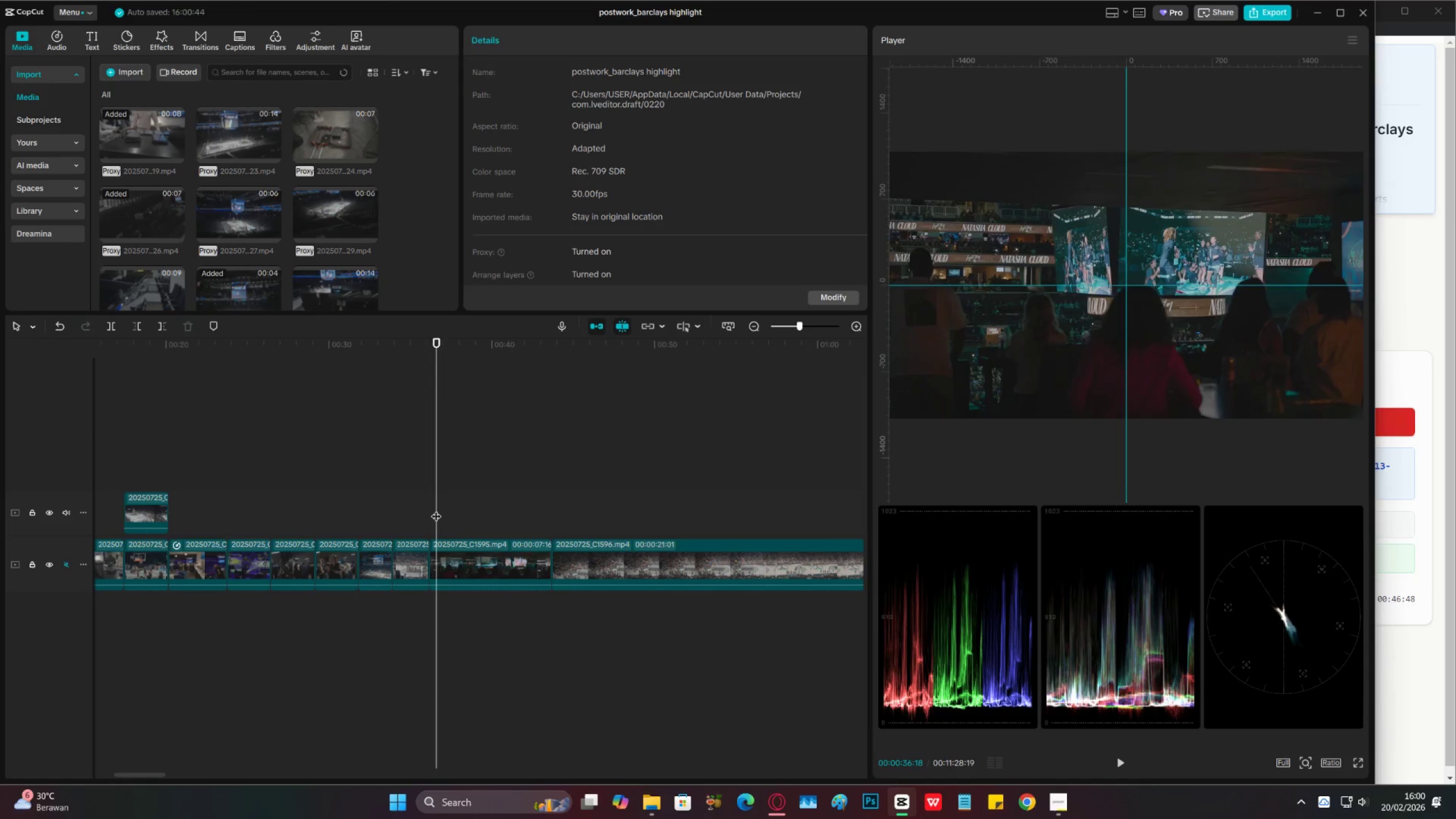 
left_click_drag(start_coordinate=[436, 509], to_coordinate=[455, 512])
 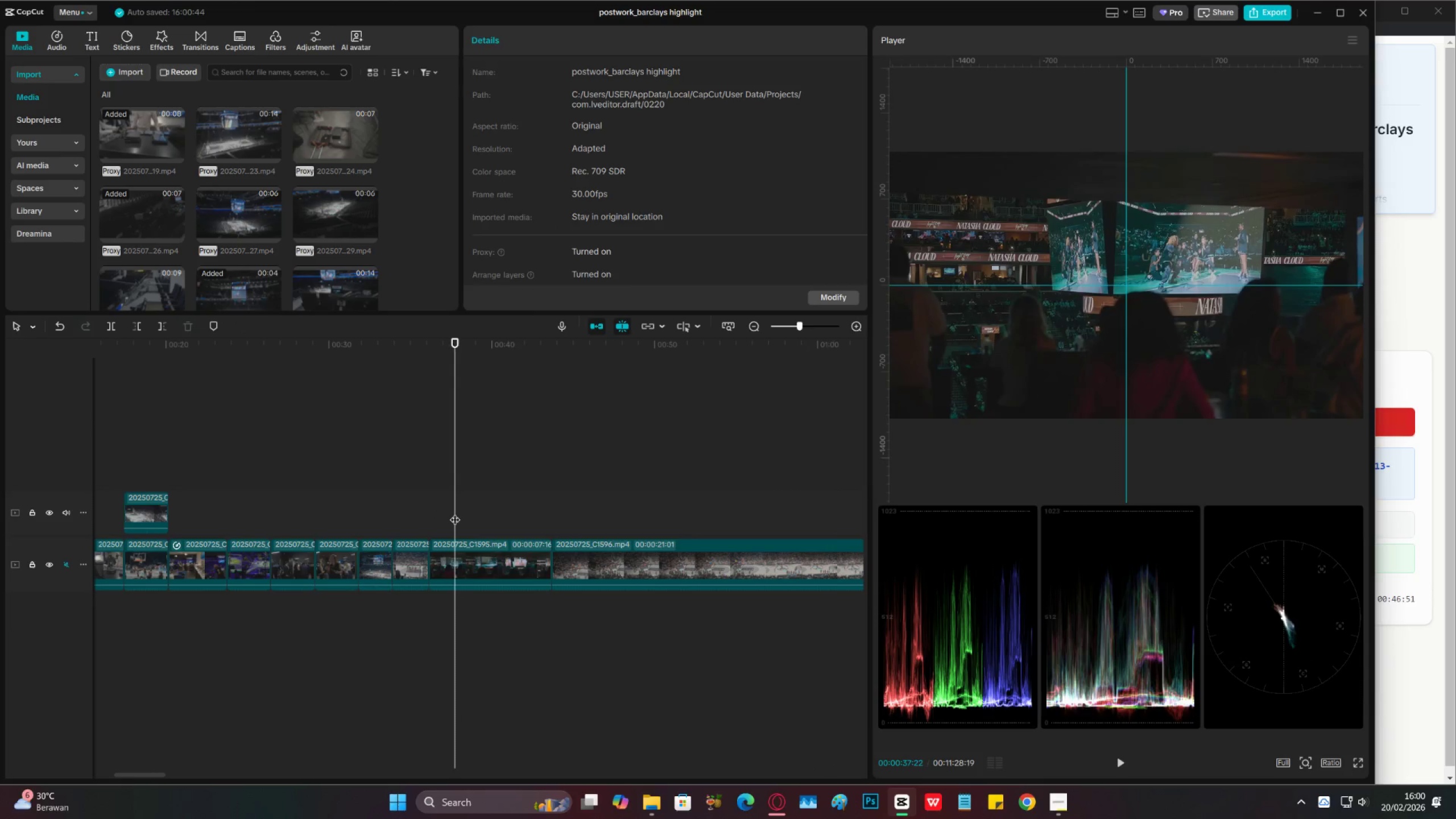 
key(C)
 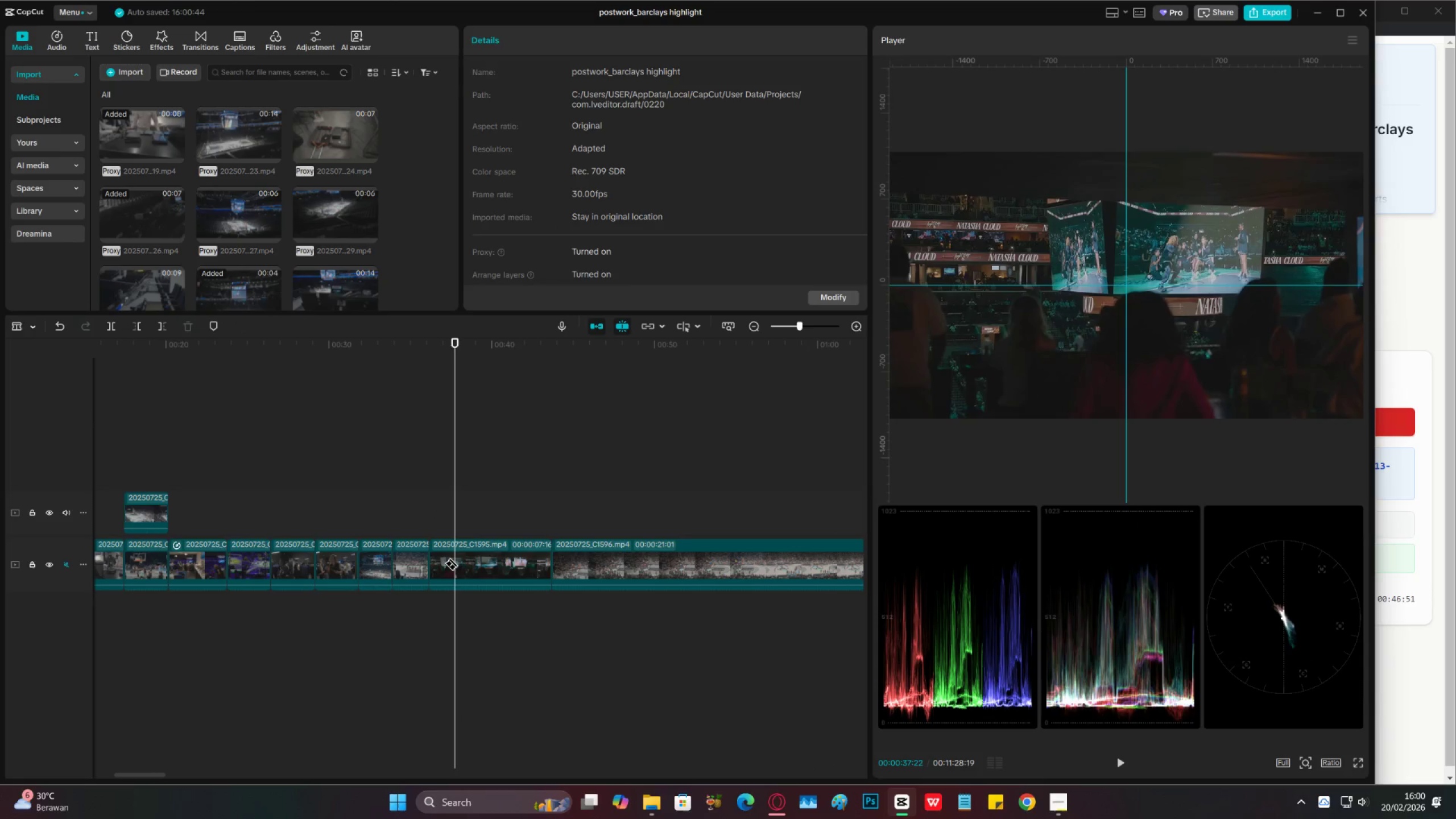 
left_click([454, 559])
 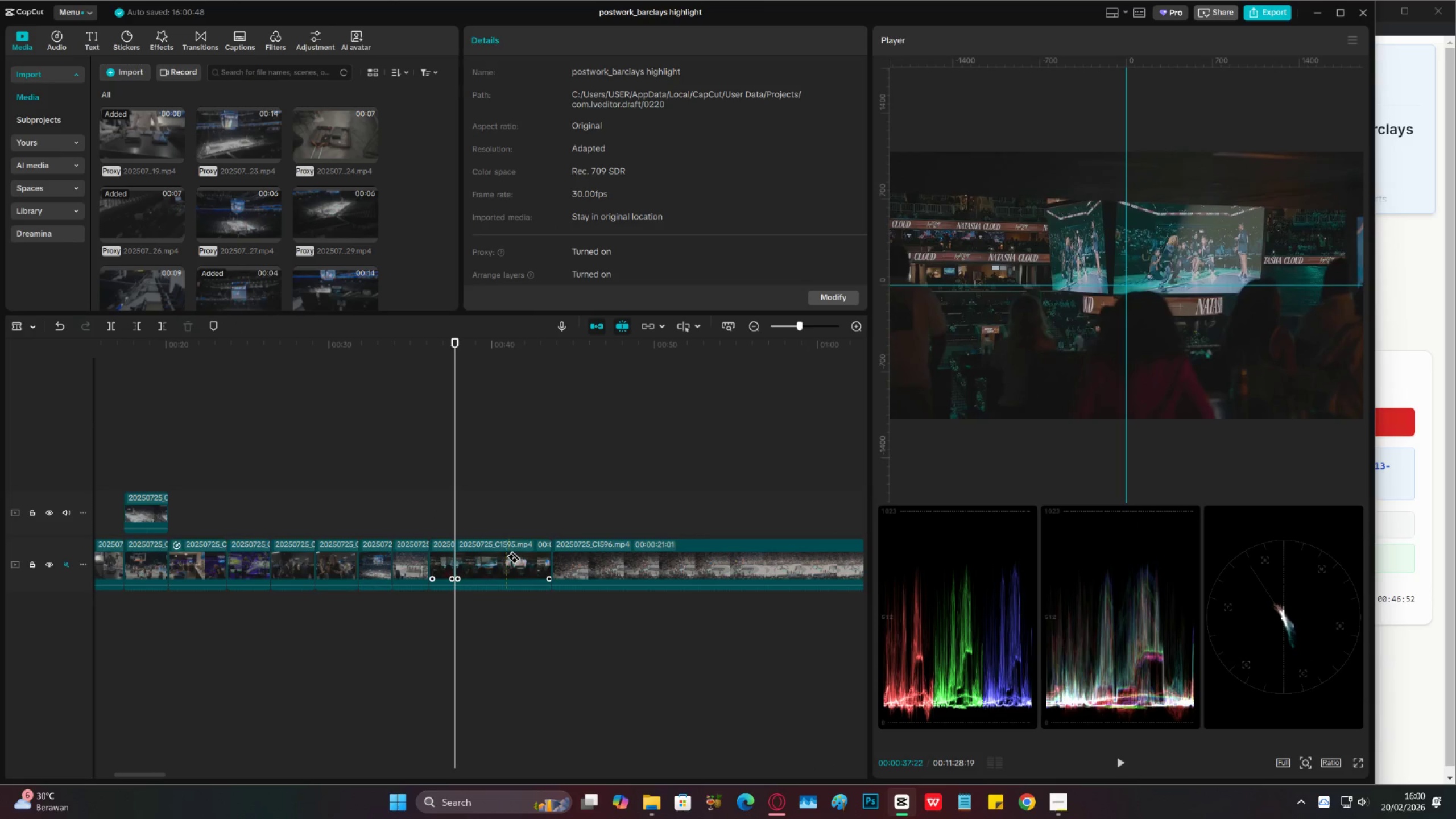 
left_click([506, 556])
 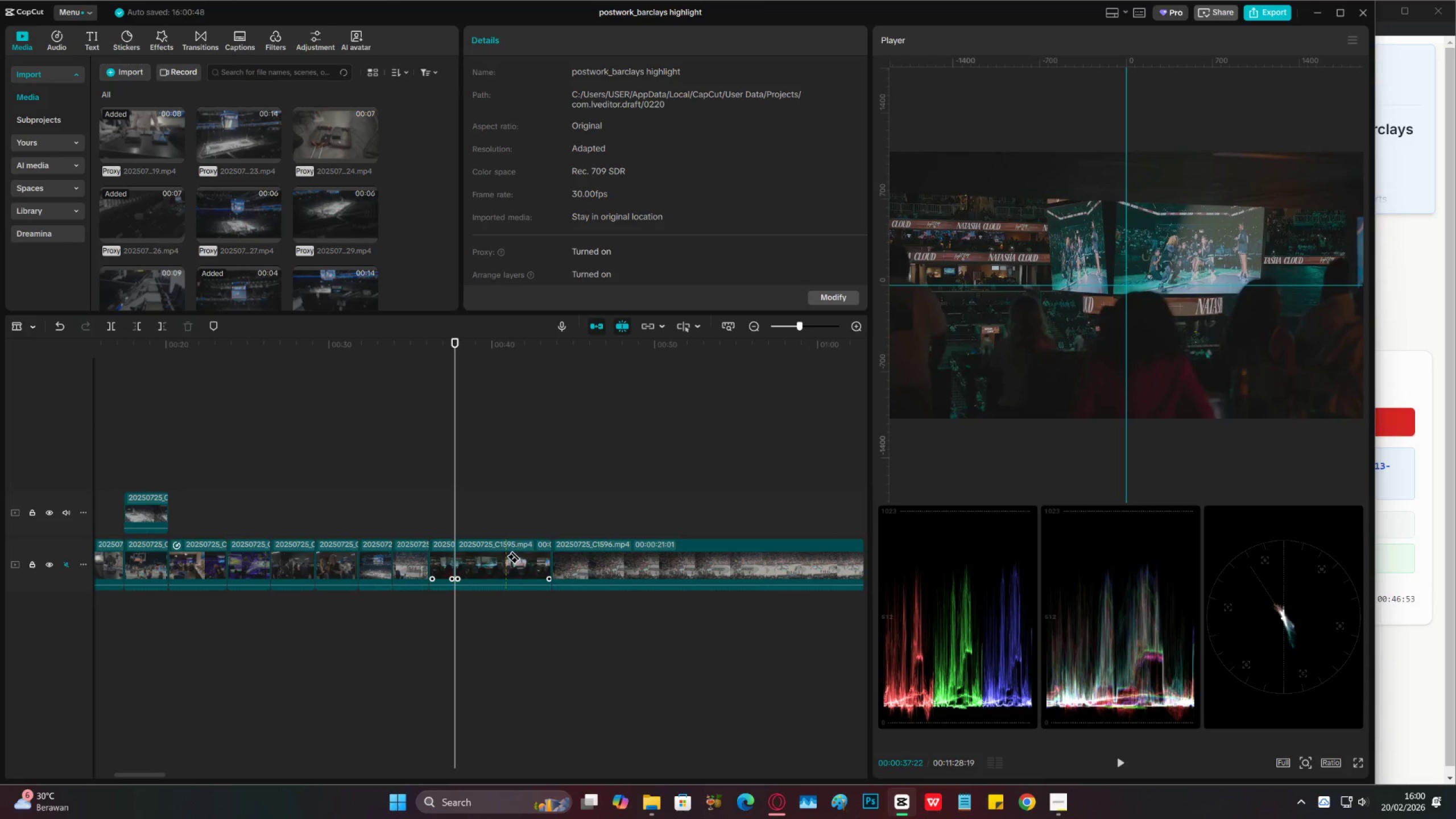 
key(V)
 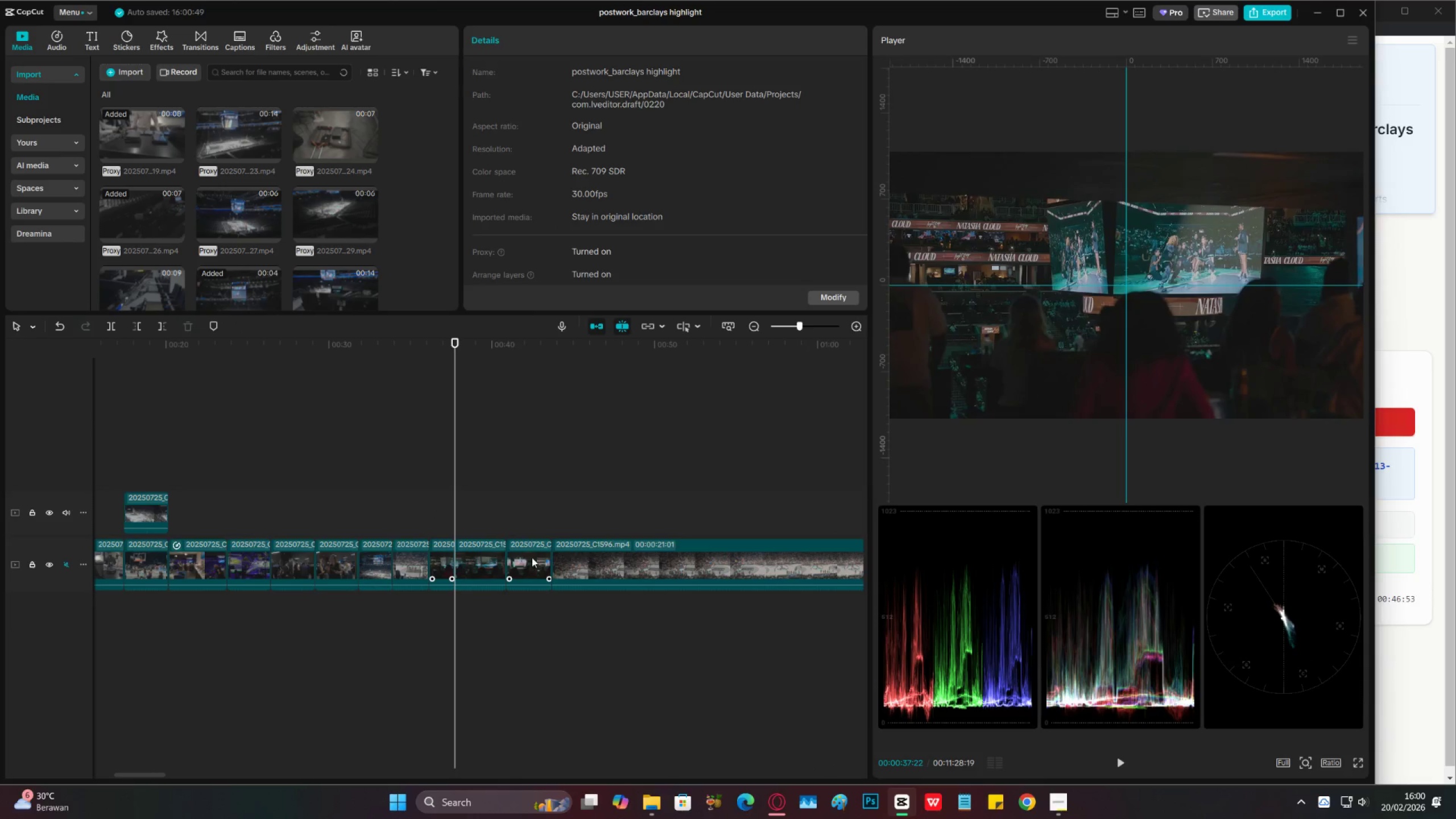 
double_click([532, 557])
 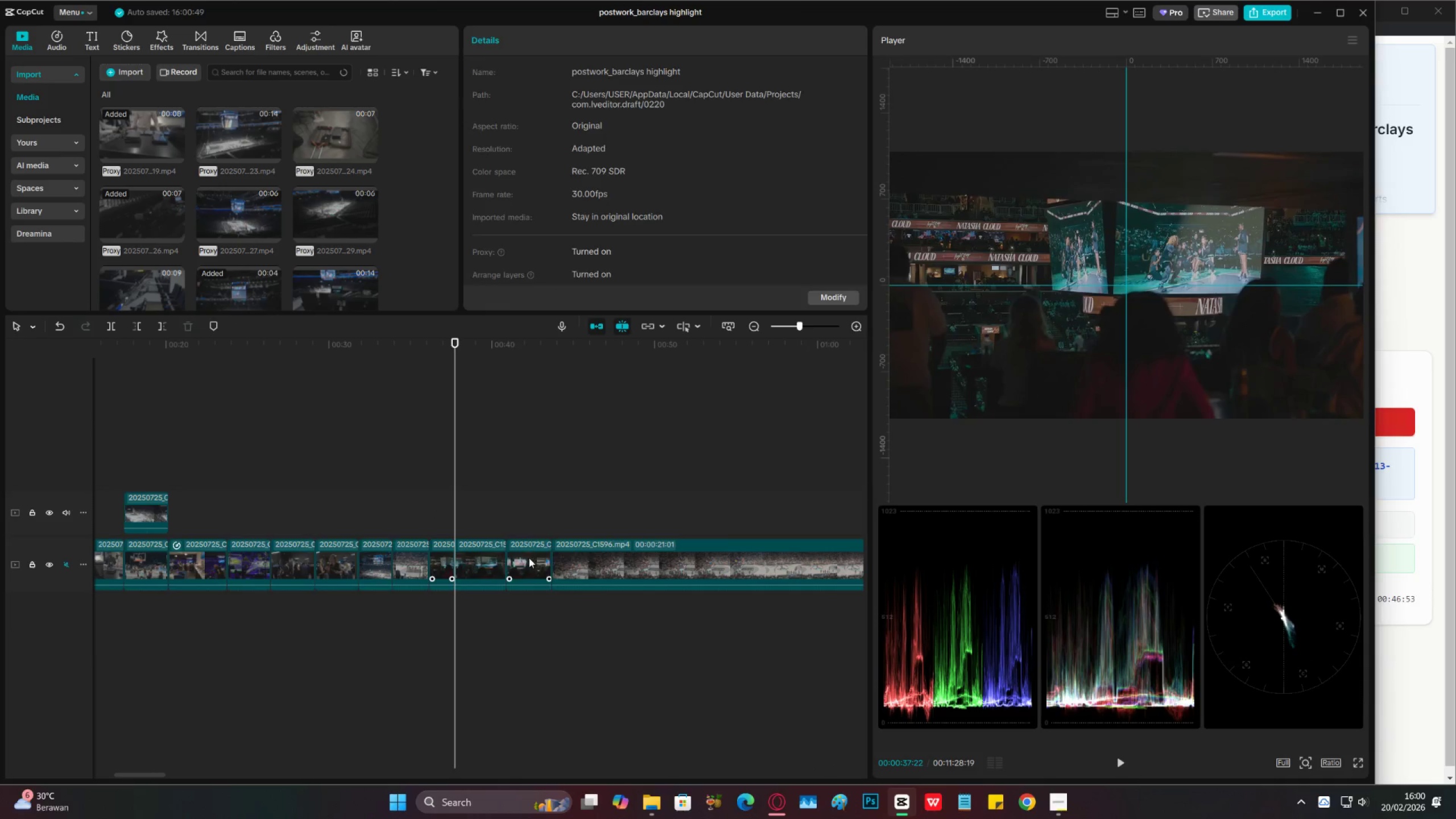 
key(X)
 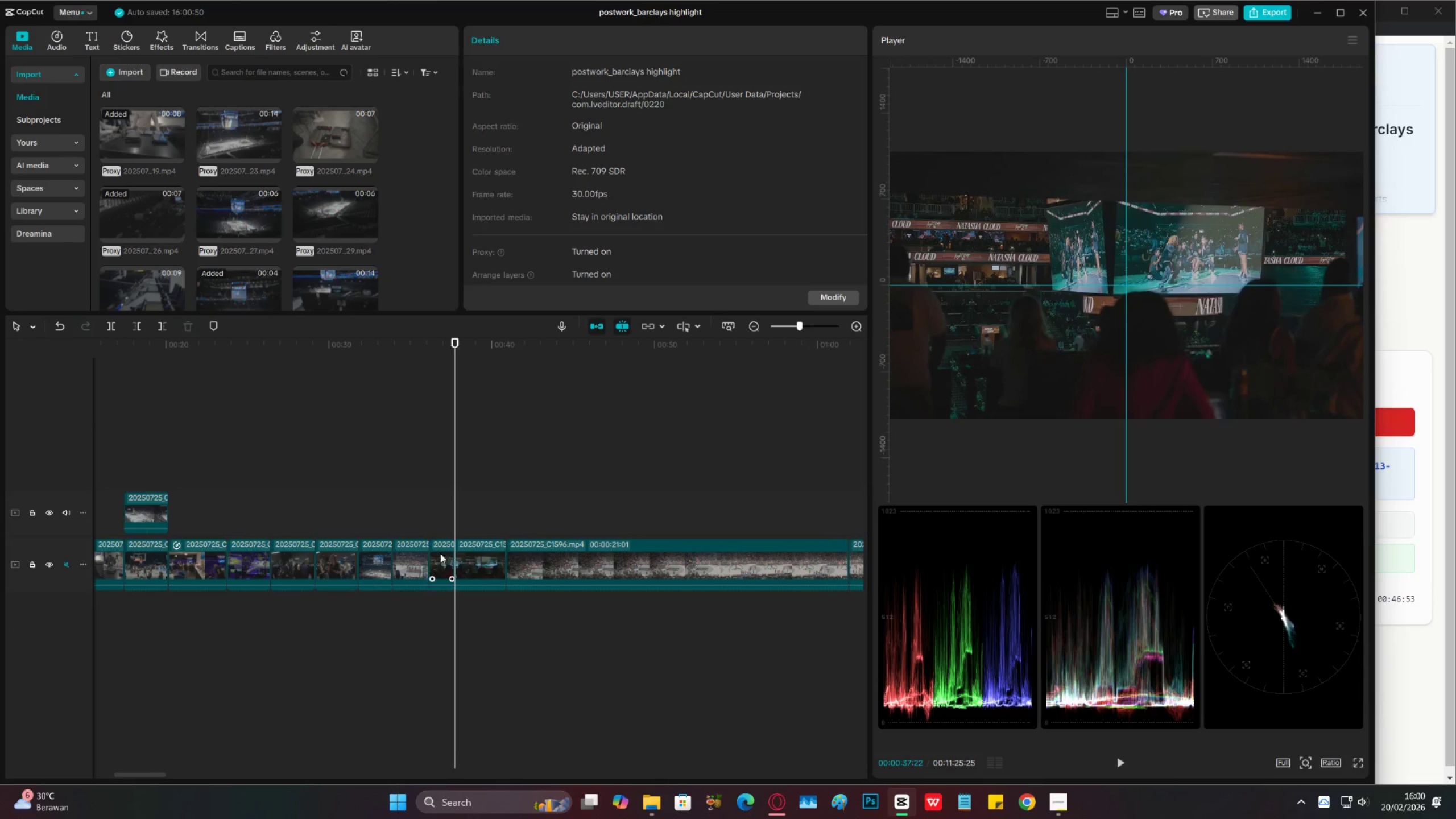 
left_click([447, 549])
 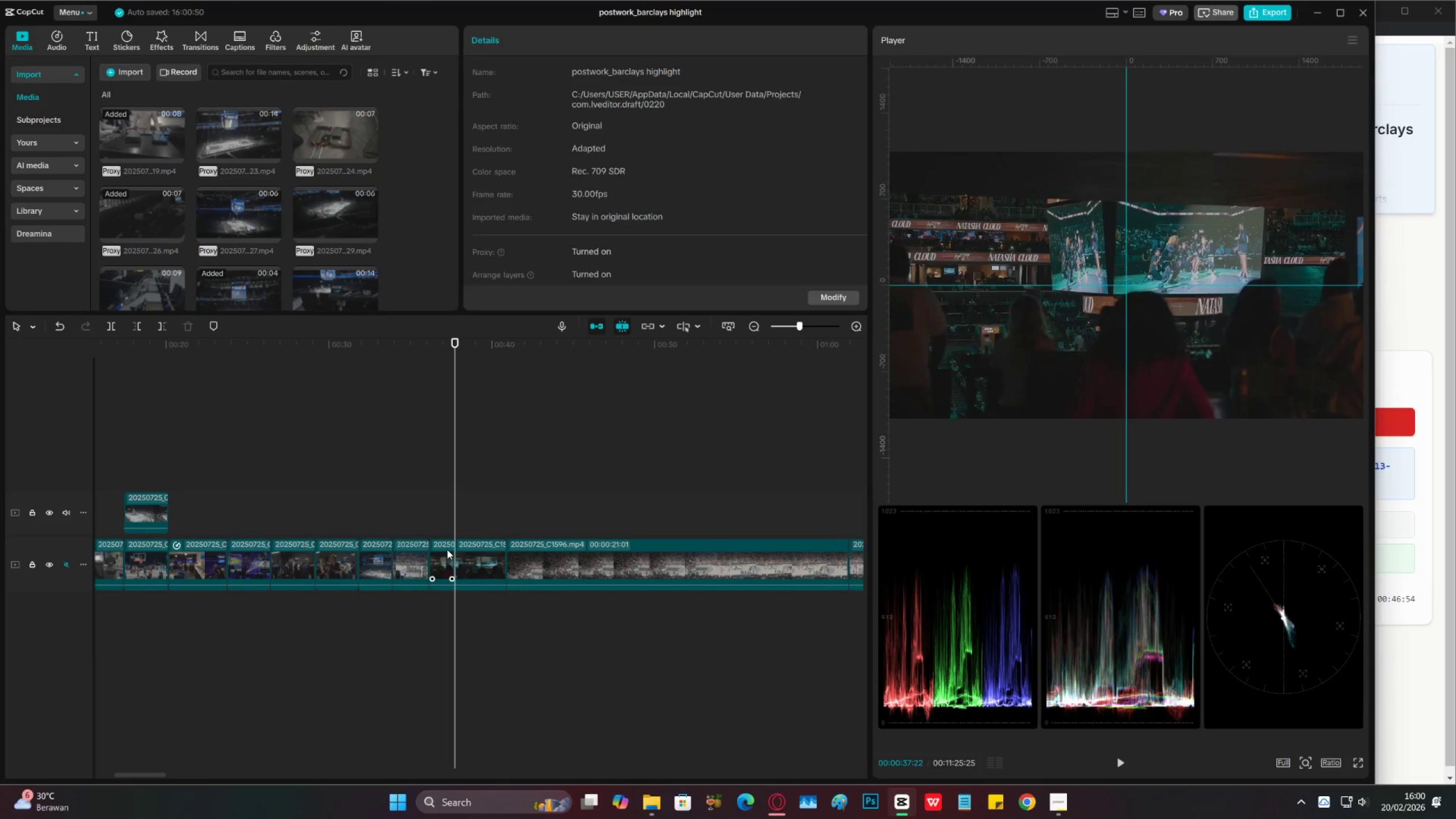 
key(X)
 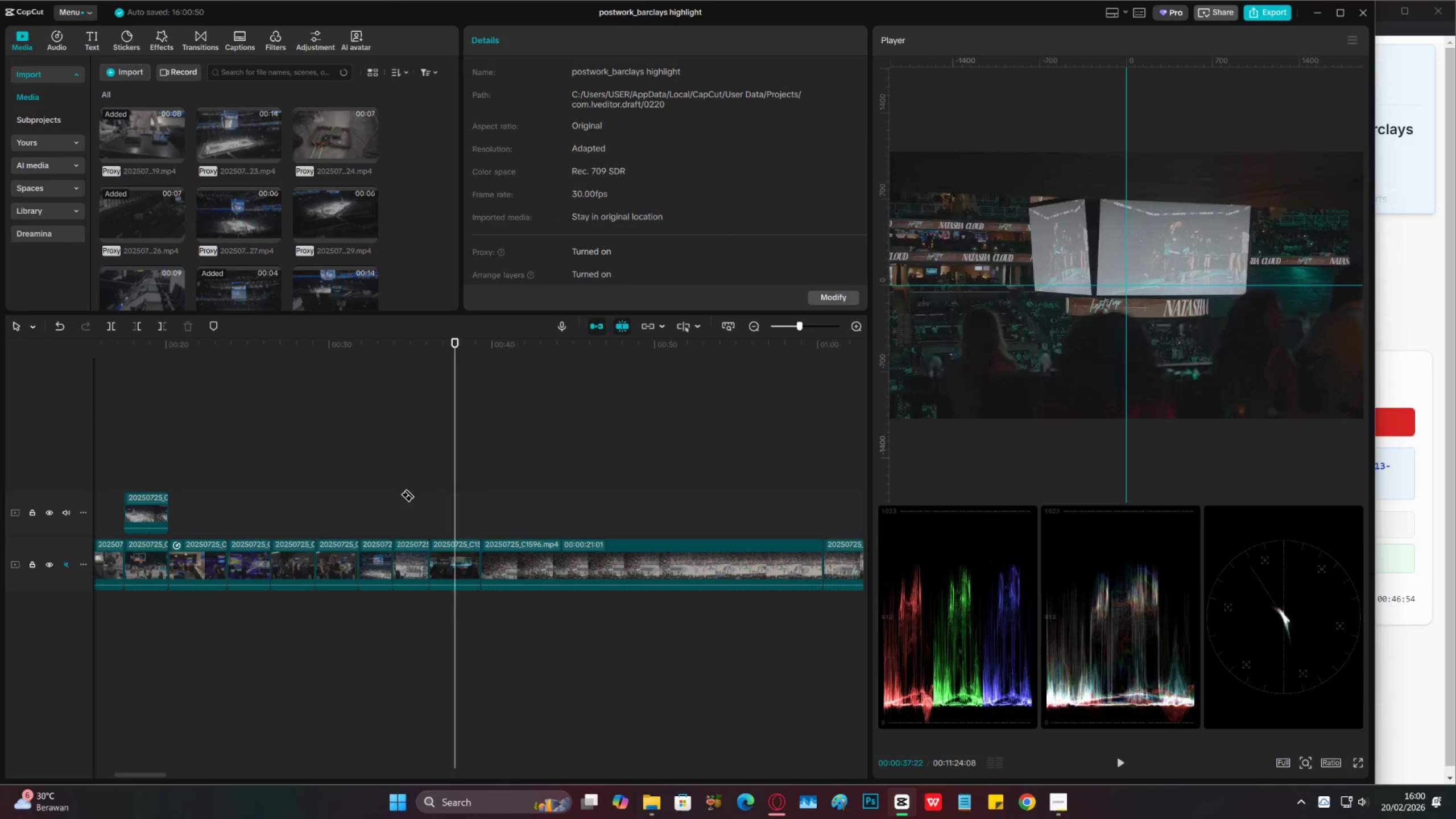 
triple_click([385, 484])
 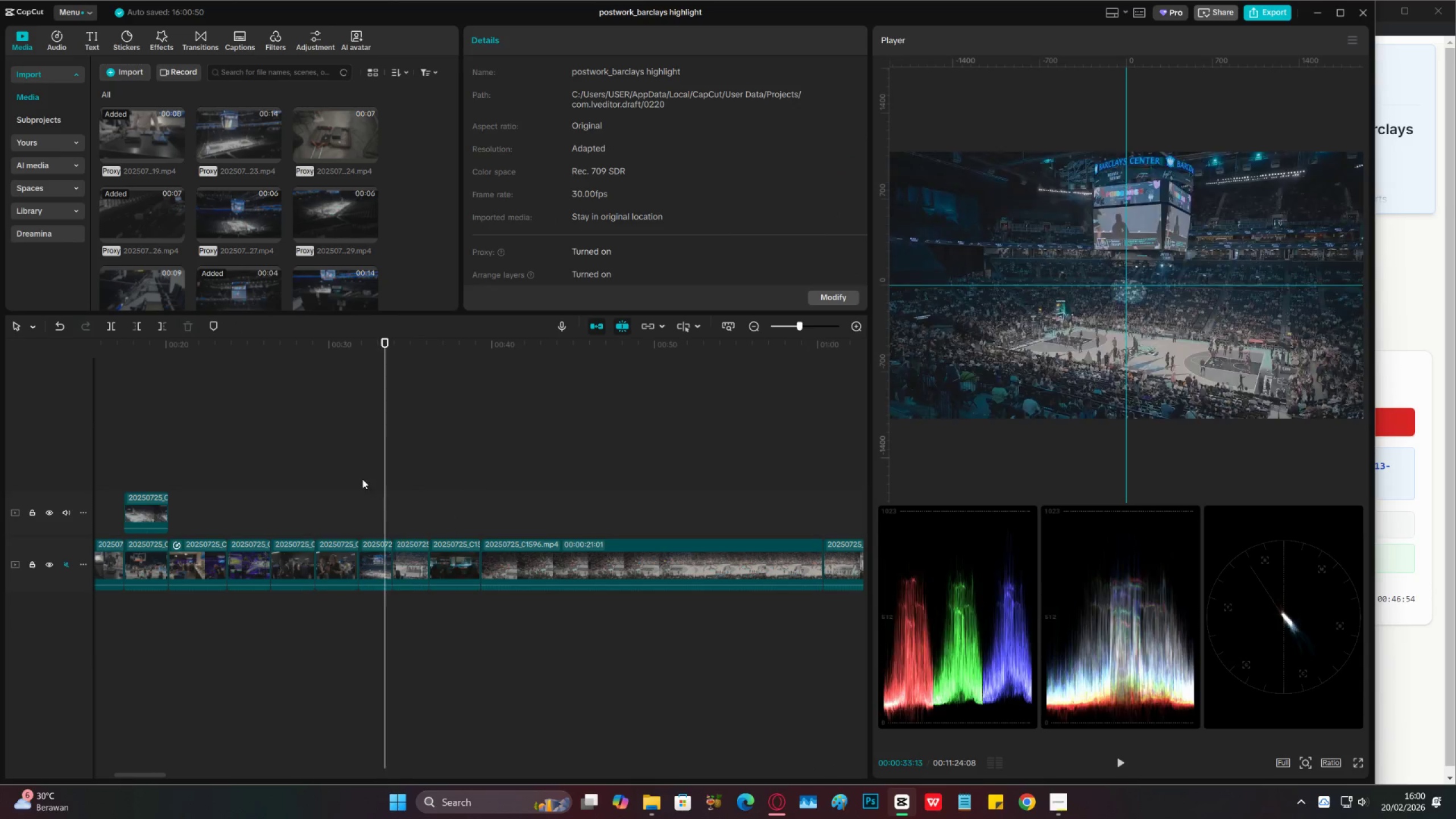 
triple_click([362, 479])
 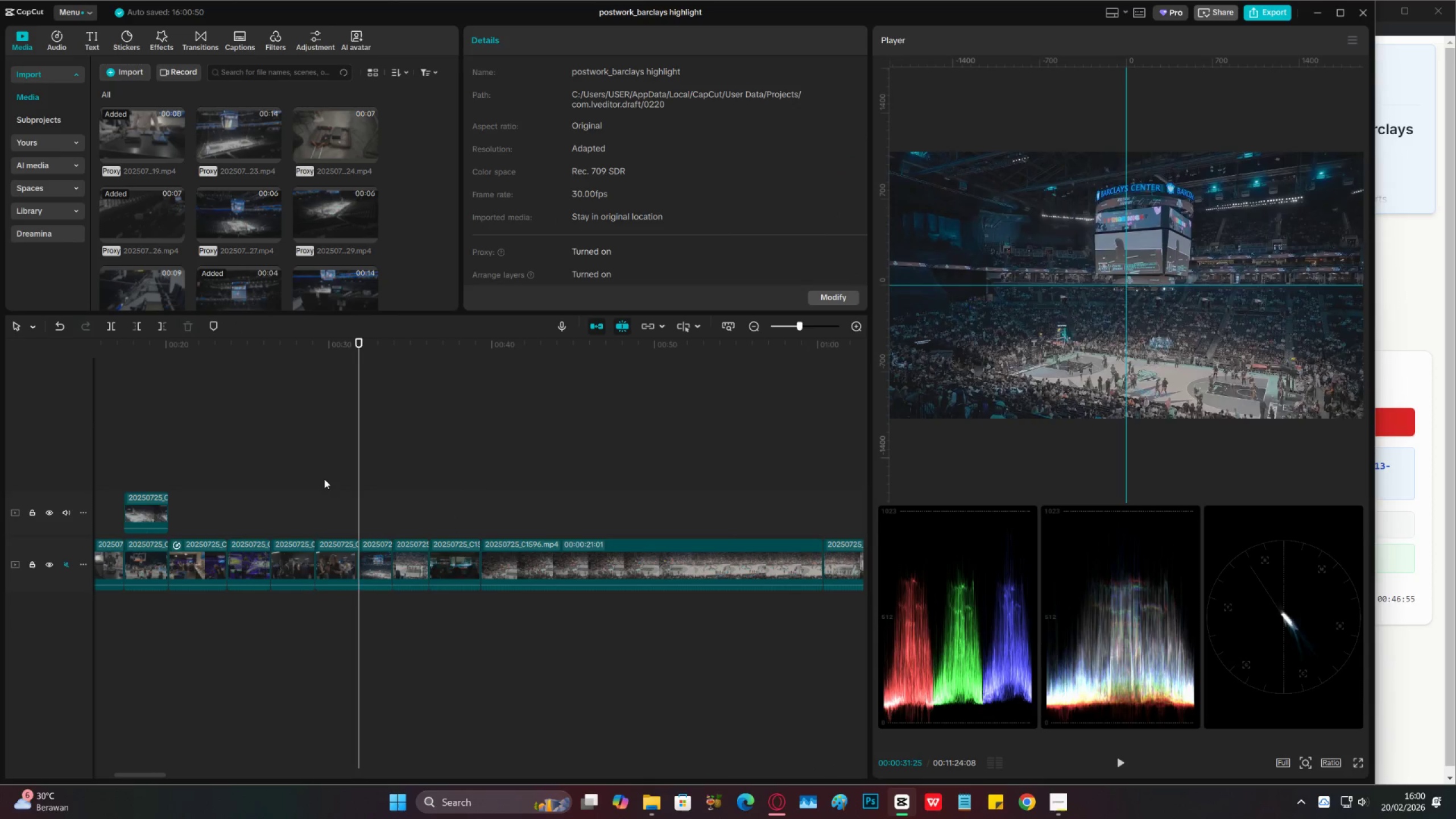 
triple_click([324, 479])
 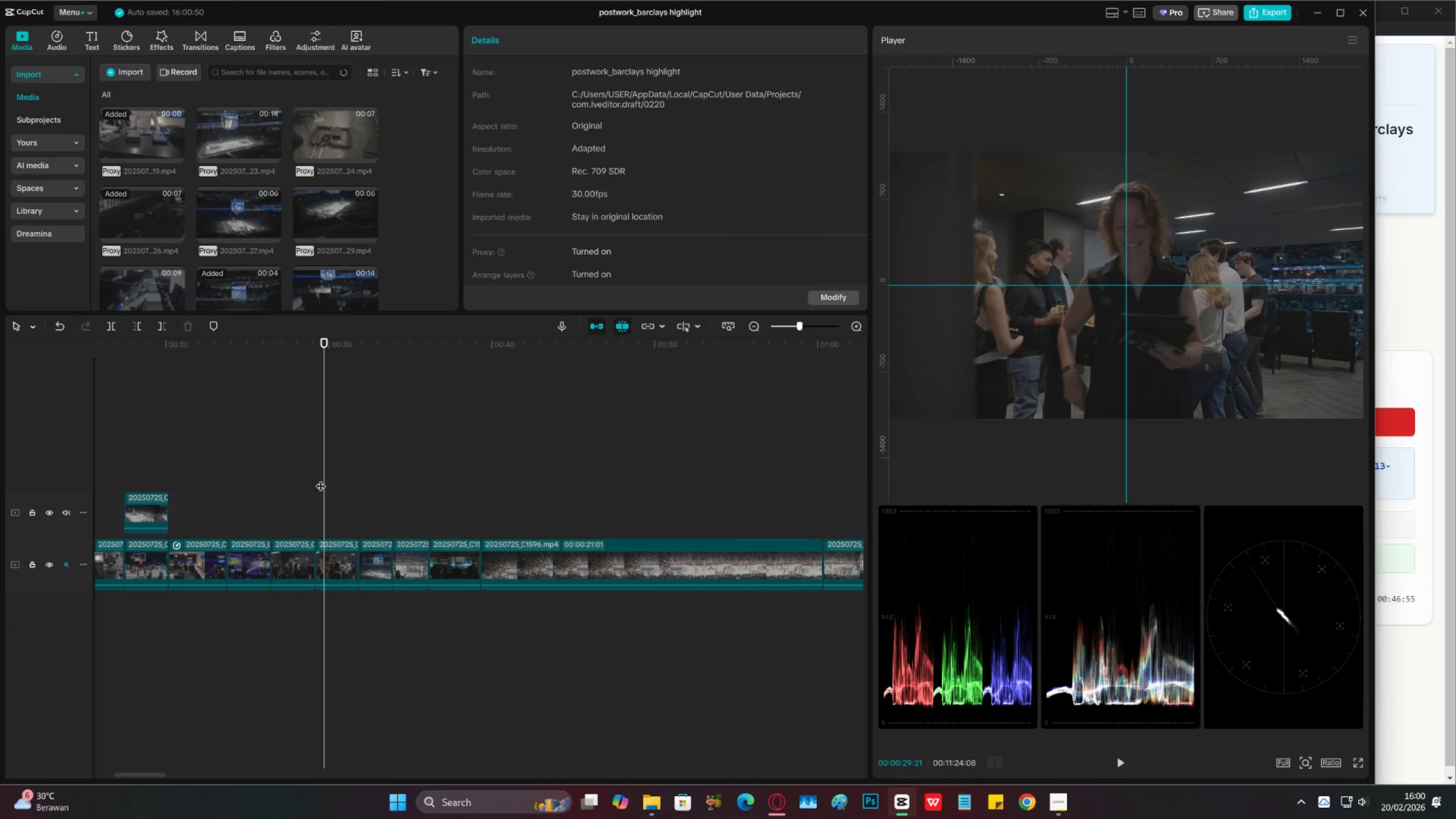 
left_click([298, 479])
 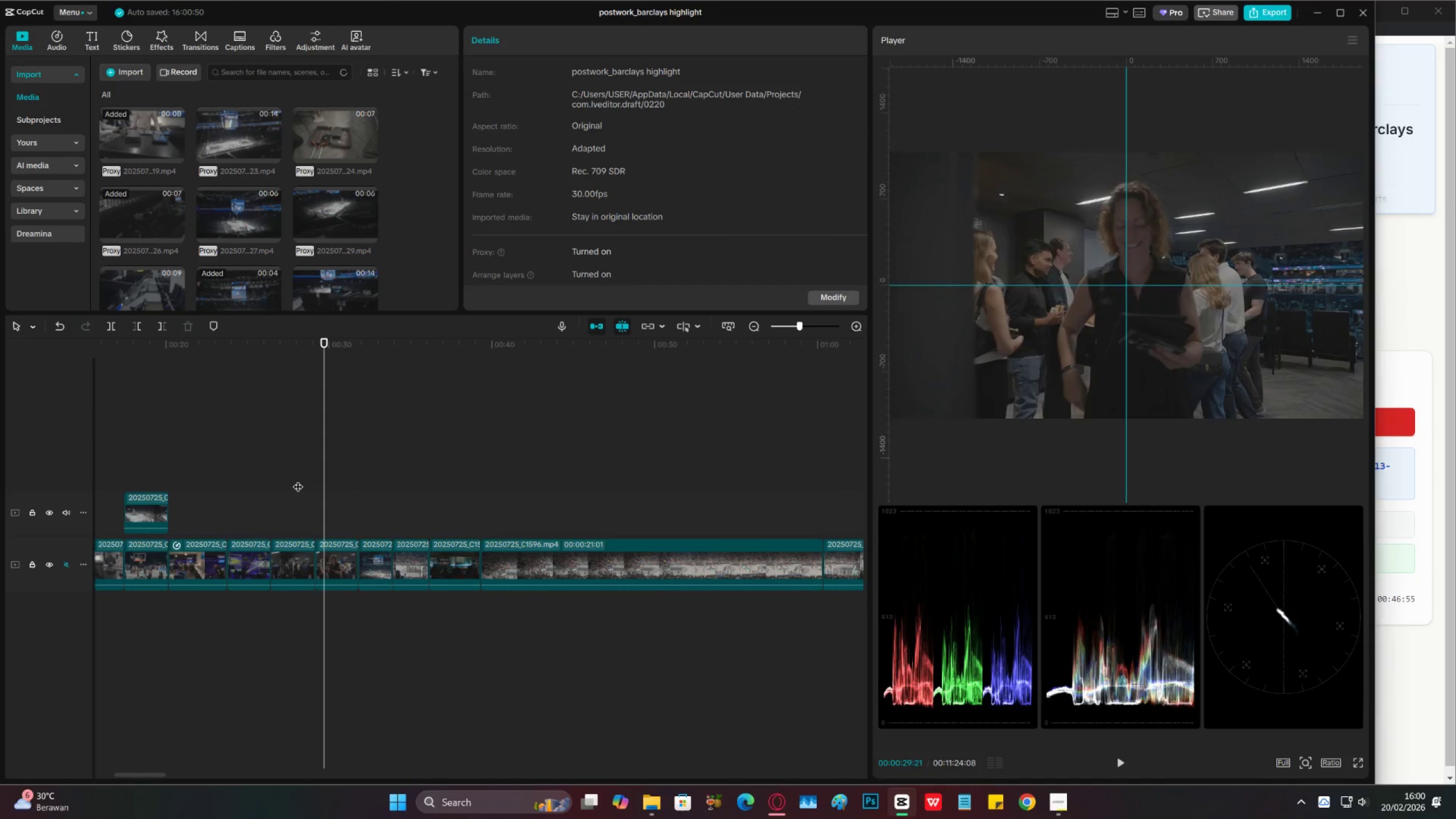 
key(Control+S)
 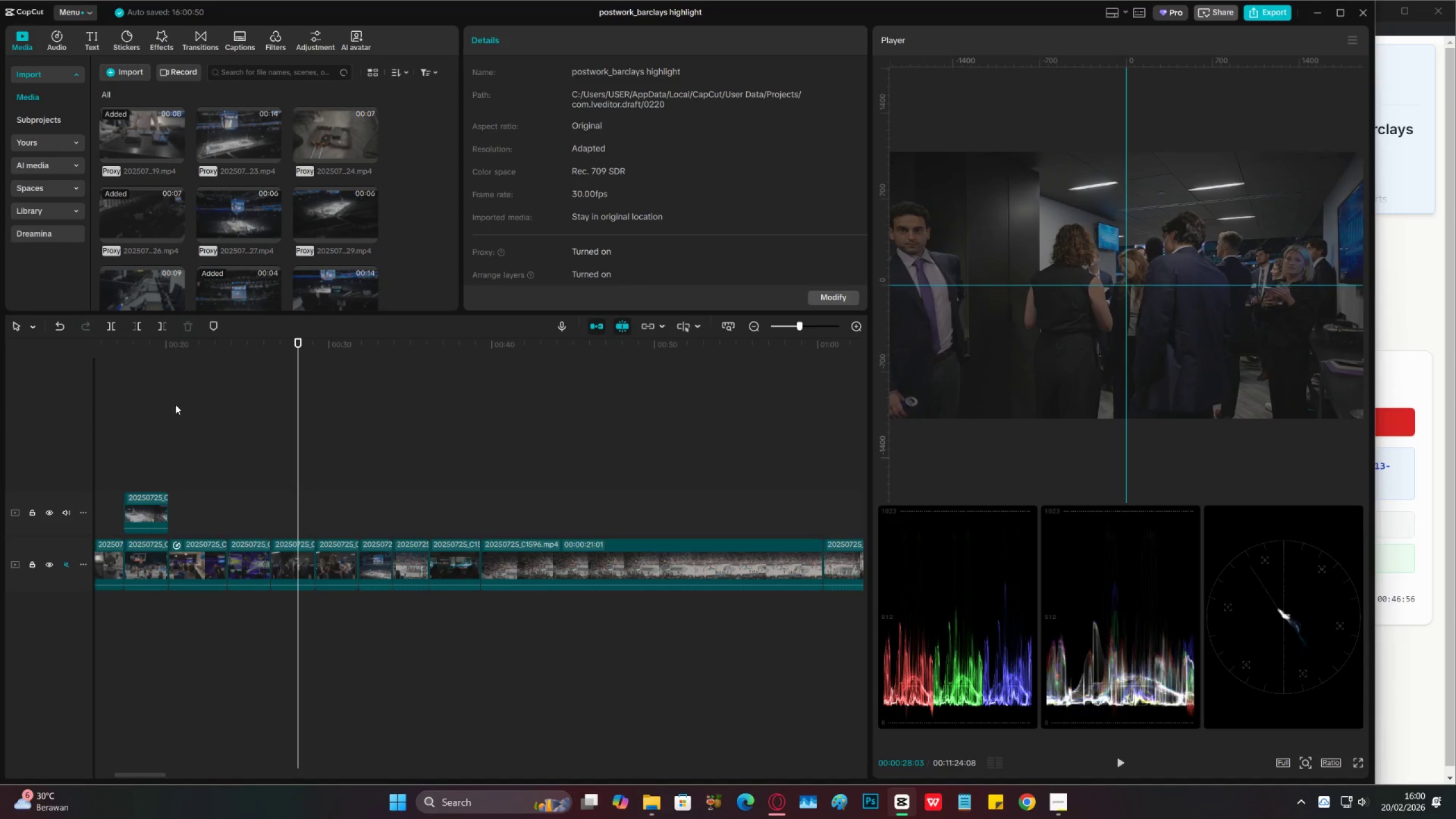 
left_click([214, 399])
 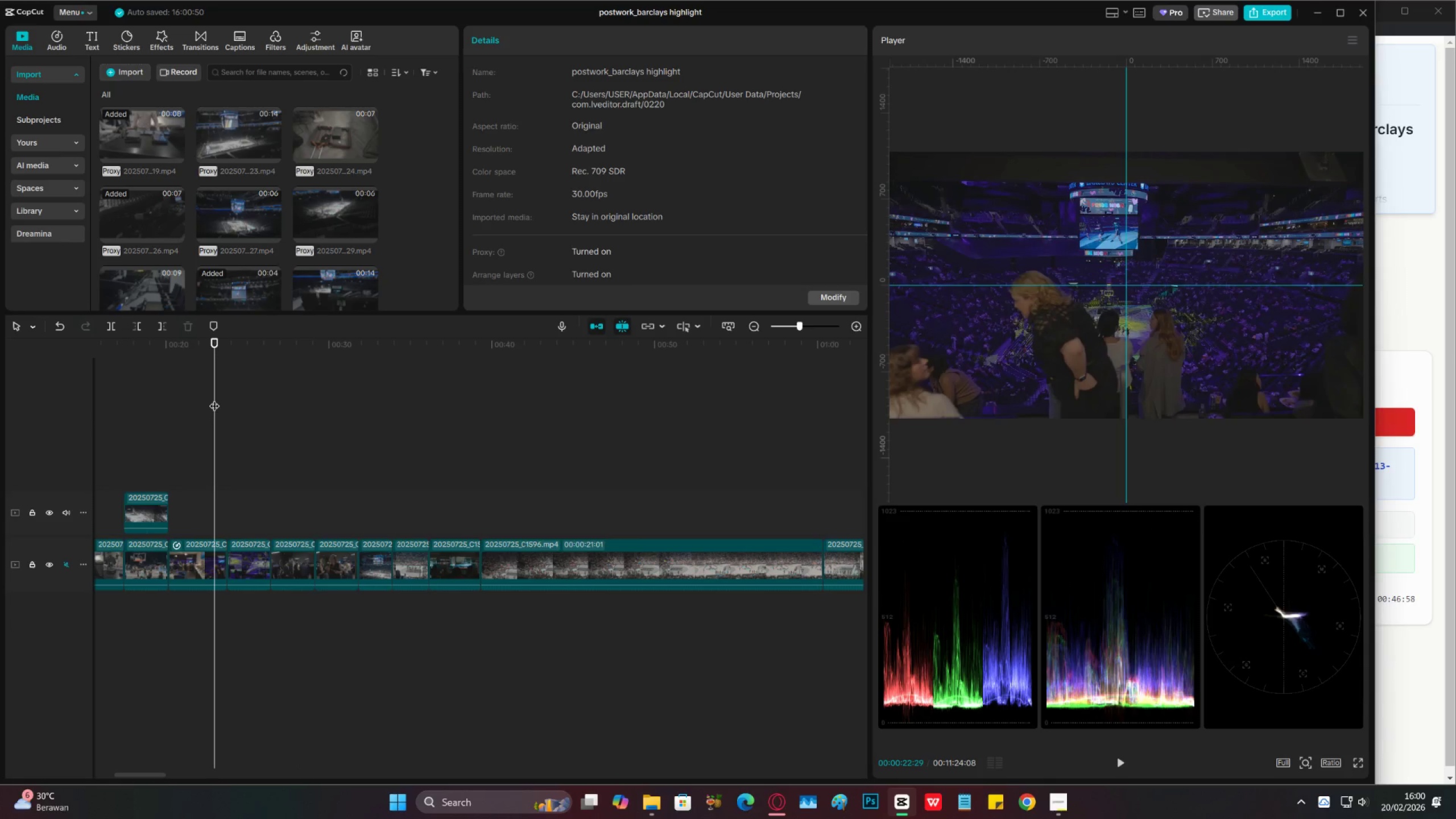 
key(Space)
 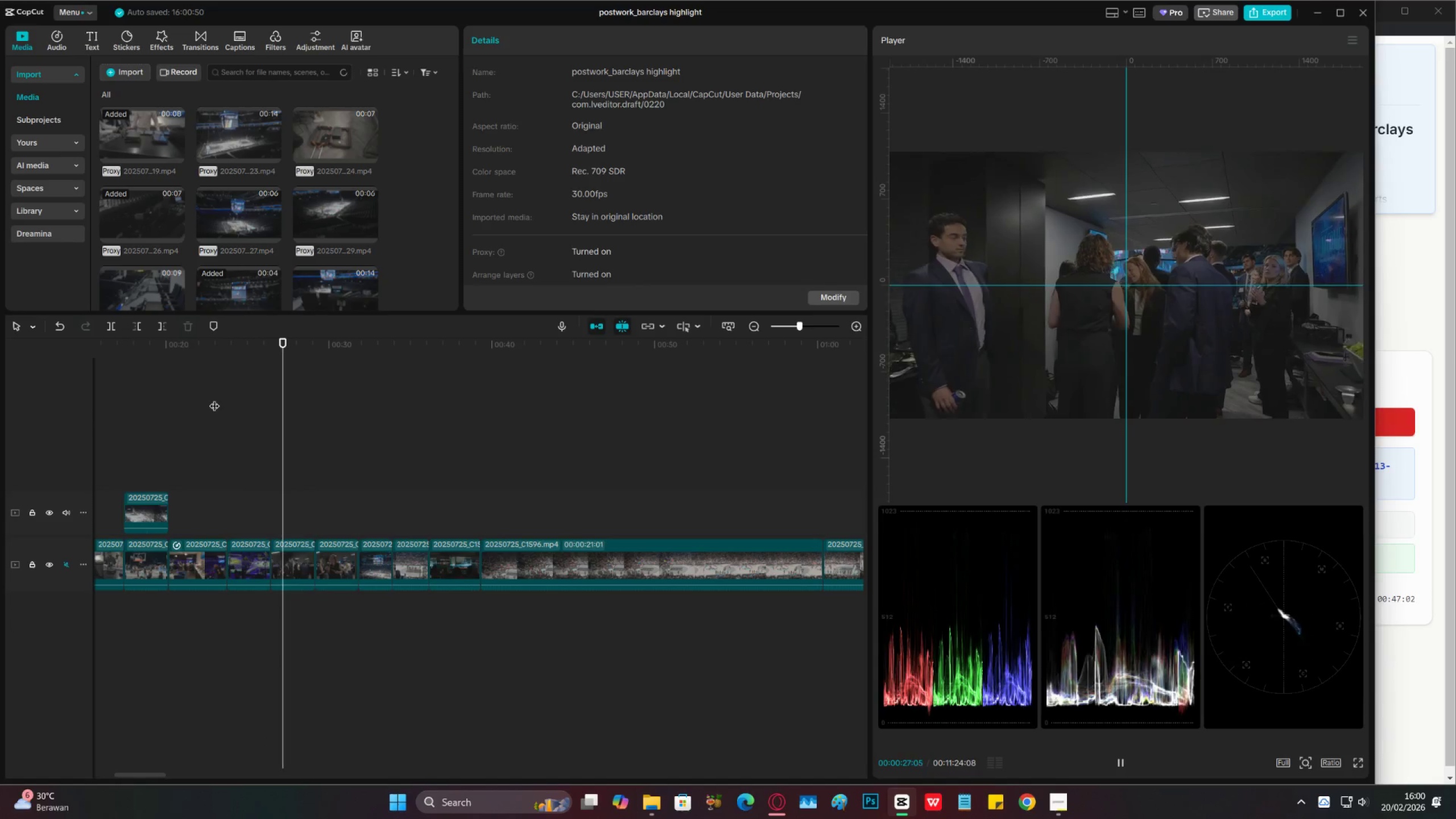 
wait(5.77)
 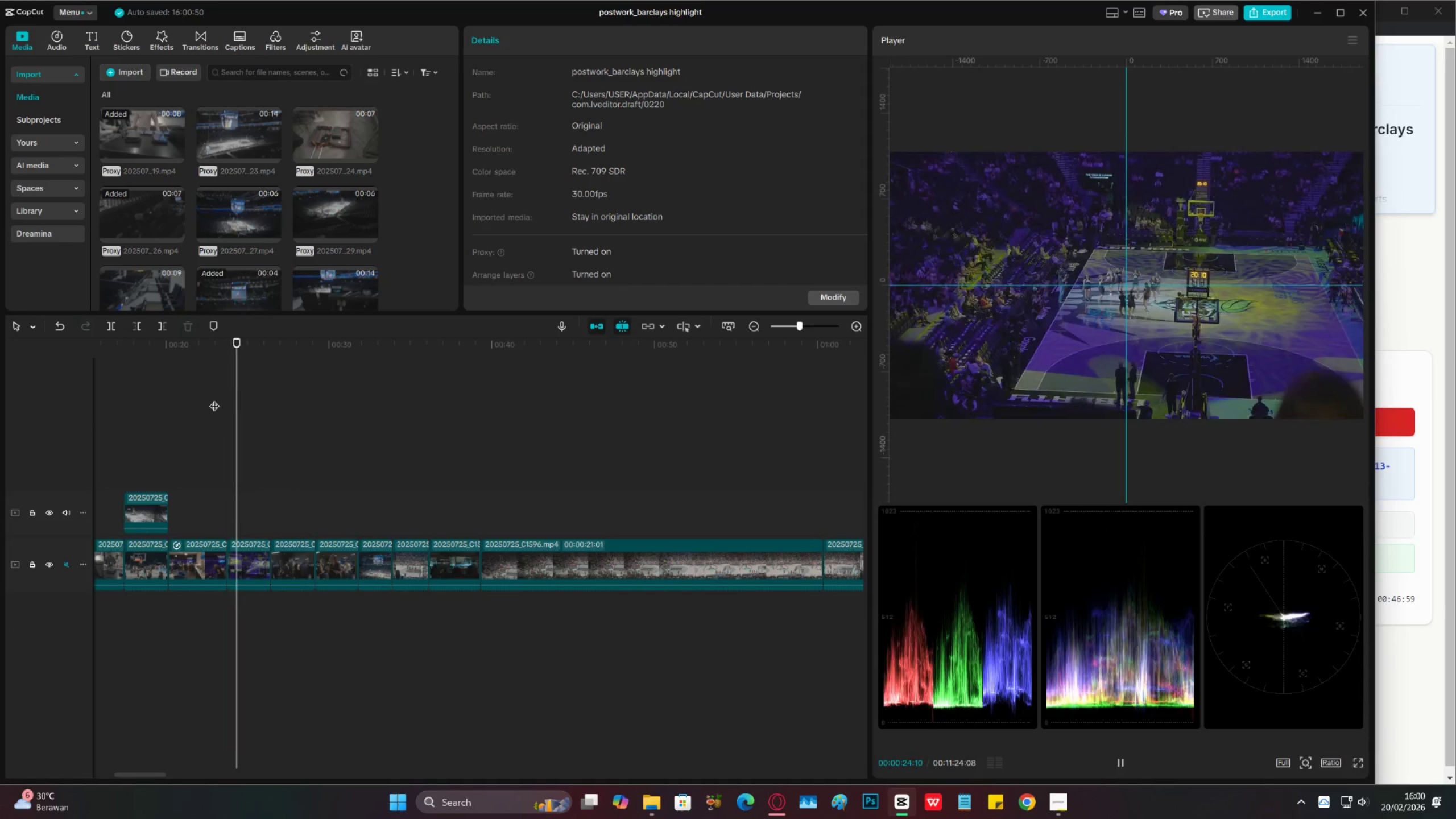 
key(Space)
 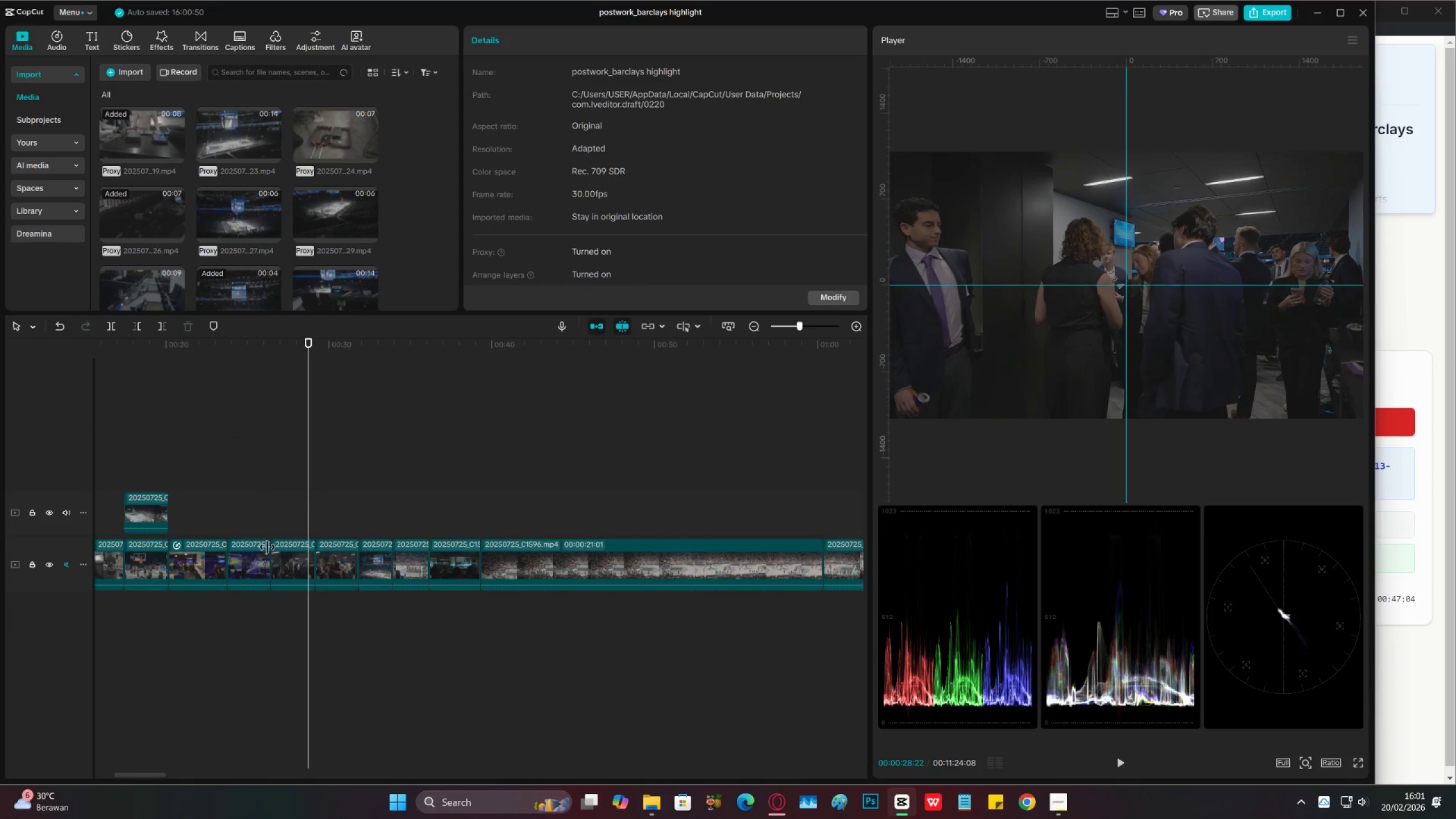 
left_click([297, 556])
 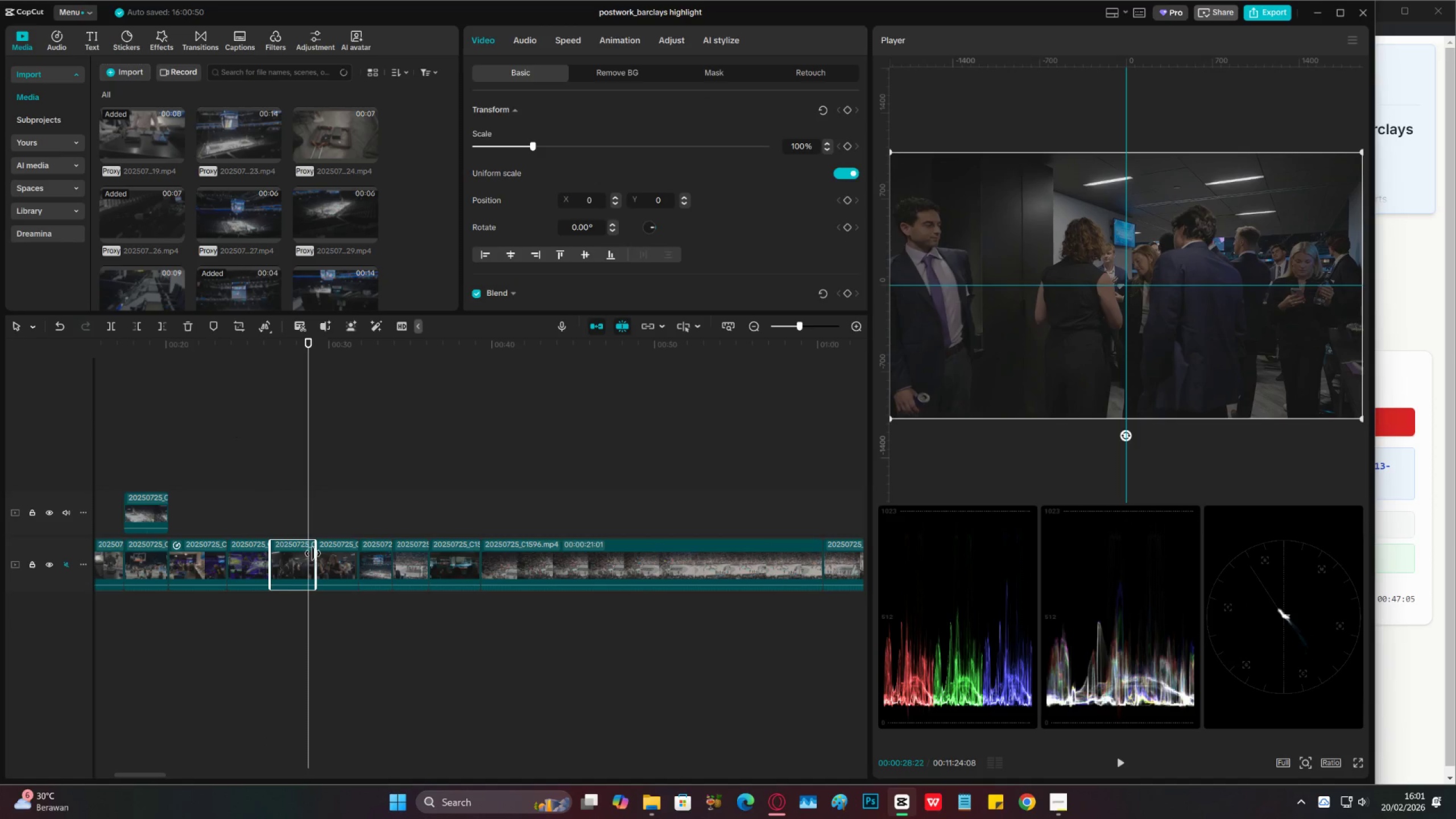 
left_click_drag(start_coordinate=[313, 553], to_coordinate=[308, 550])
 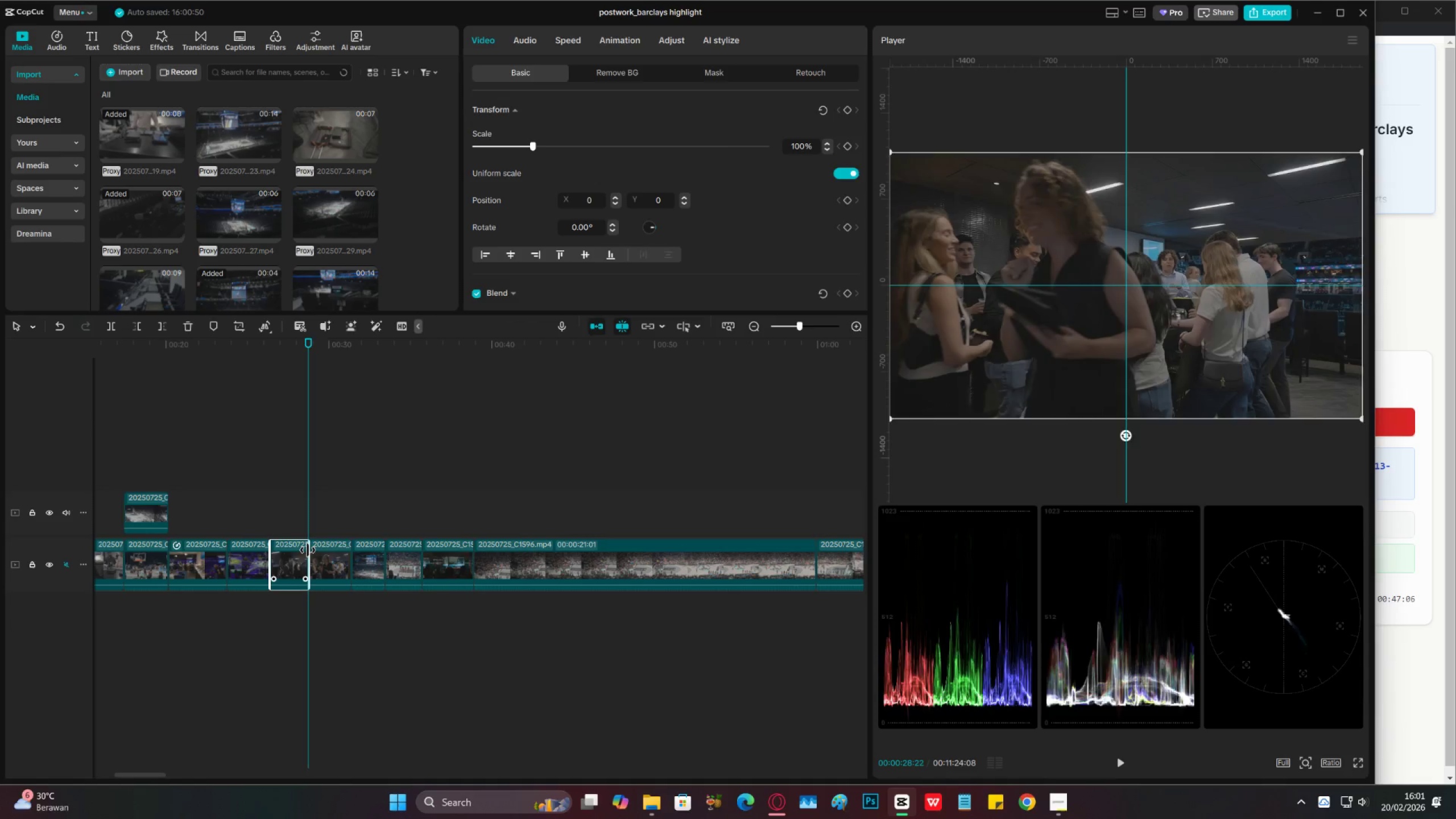 
key(Space)
 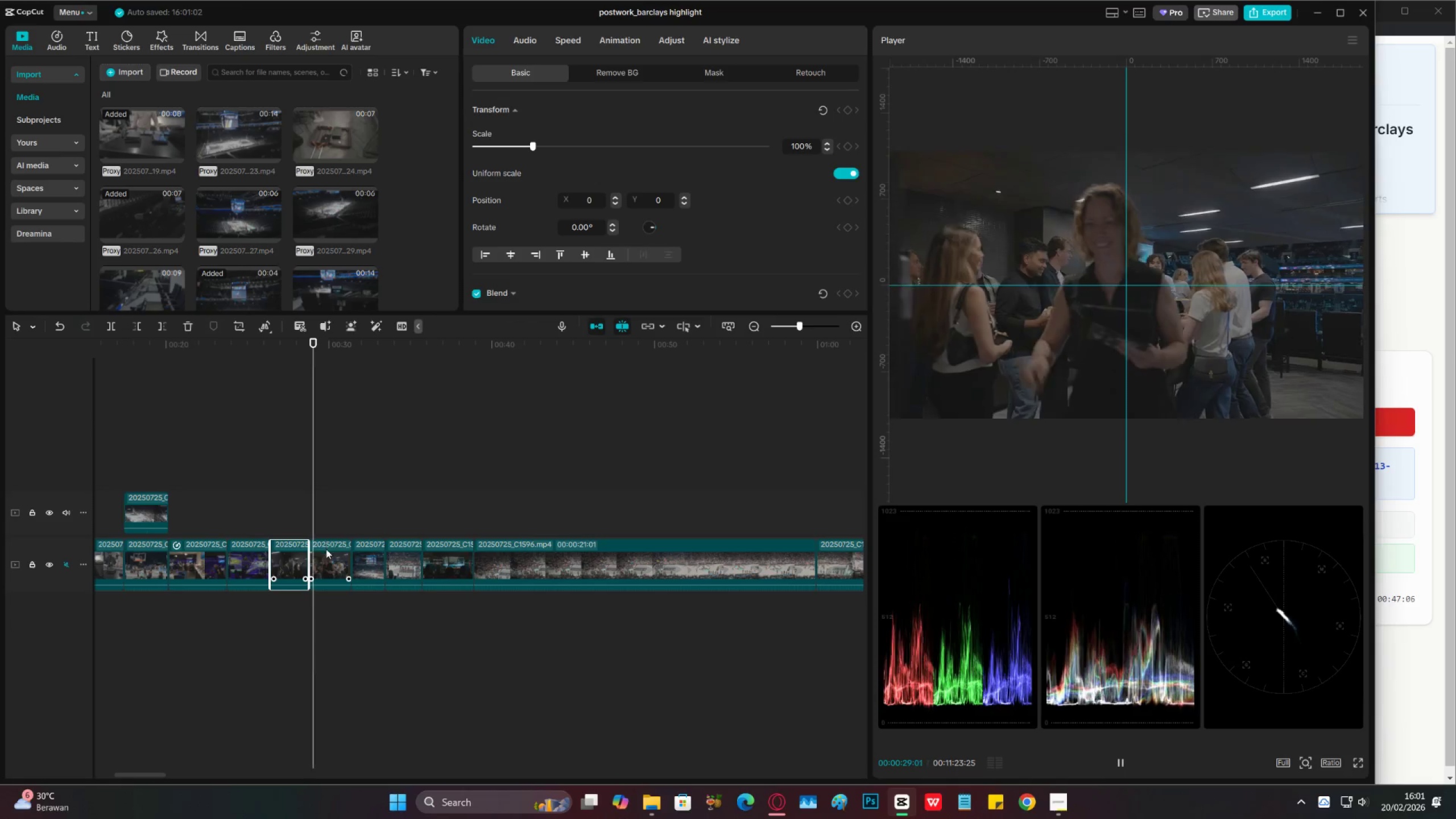 
left_click([326, 553])
 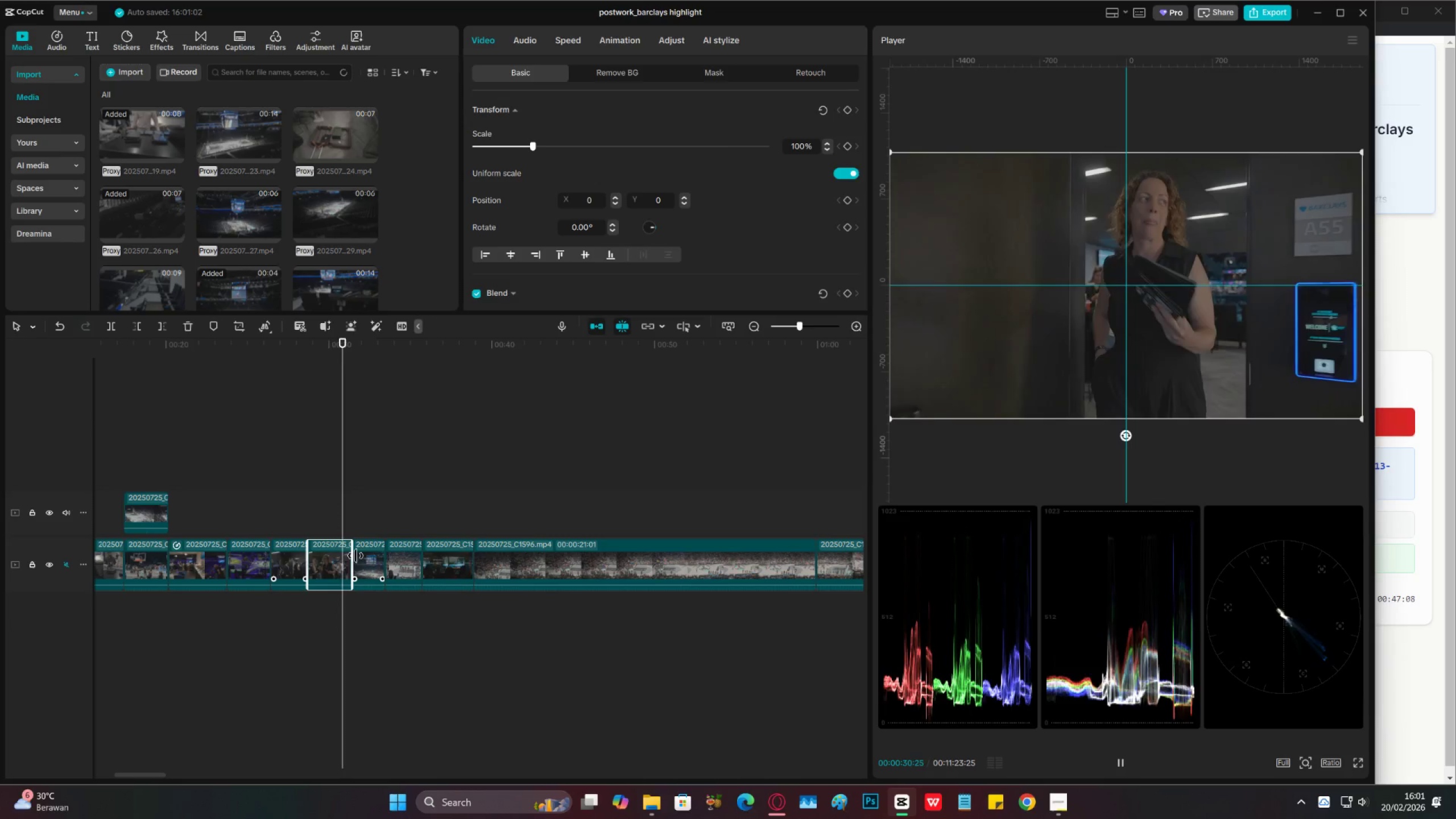 
key(Space)
 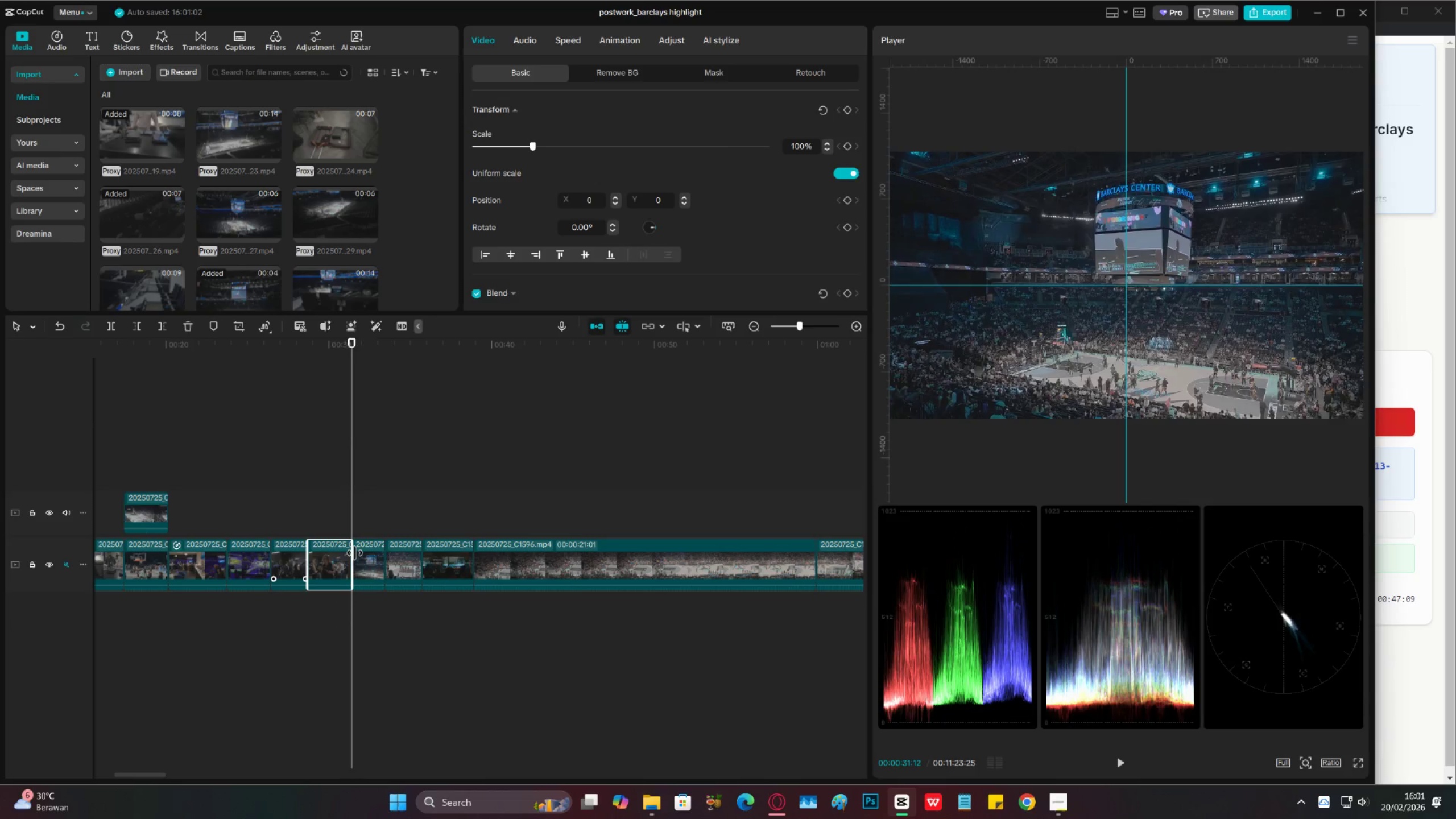 
key(Space)
 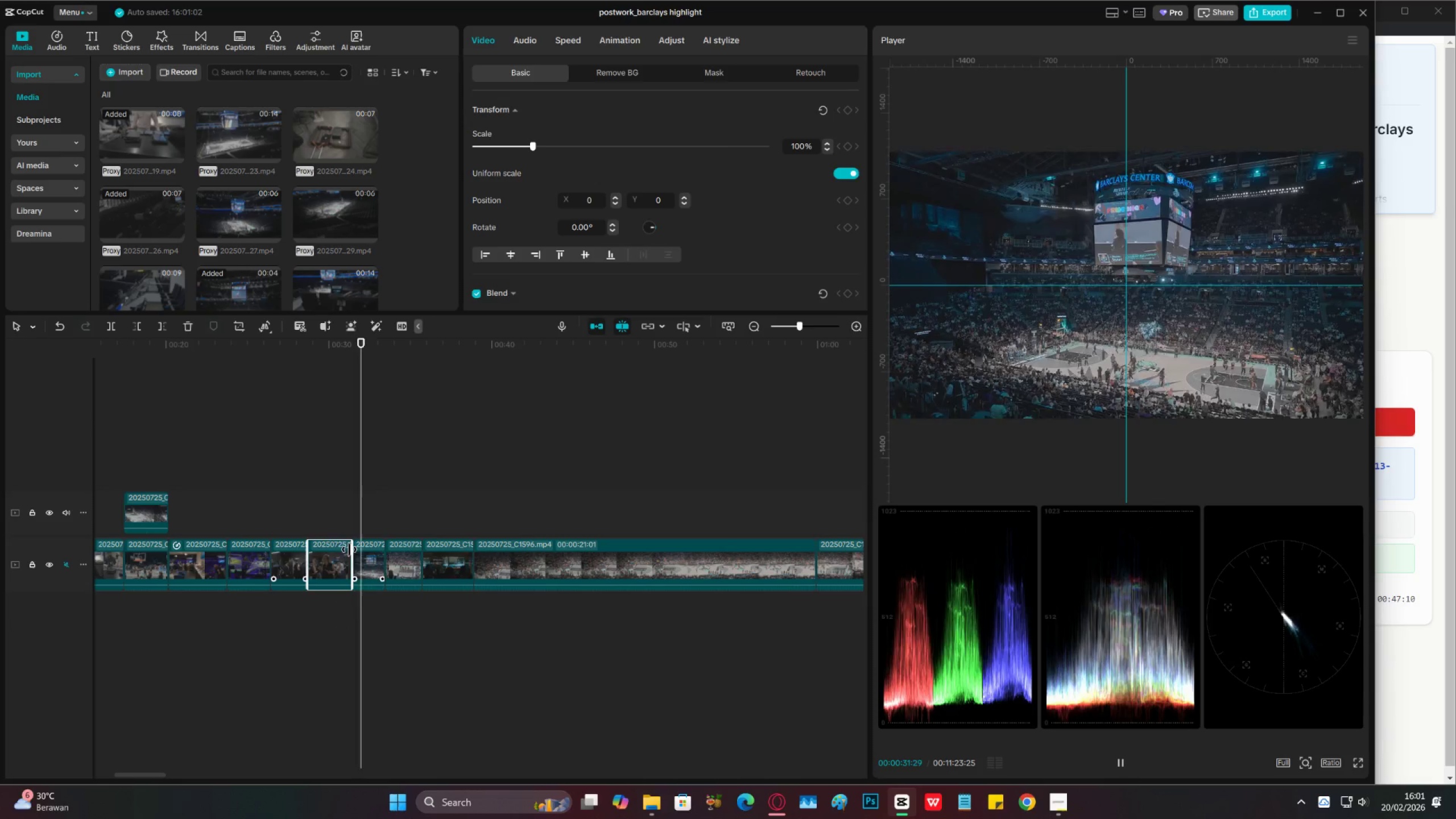 
left_click([301, 487])
 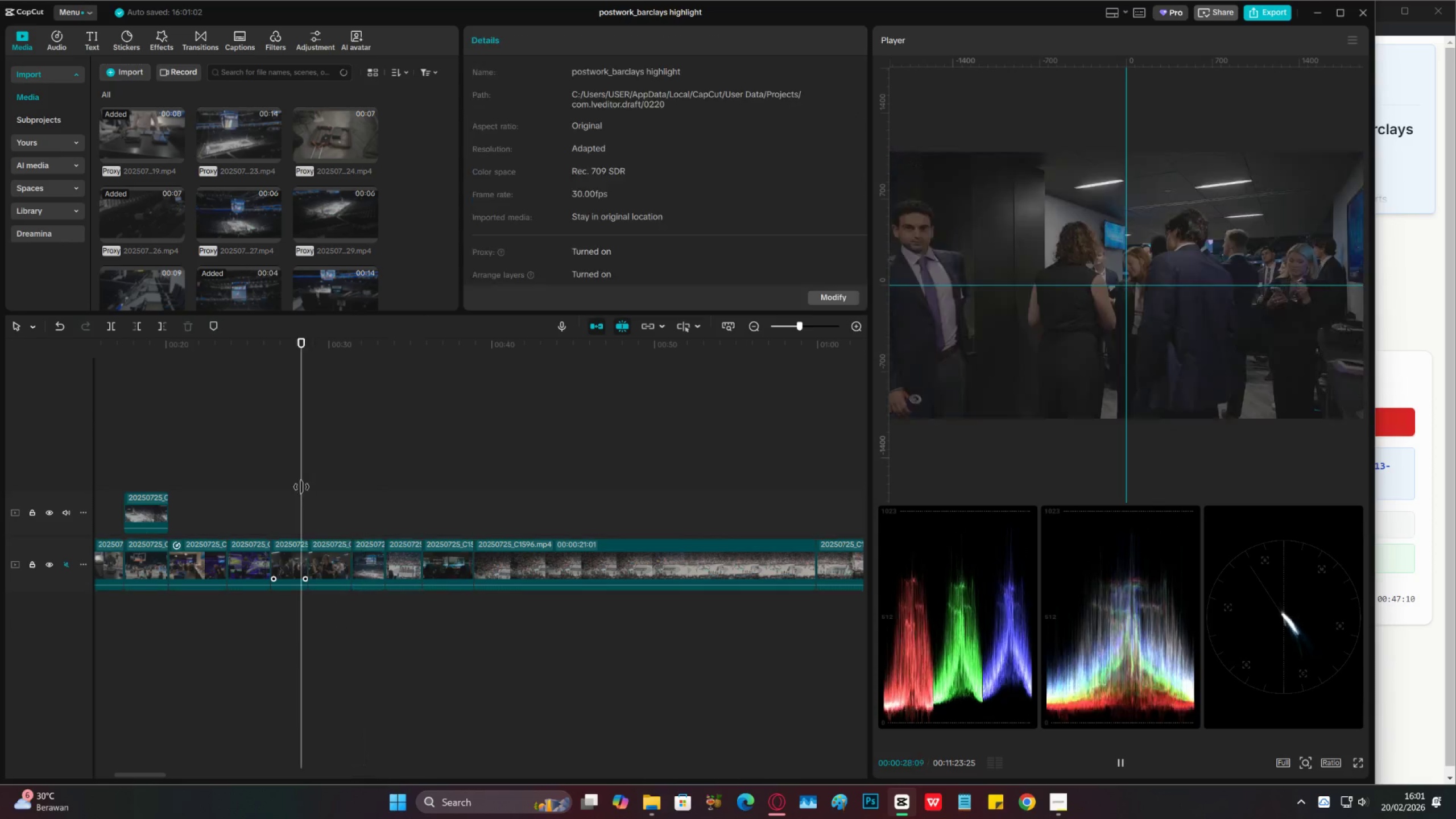 
key(Space)
 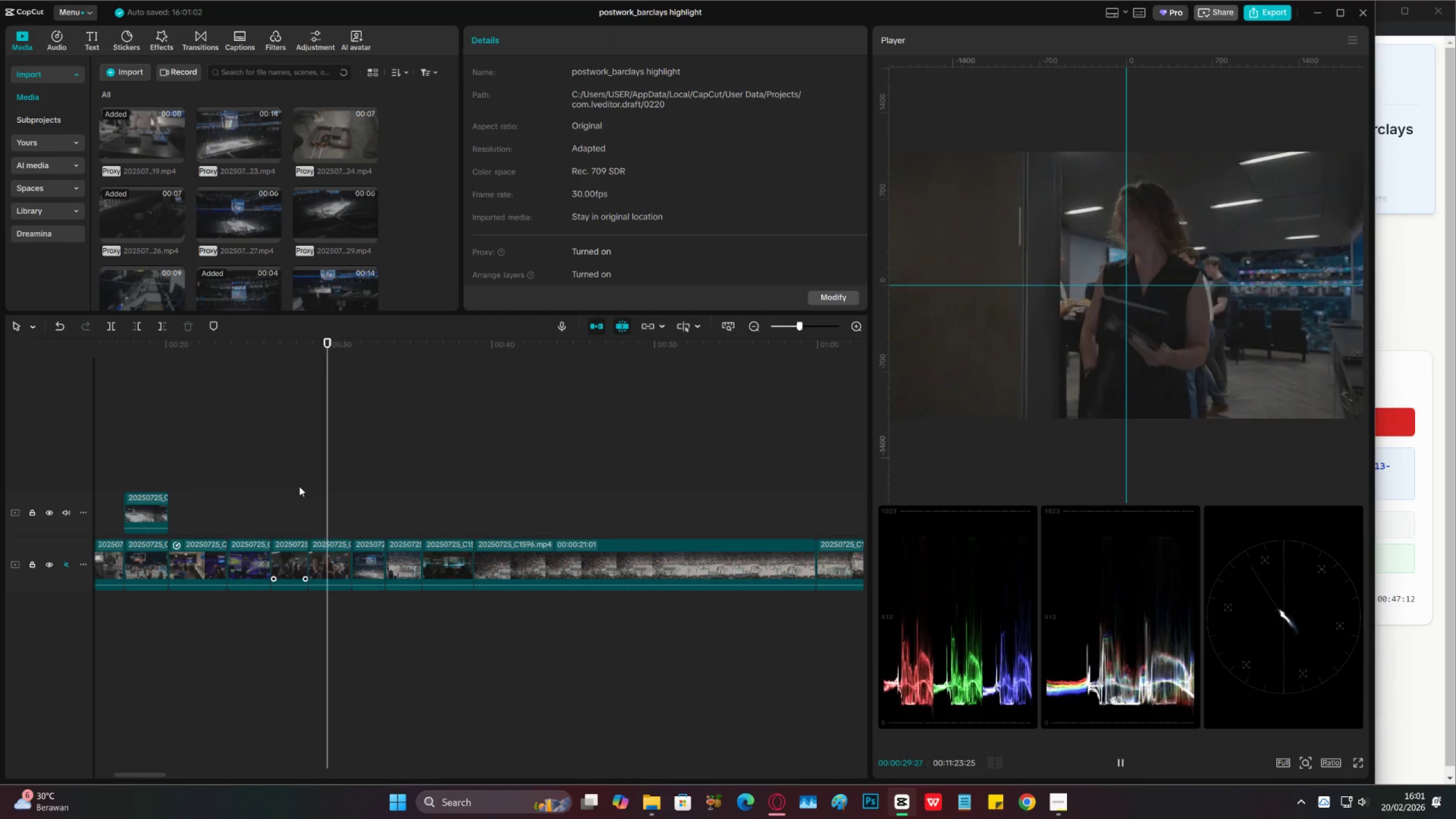 
key(Space)
 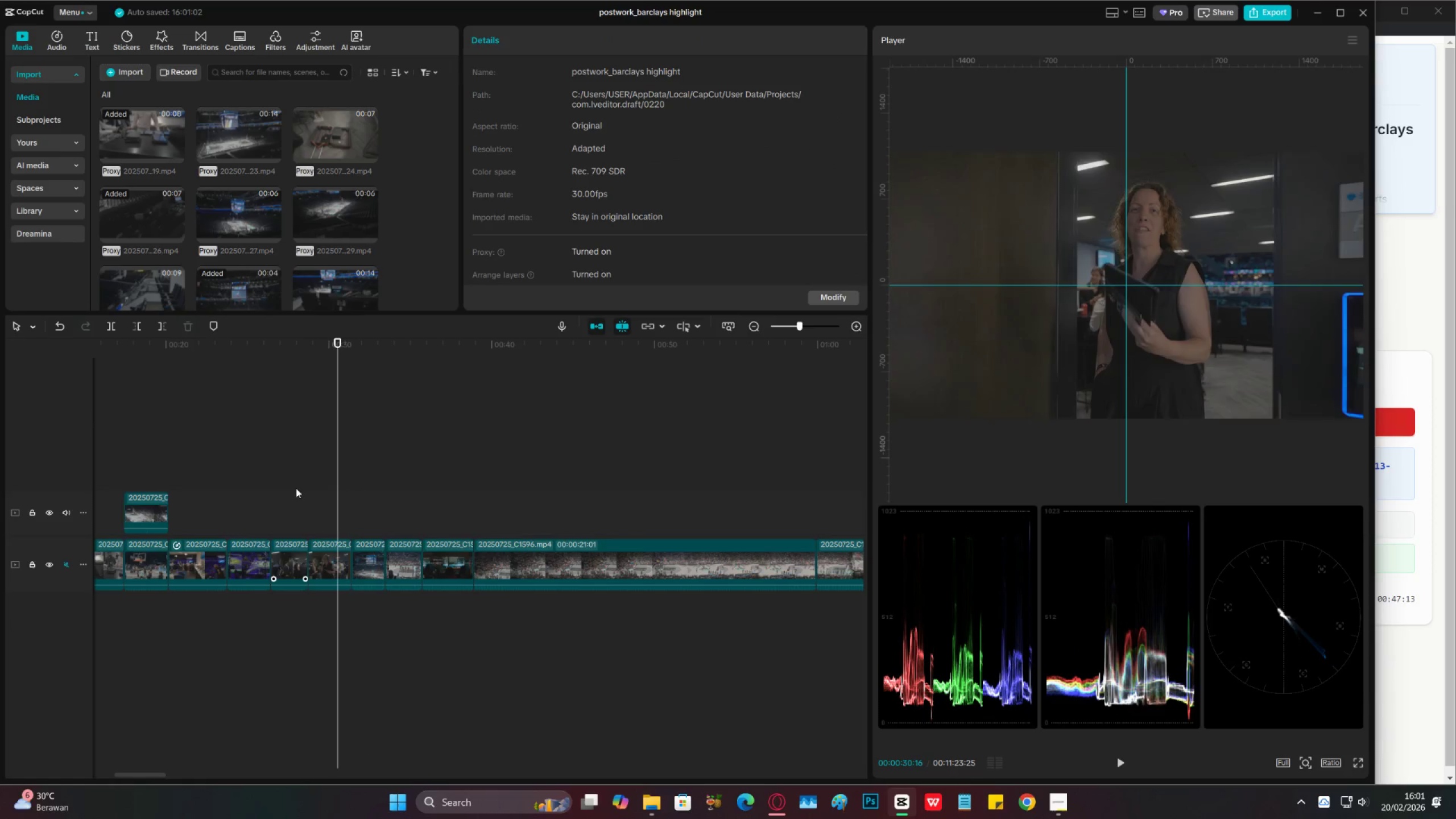 
key(Space)
 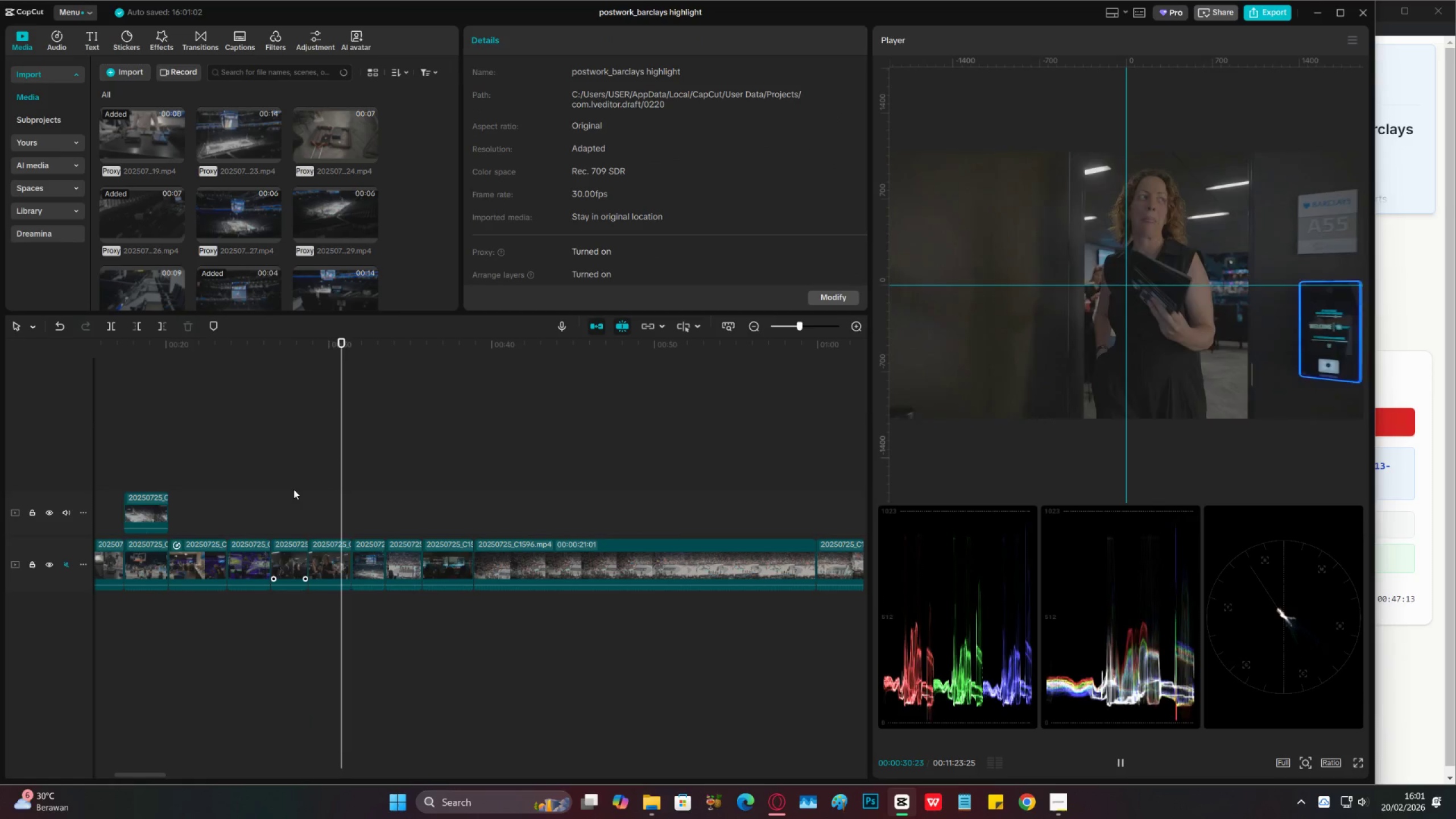 
key(Space)
 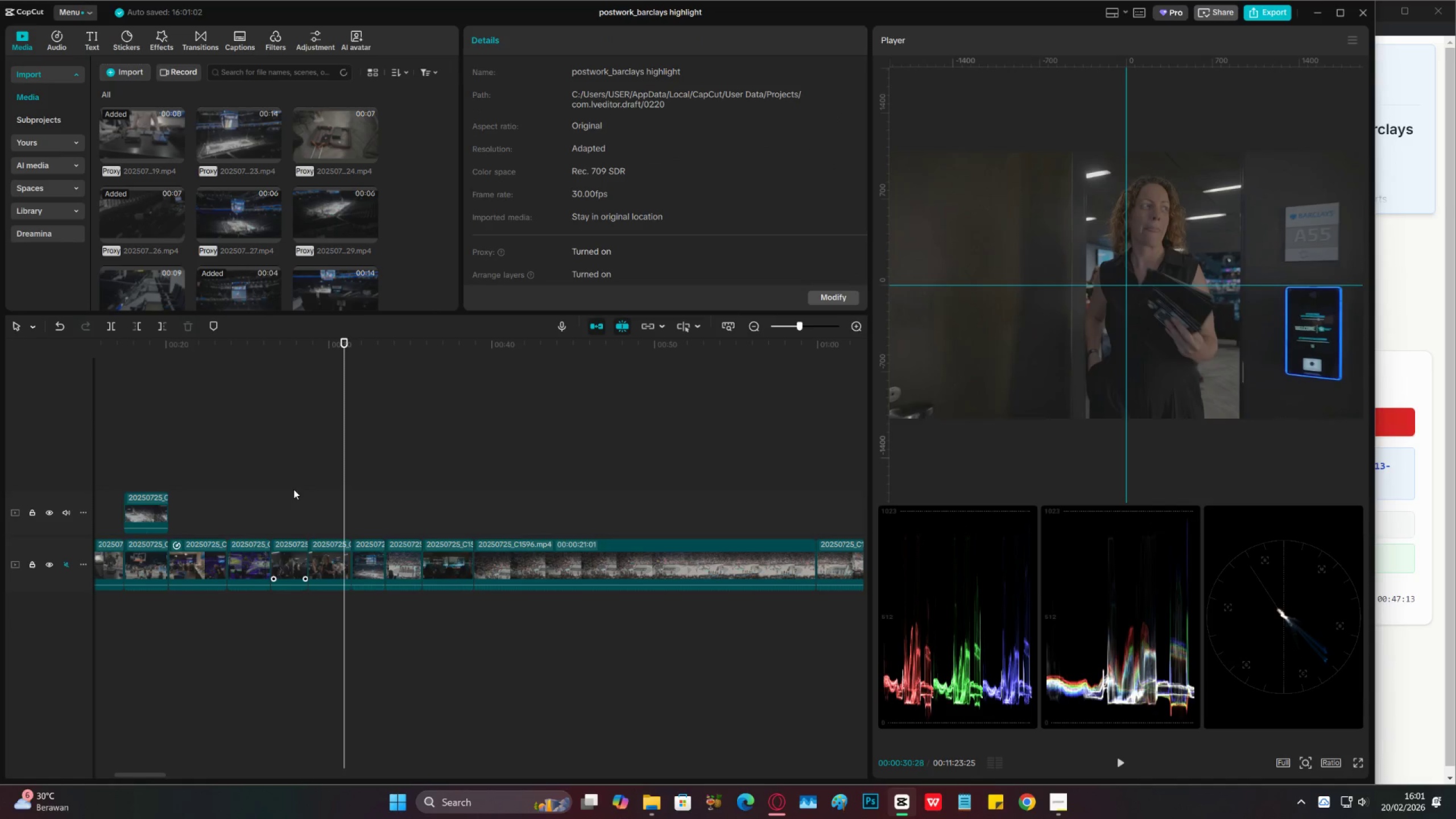 
key(Space)
 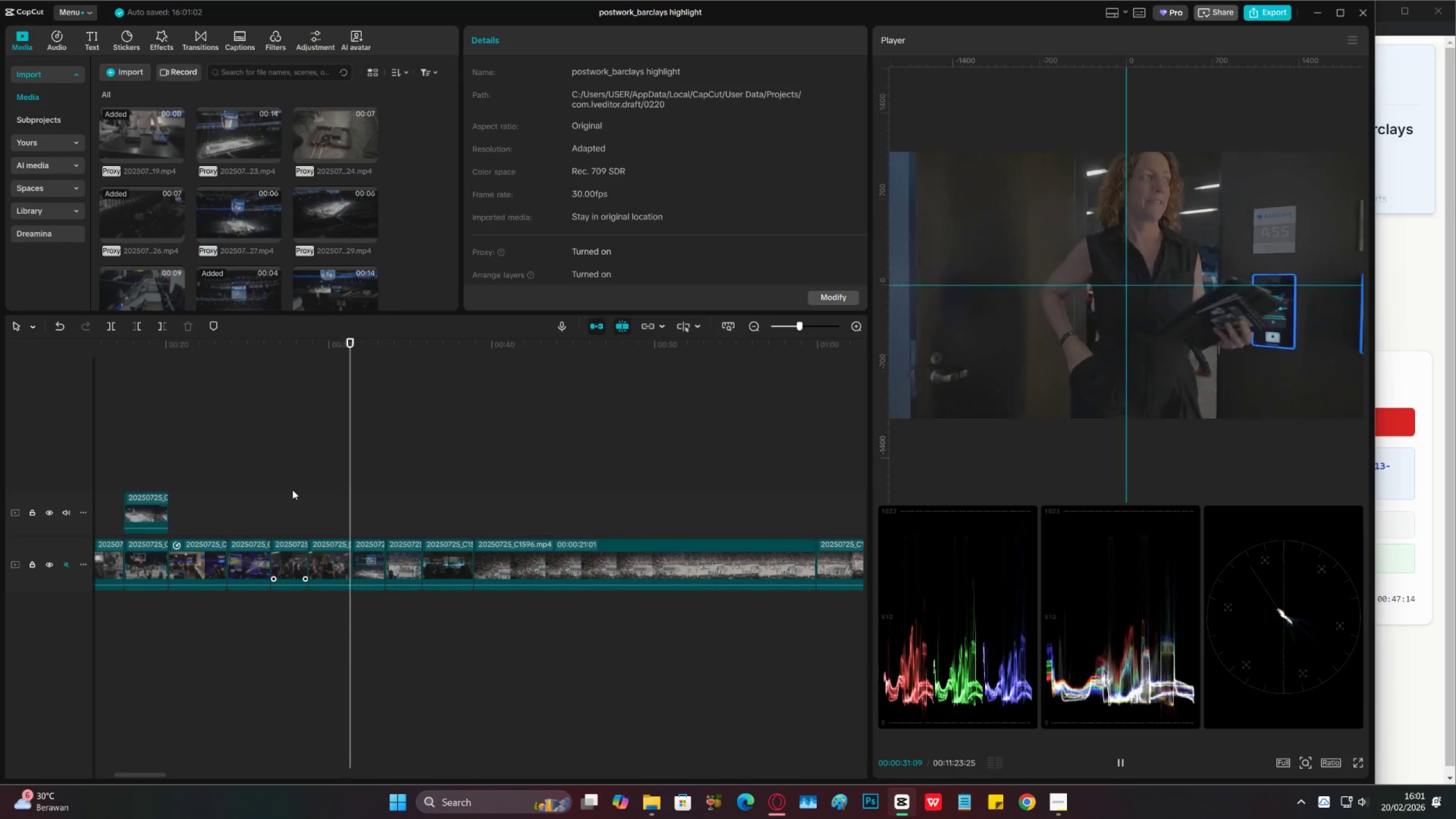 
key(Space)
 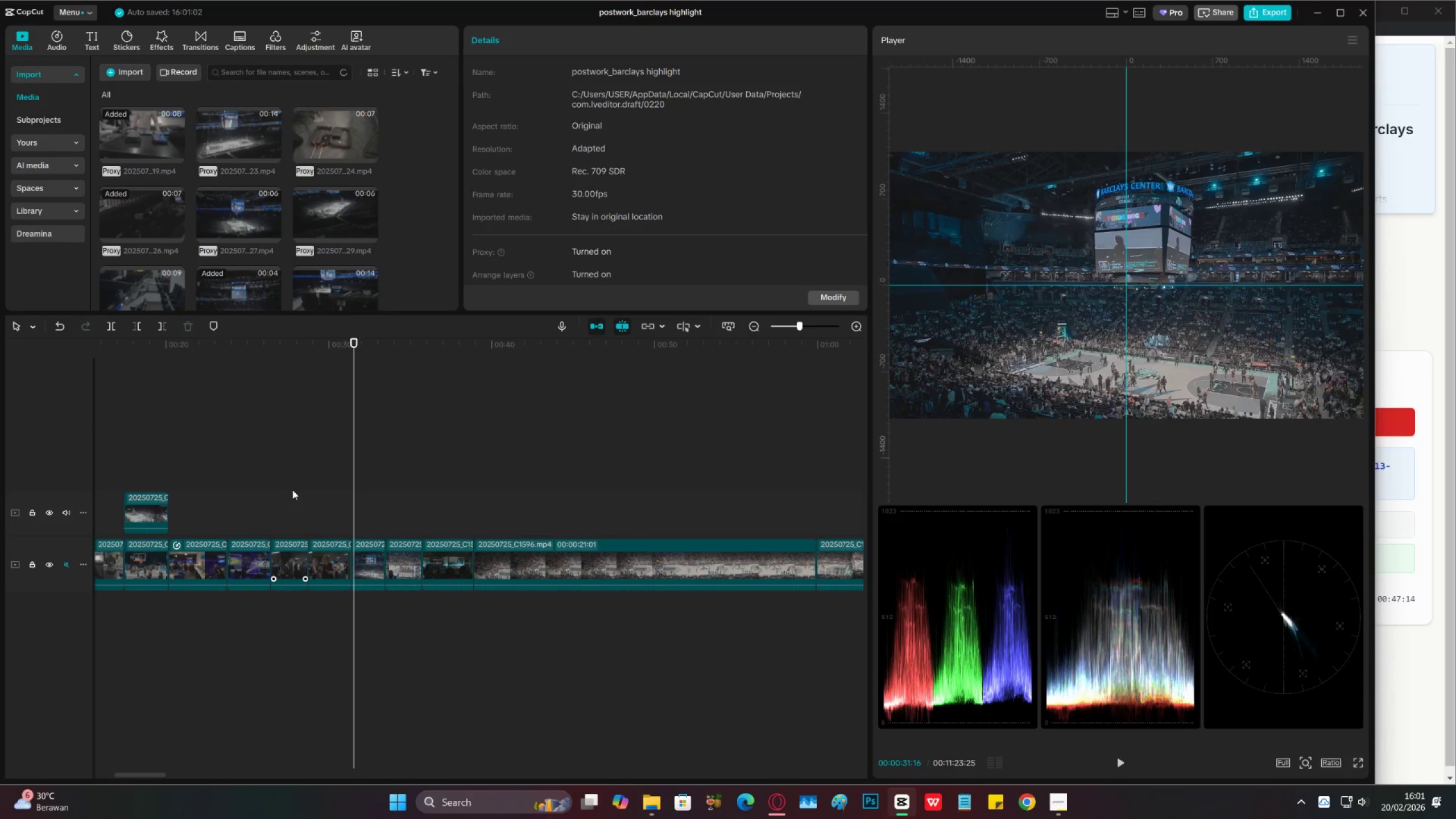 
key(Space)
 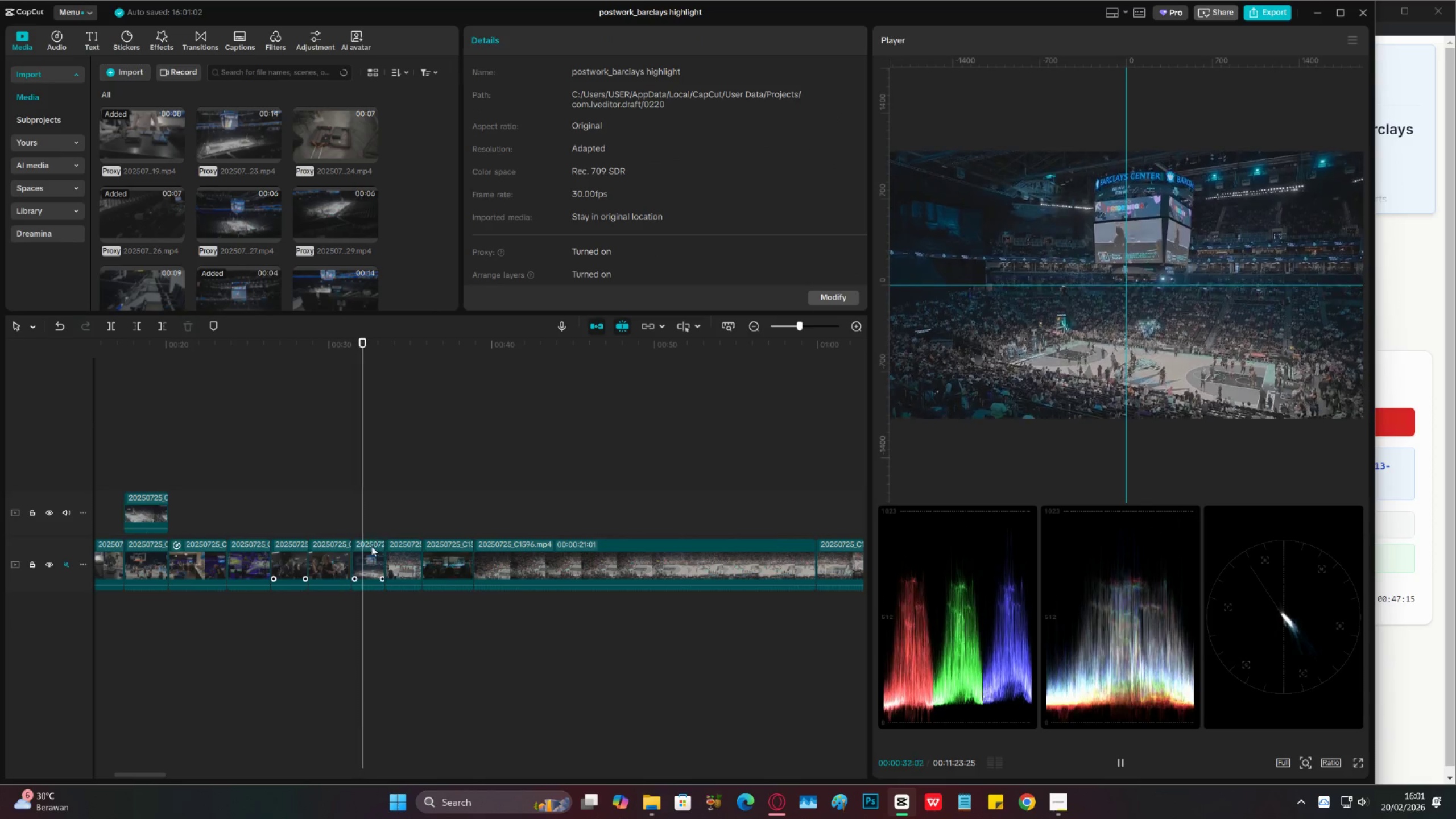 
left_click([371, 554])
 